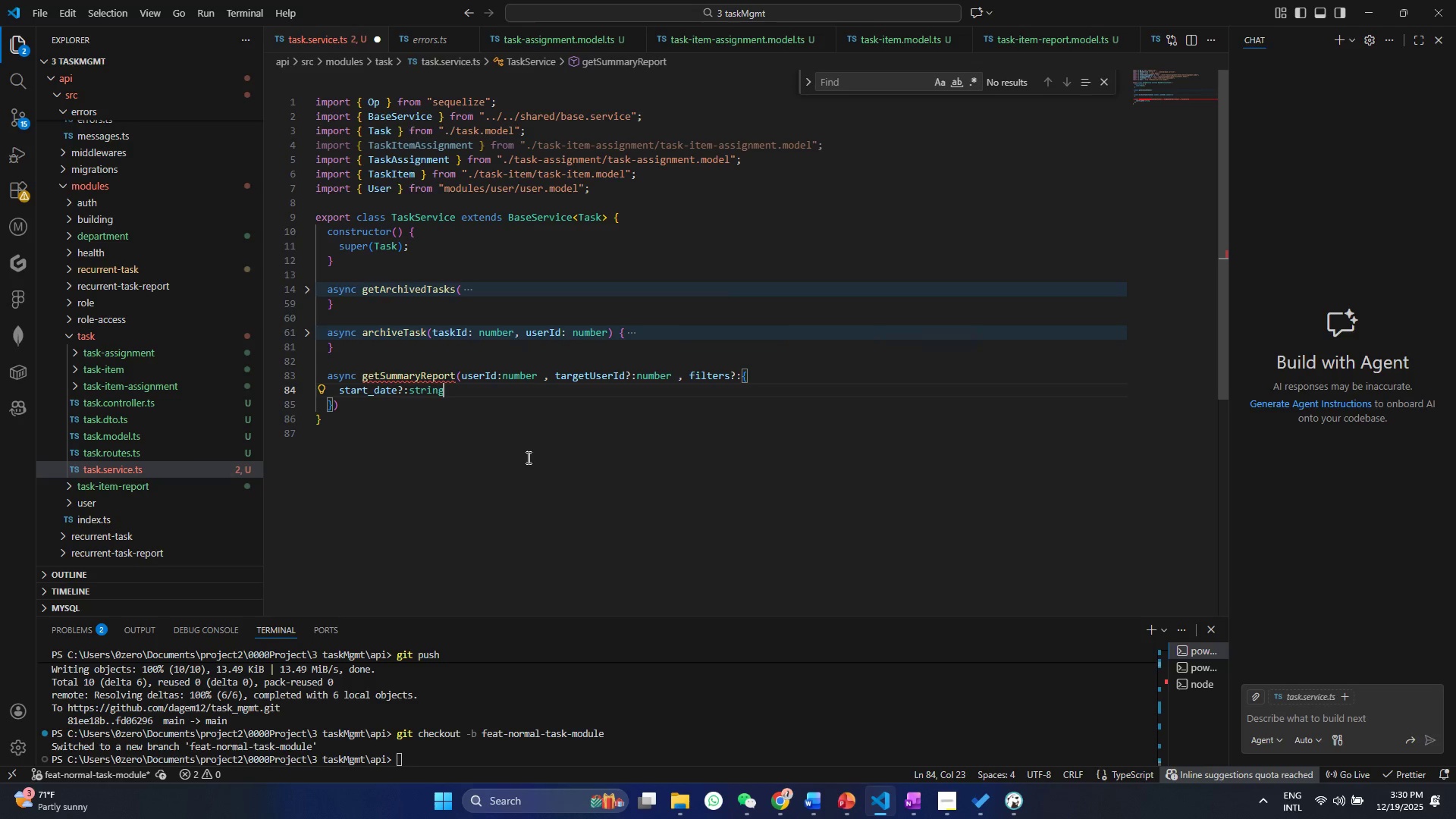 
key(Semicolon)
 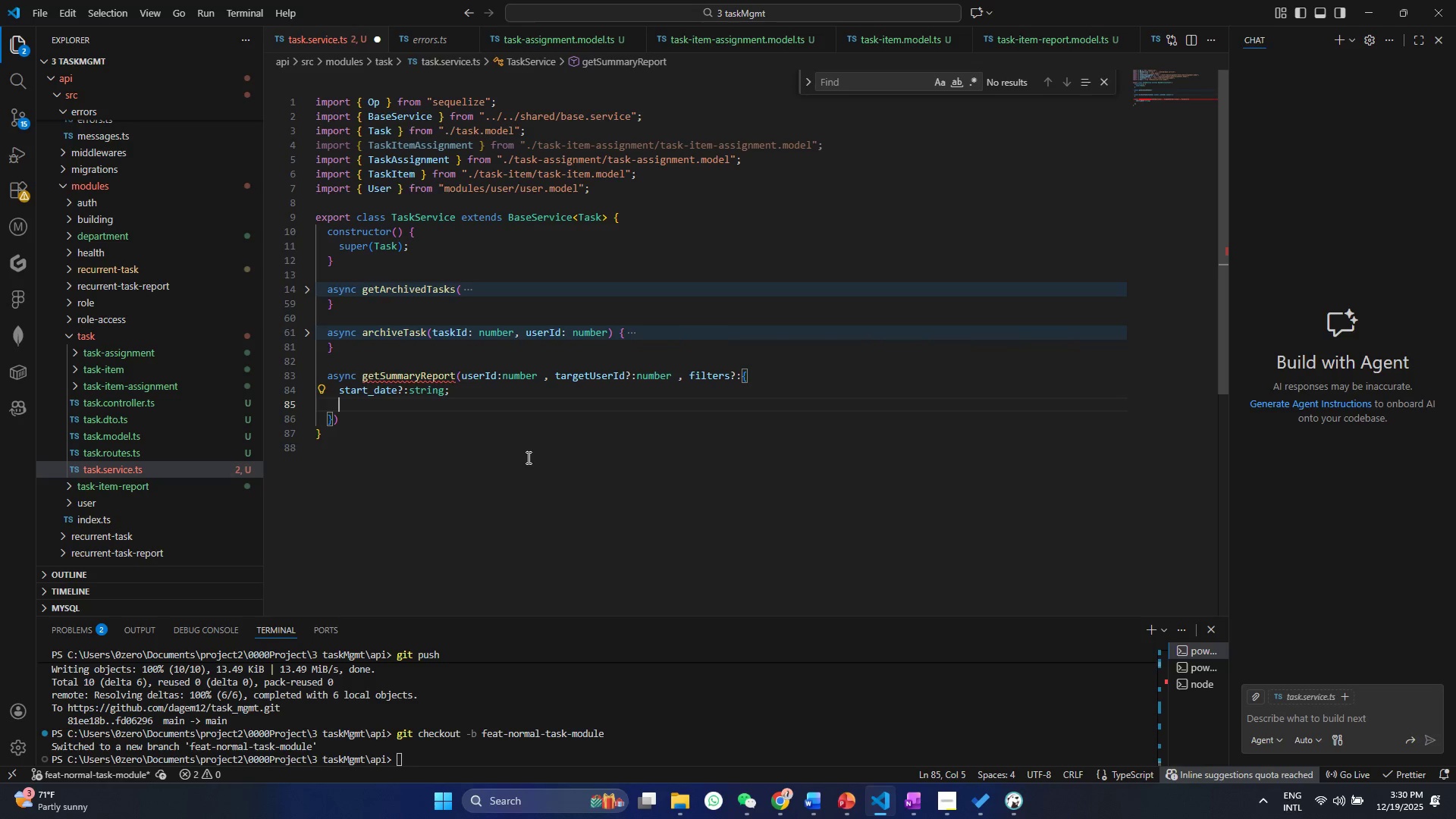 
key(Enter)
 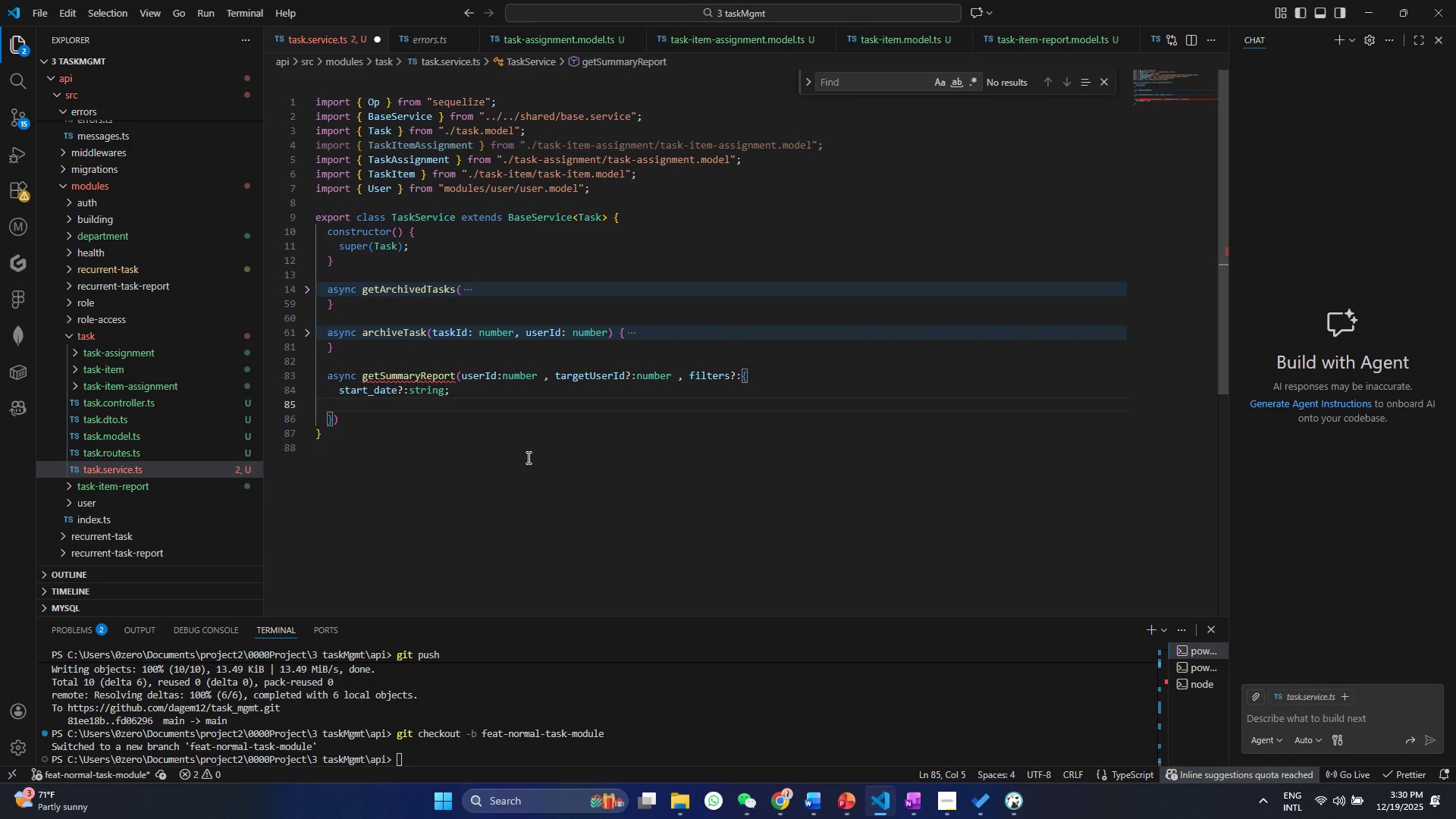 
type(end_date:)
key(Backspace)
type(?:S)
key(Backspace)
type(st)
 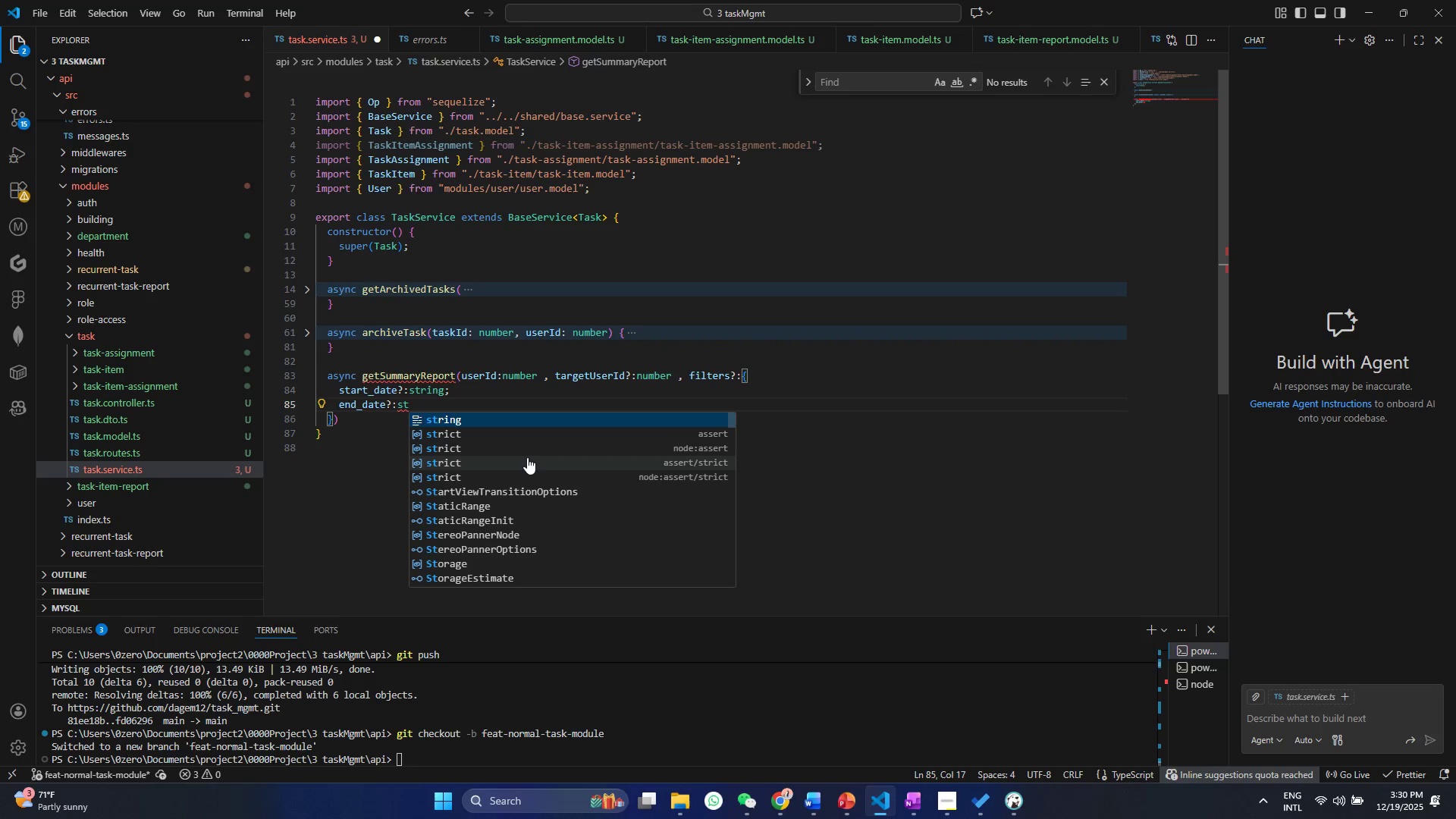 
type(ring)
 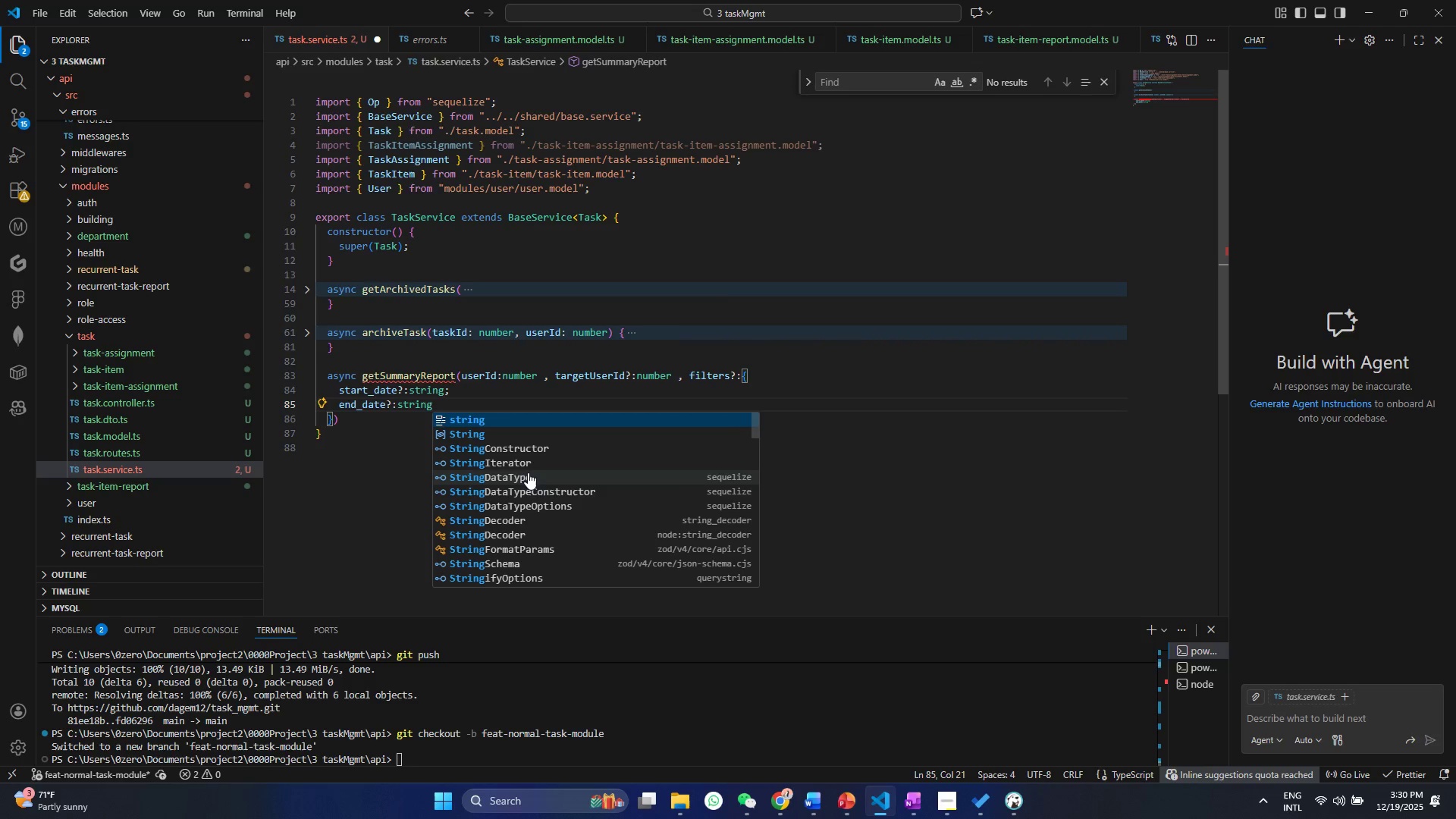 
key(Control+ControlLeft)
 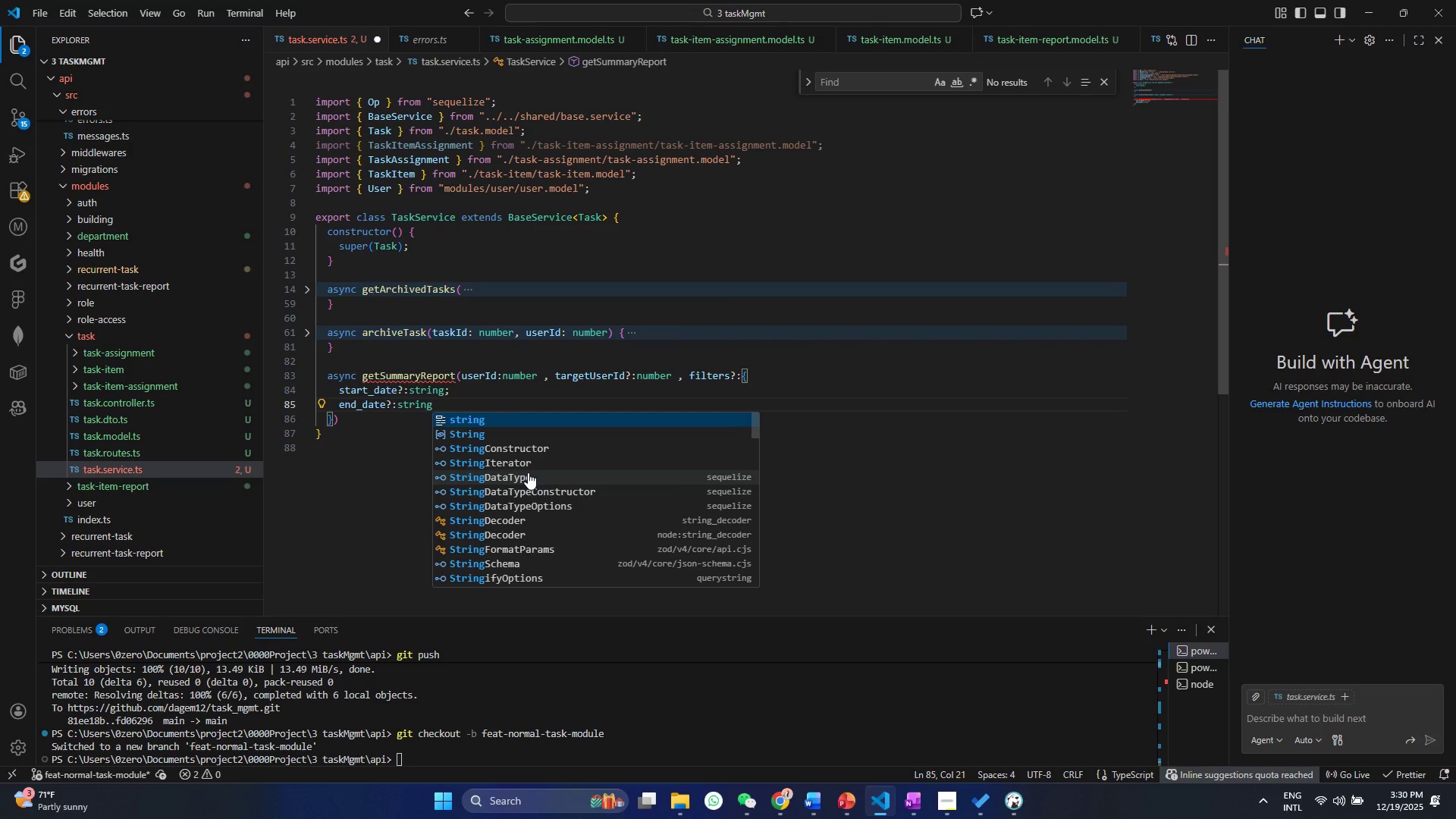 
key(Control+S)
 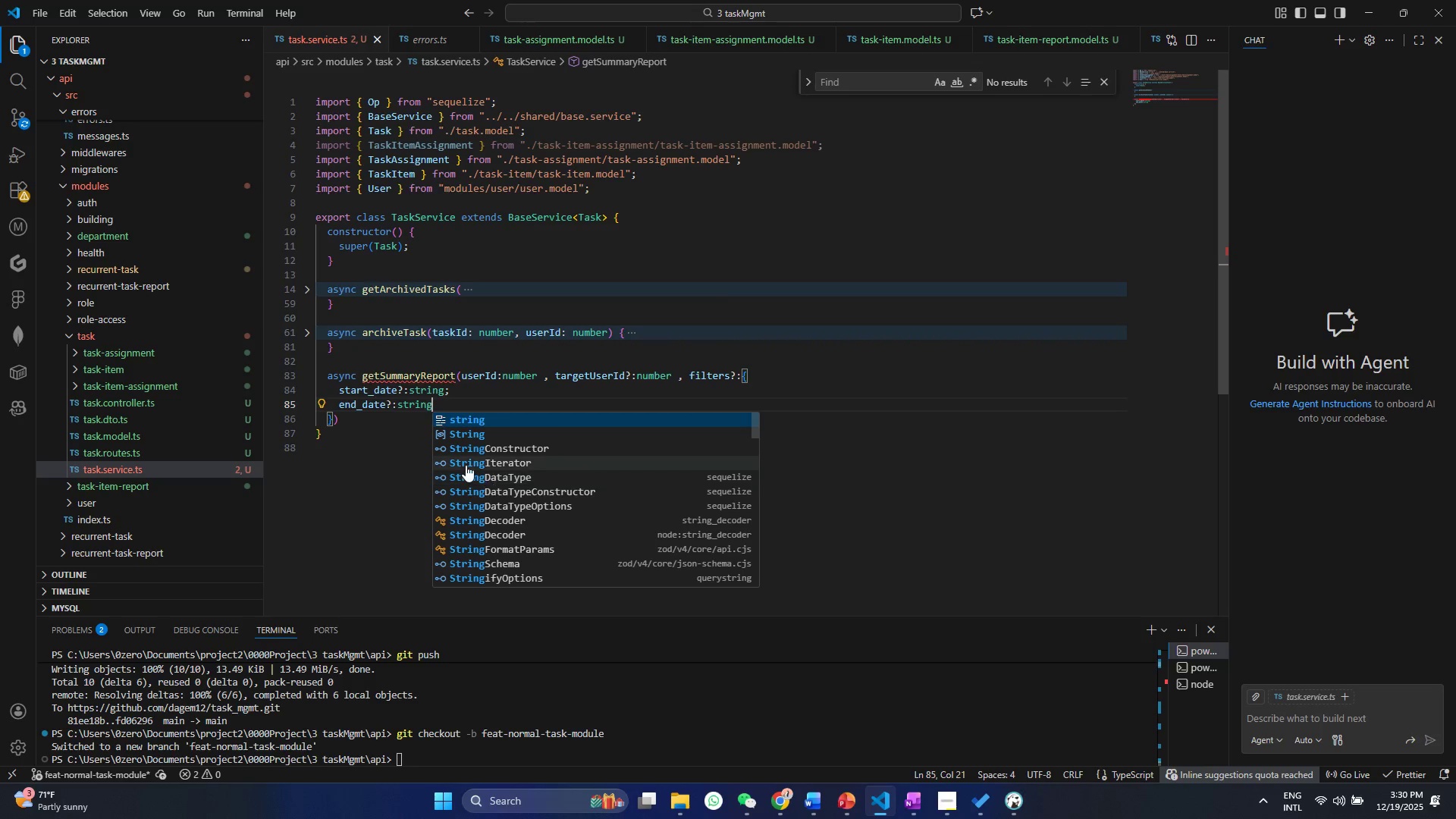 
left_click([361, 422])
 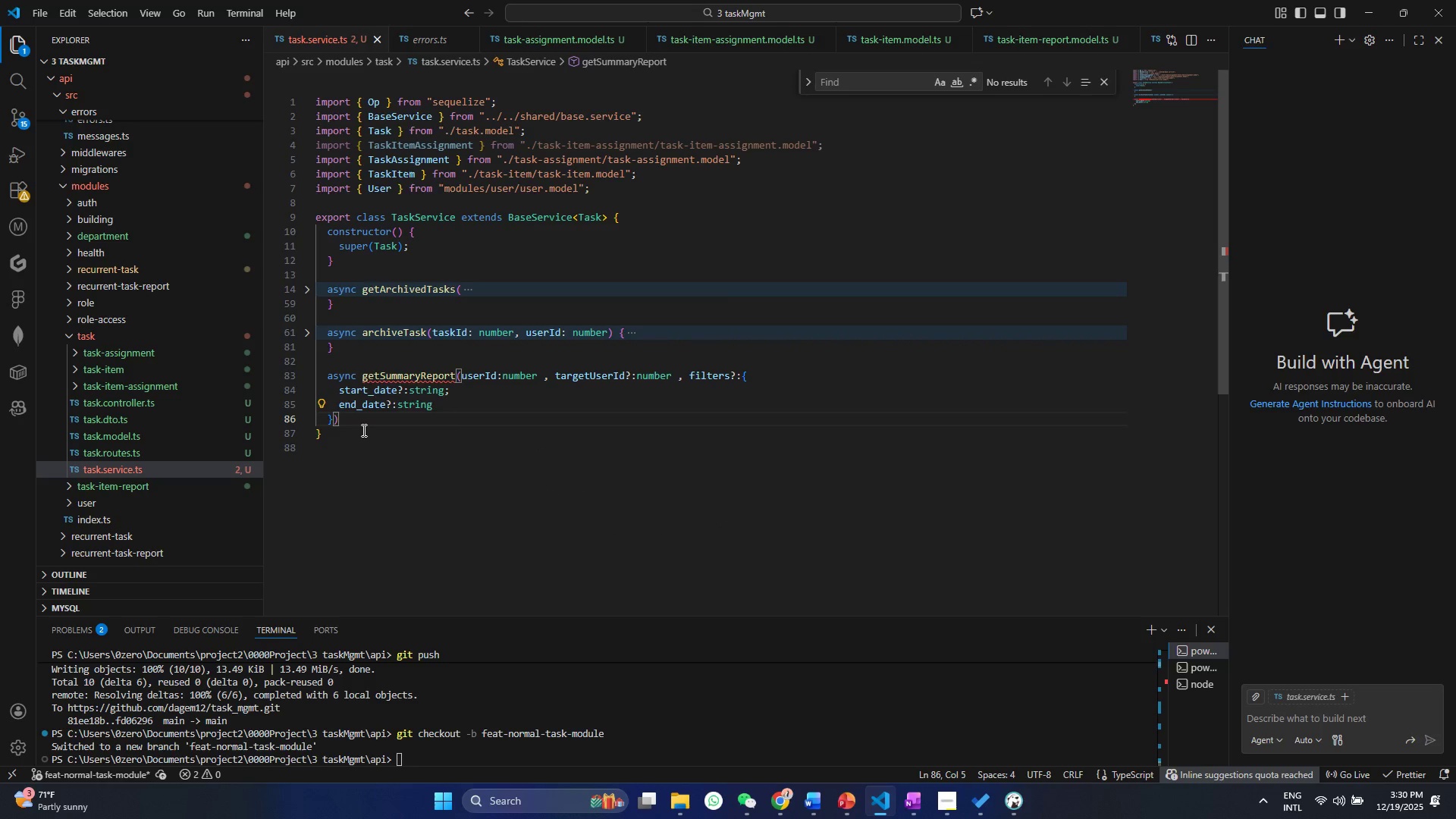 
key(Shift+BracketLeft)
 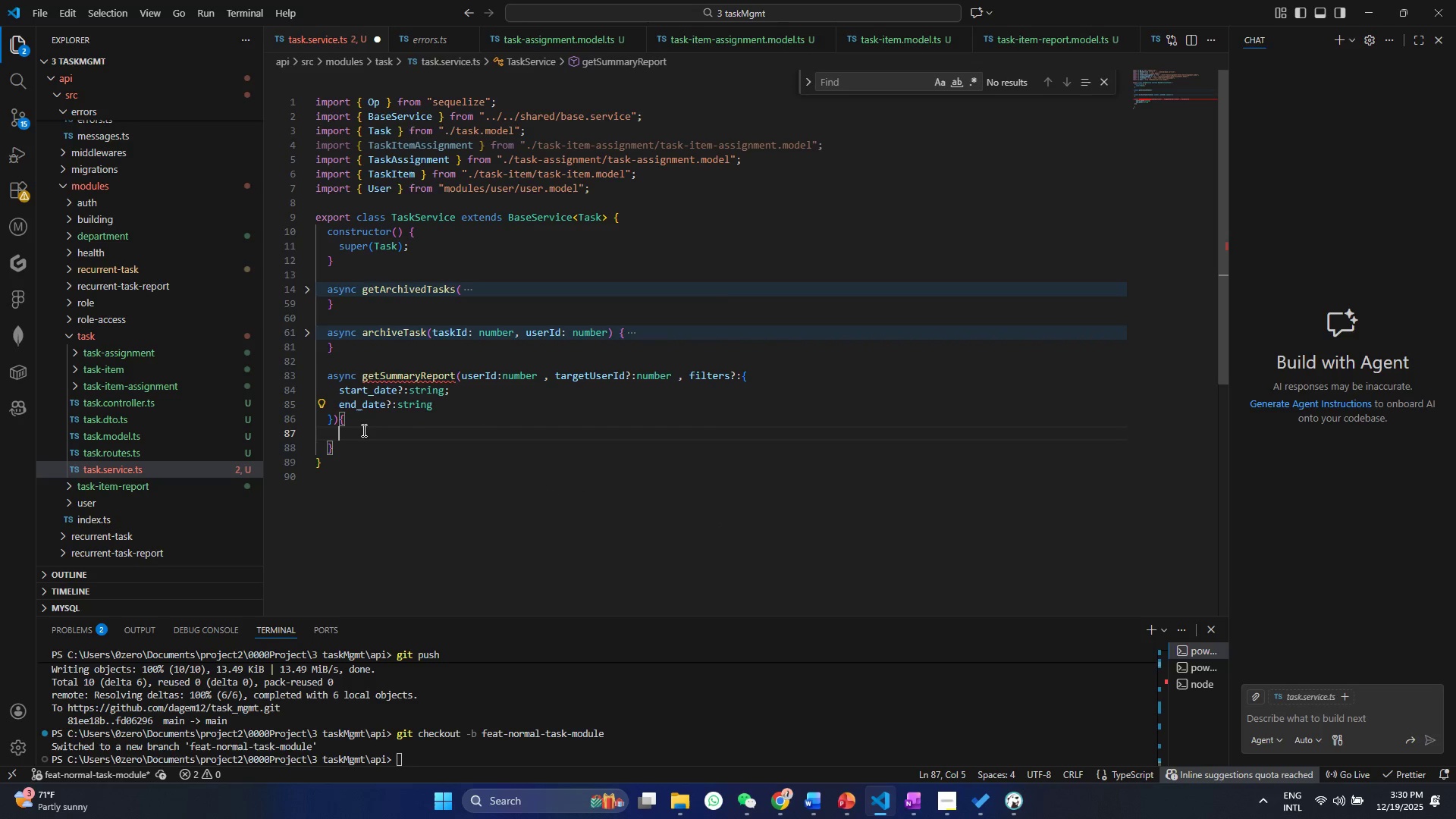 
key(Enter)
 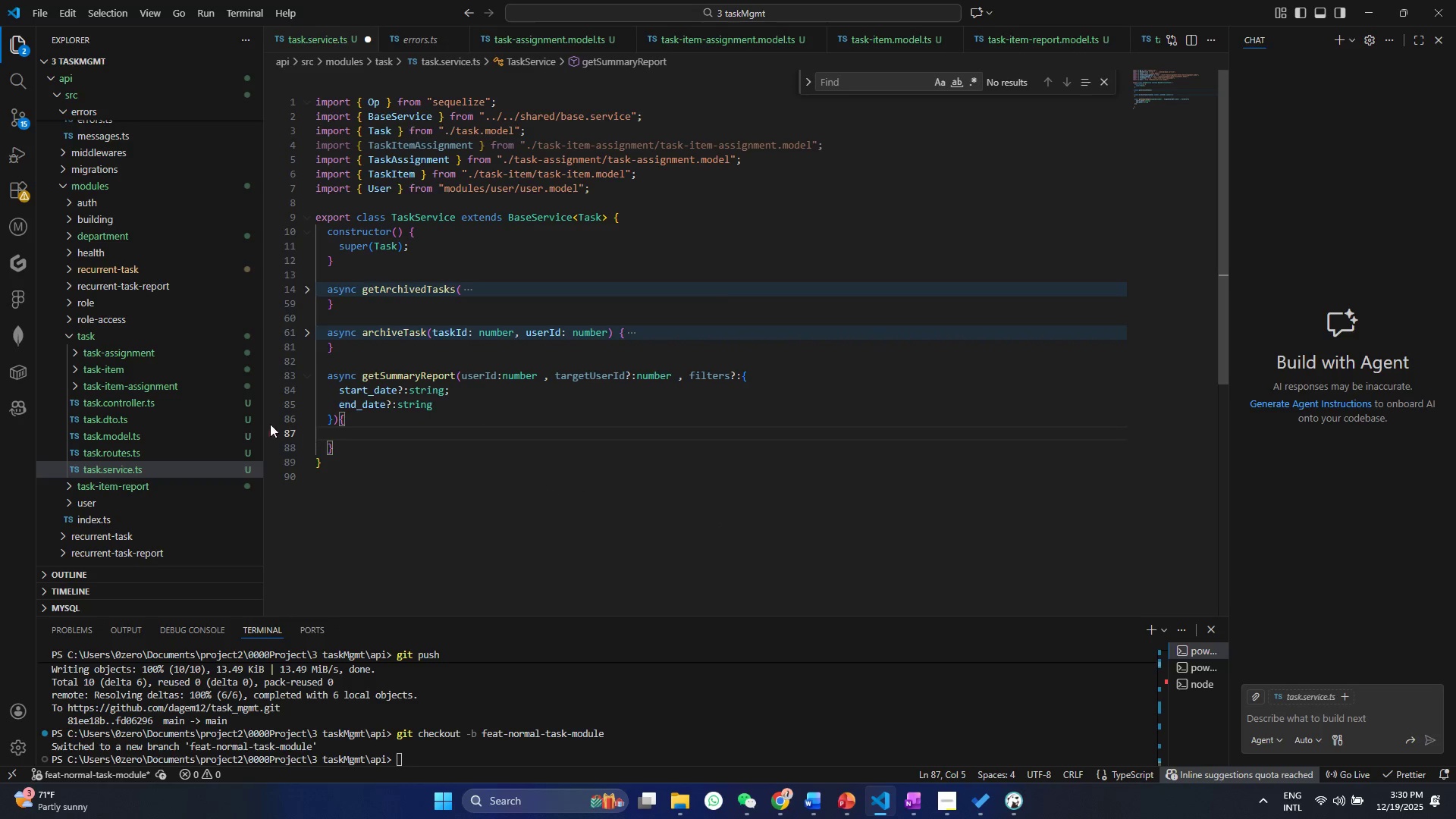 
left_click([438, 406])
 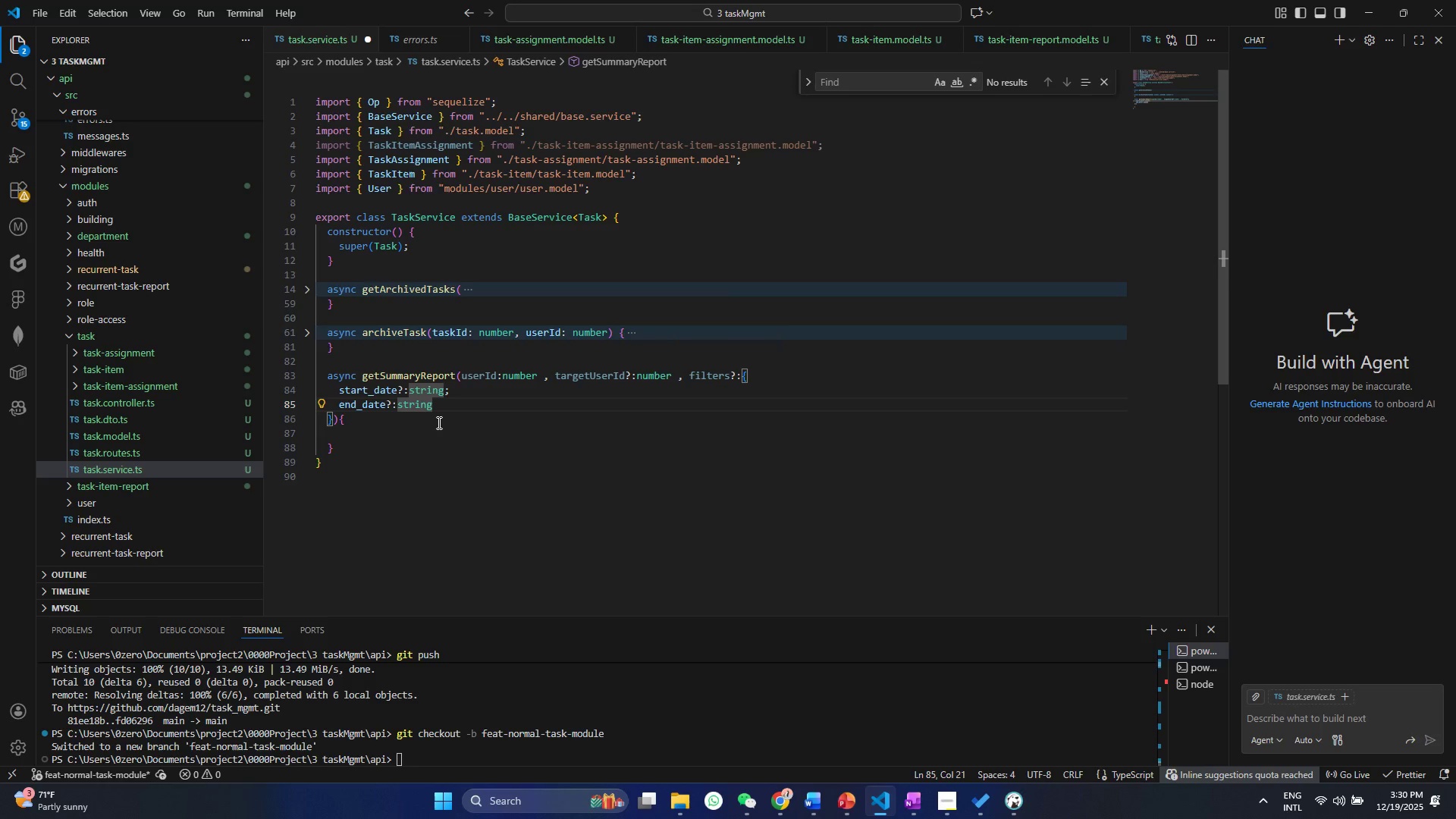 
key(Semicolon)
 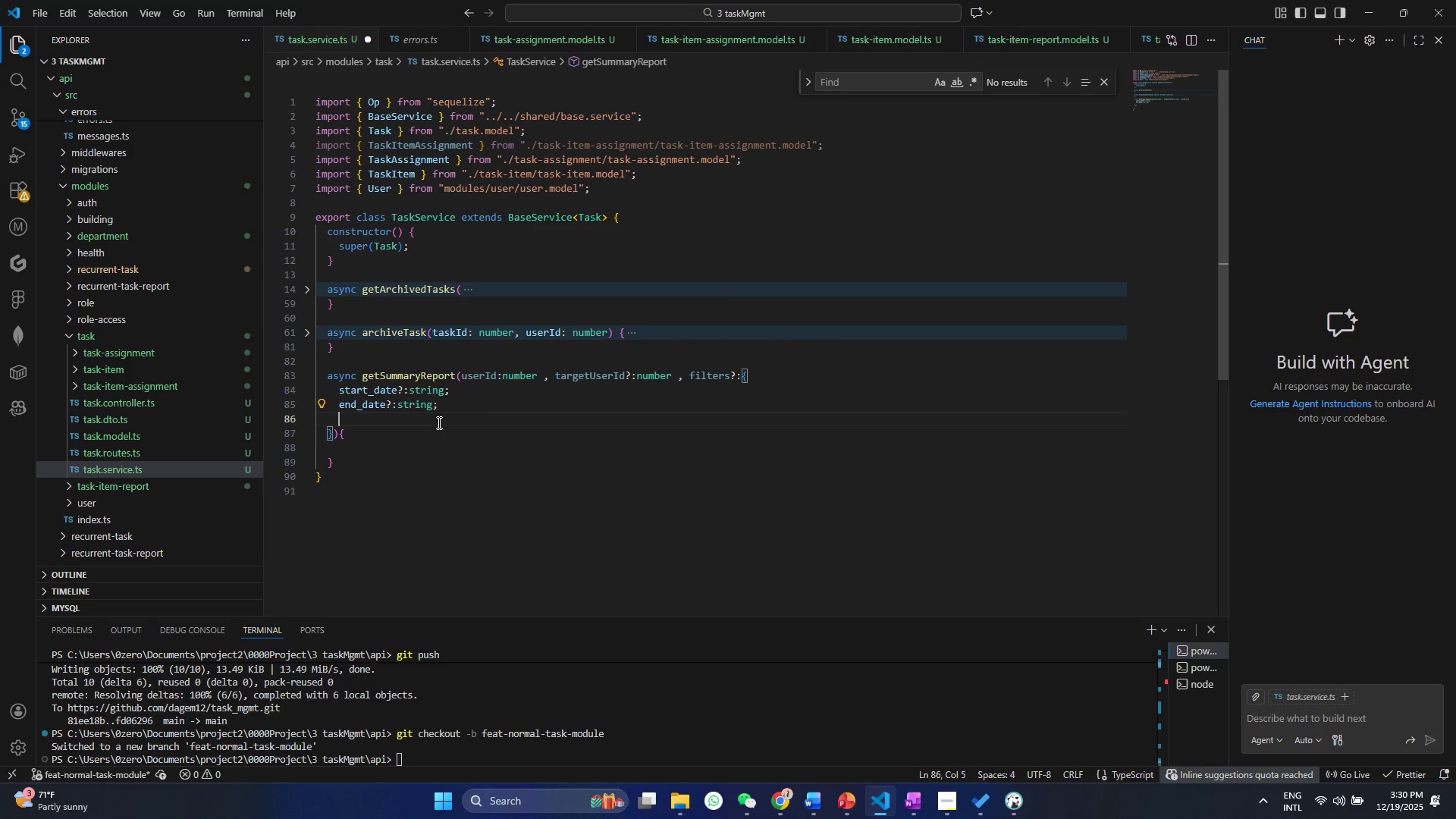 
key(Enter)
 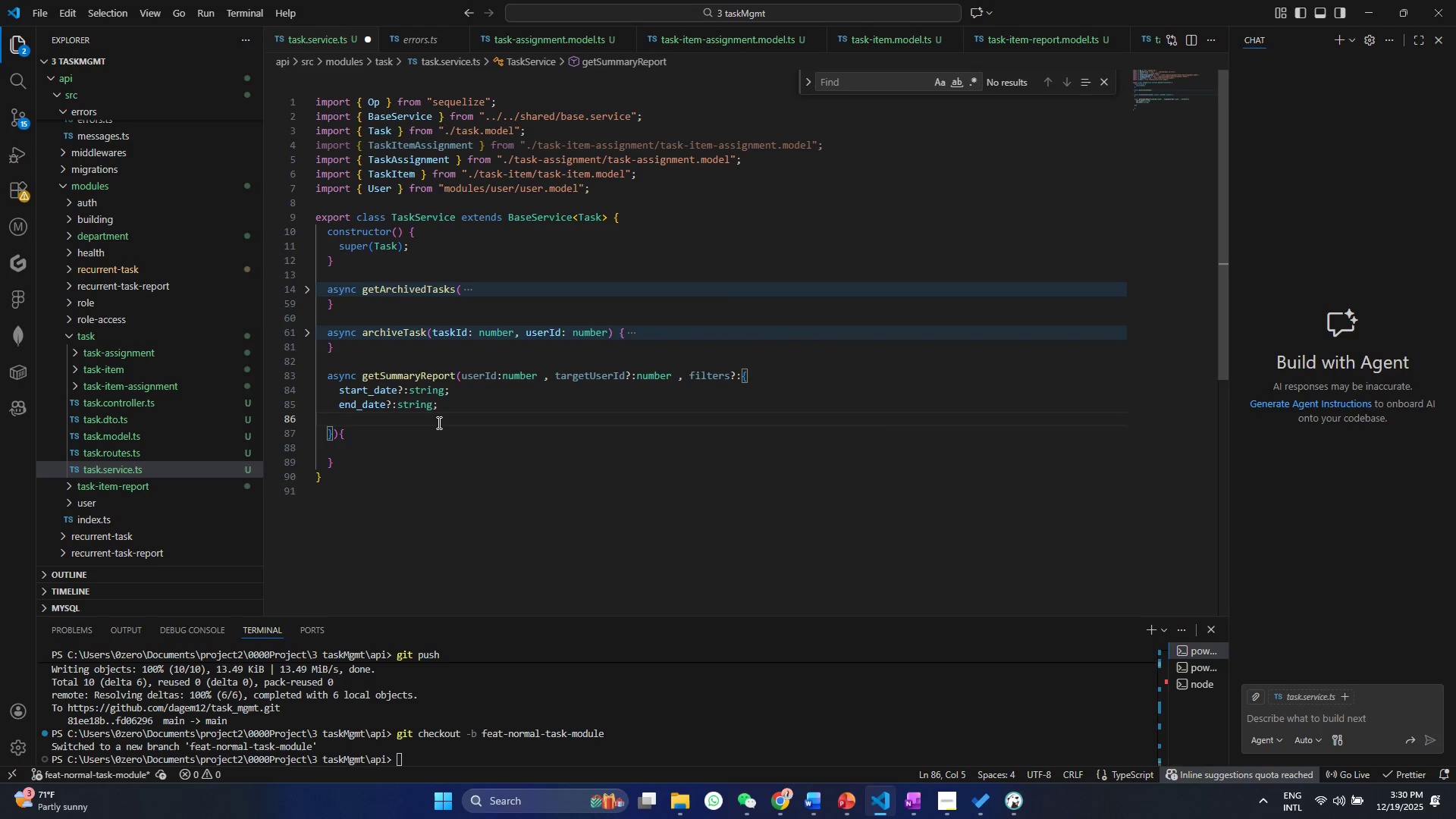 
type(task_type?: '')
 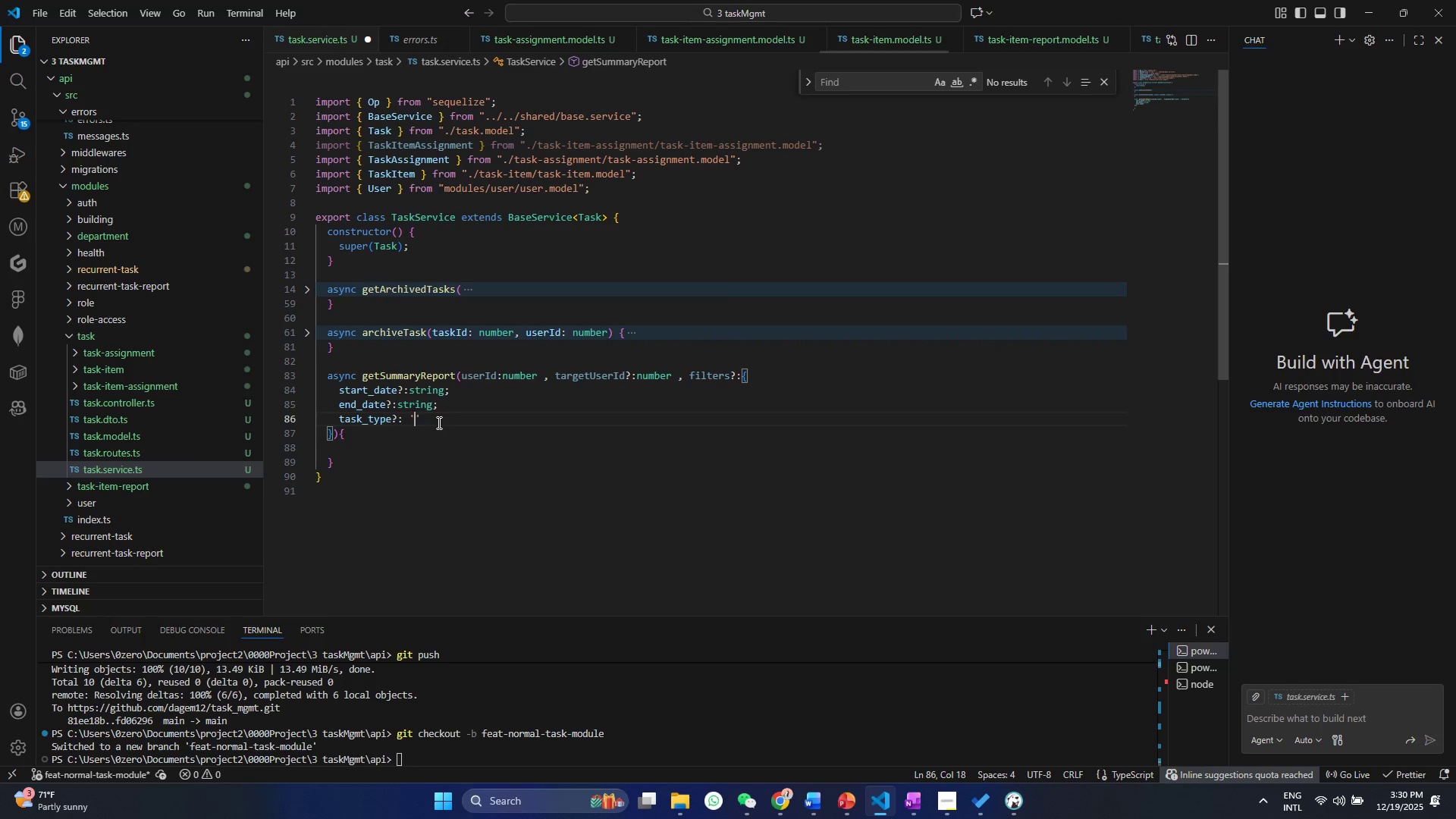 
 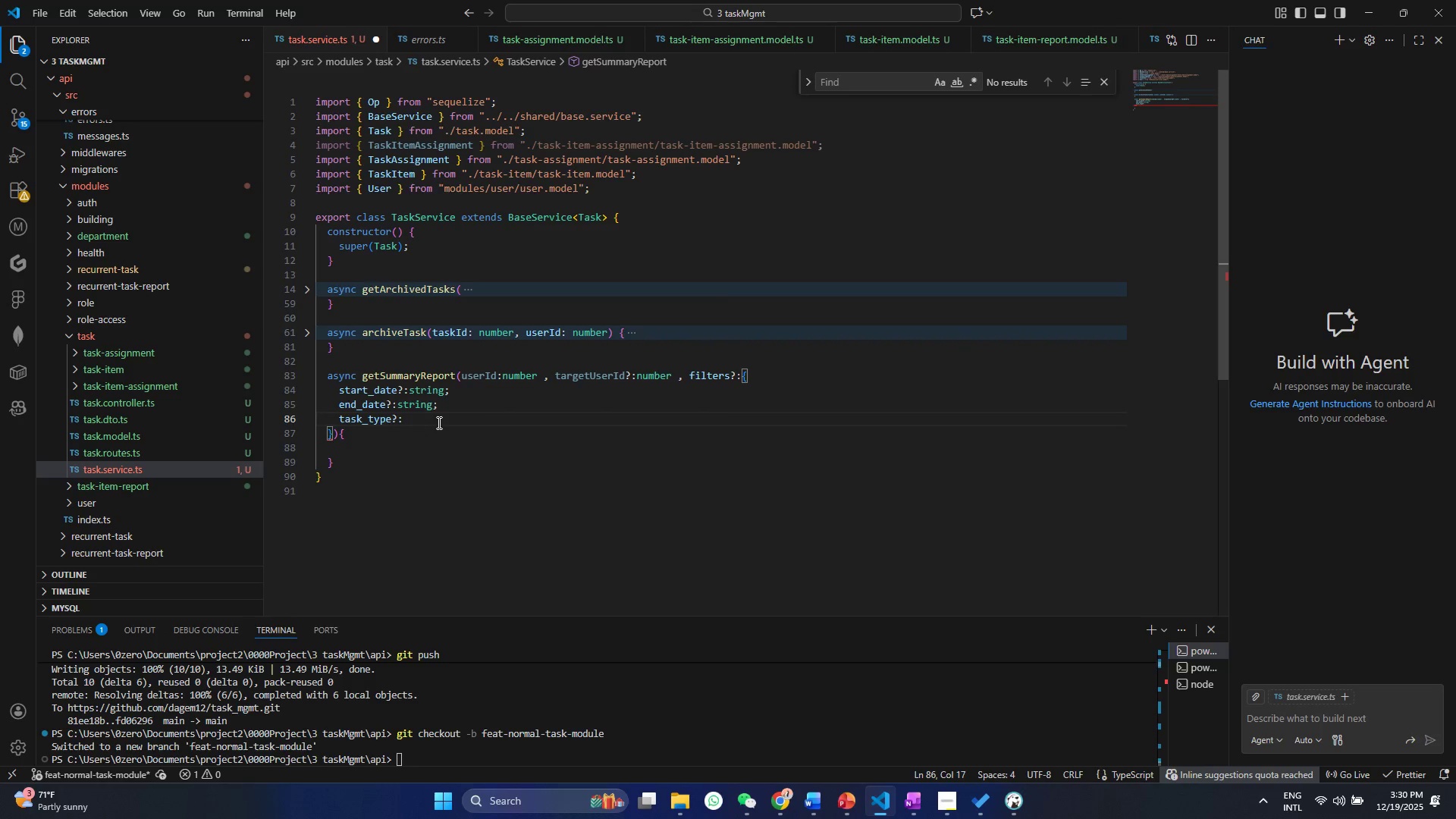 
key(ArrowLeft)
 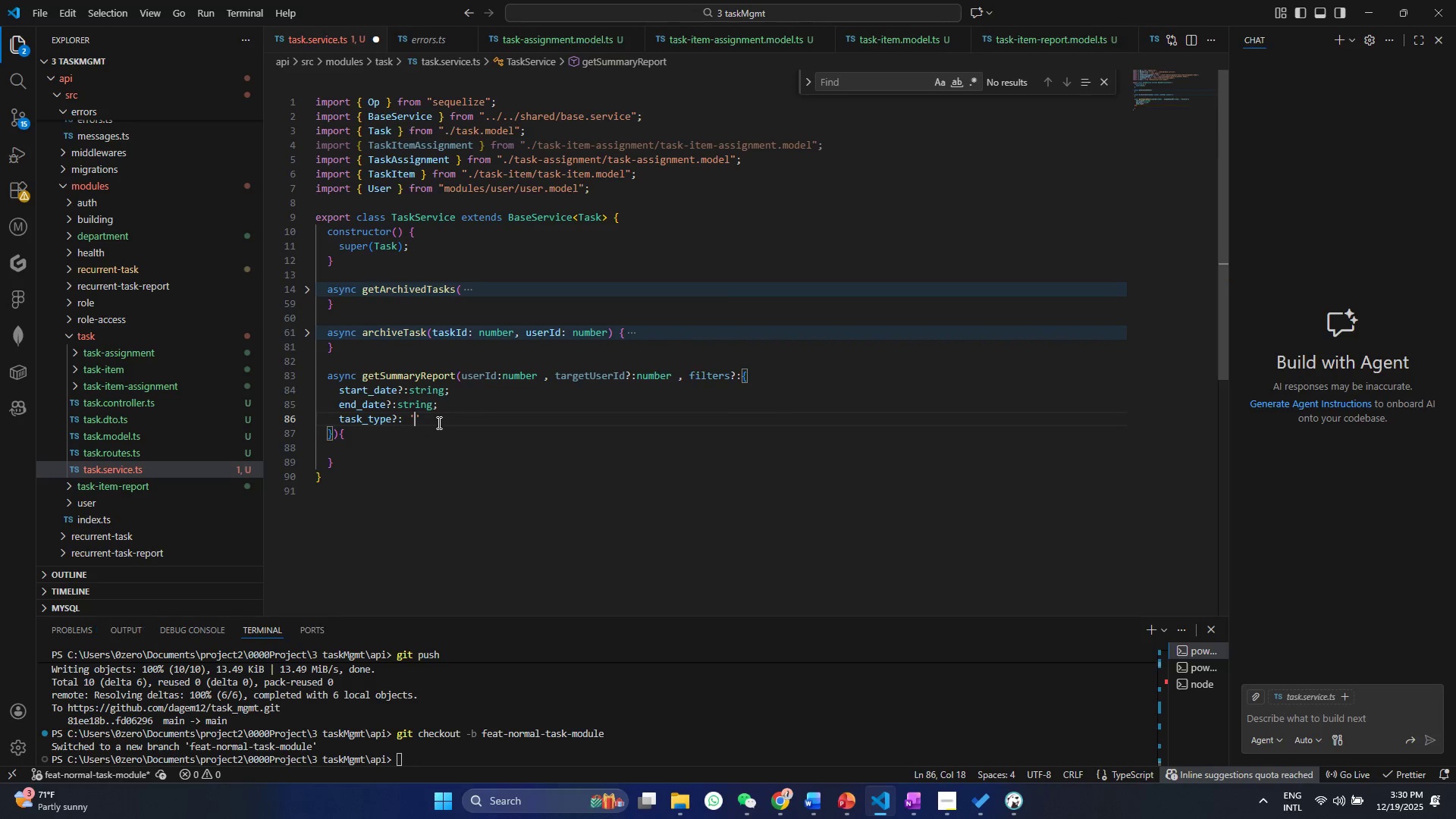 
type(NORMAL)
 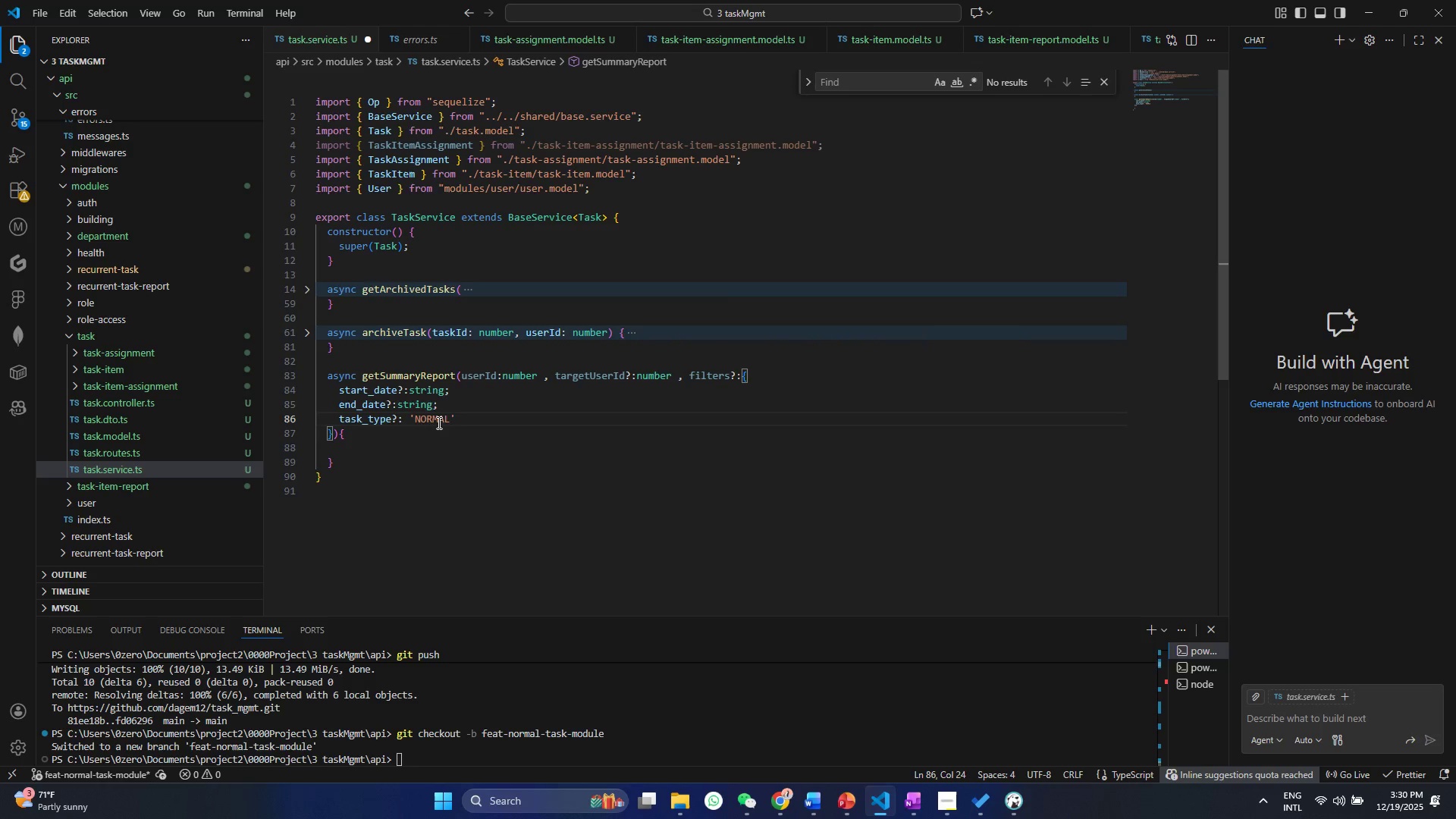 
key(ArrowRight)
 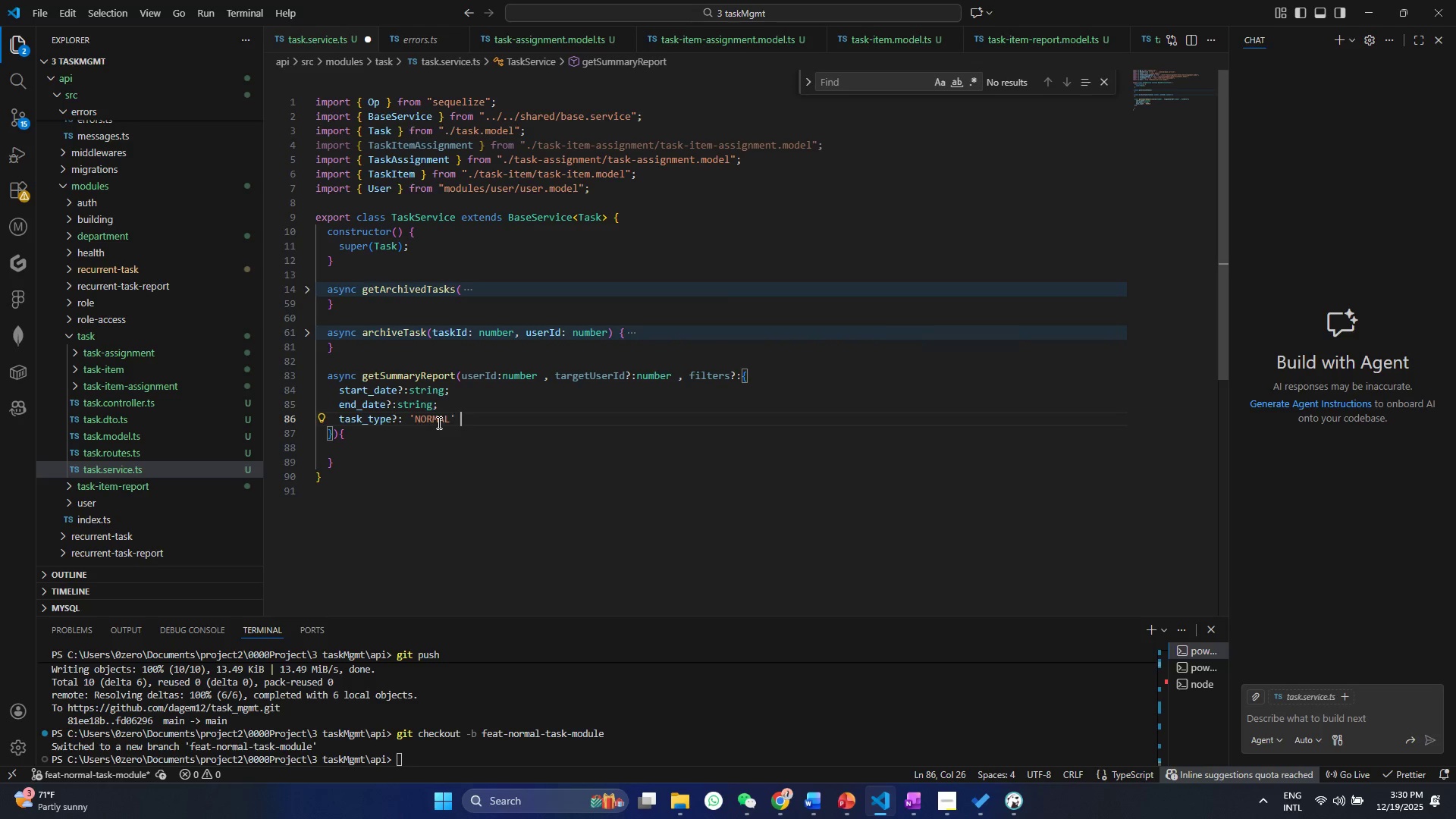 
key(Space)
 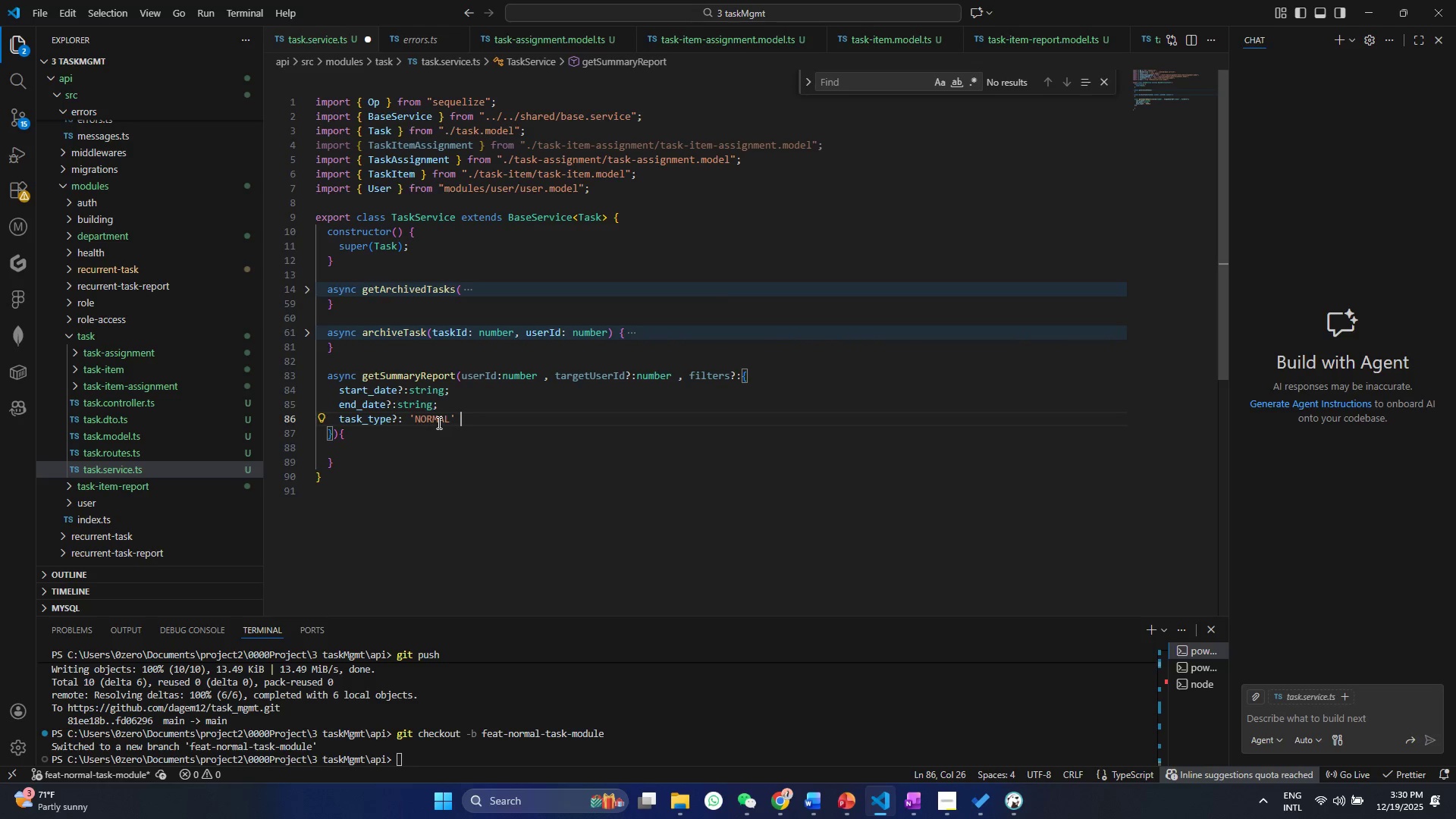 
key(Shift+Backslash)
 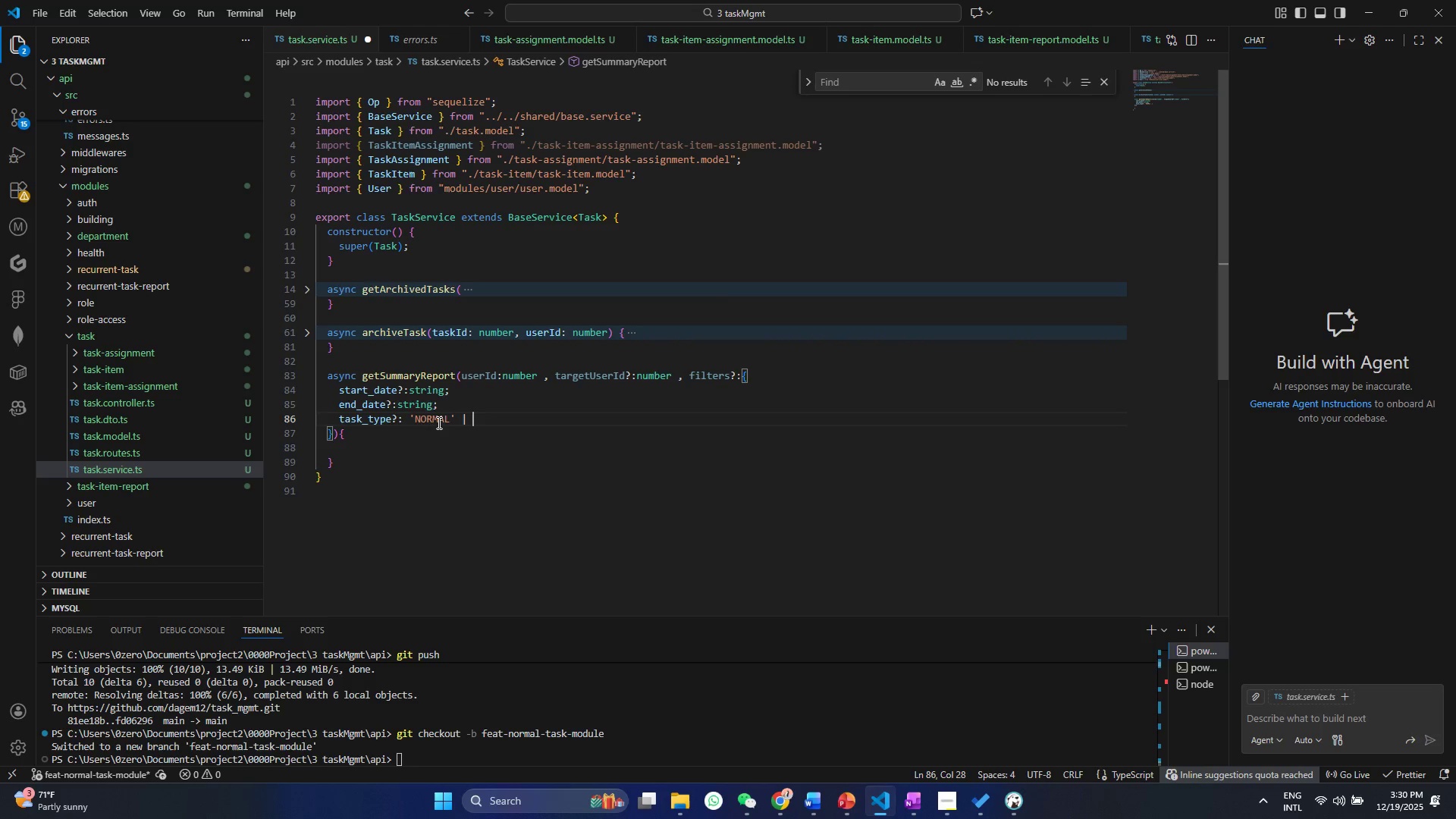 
key(Shift+Space)
 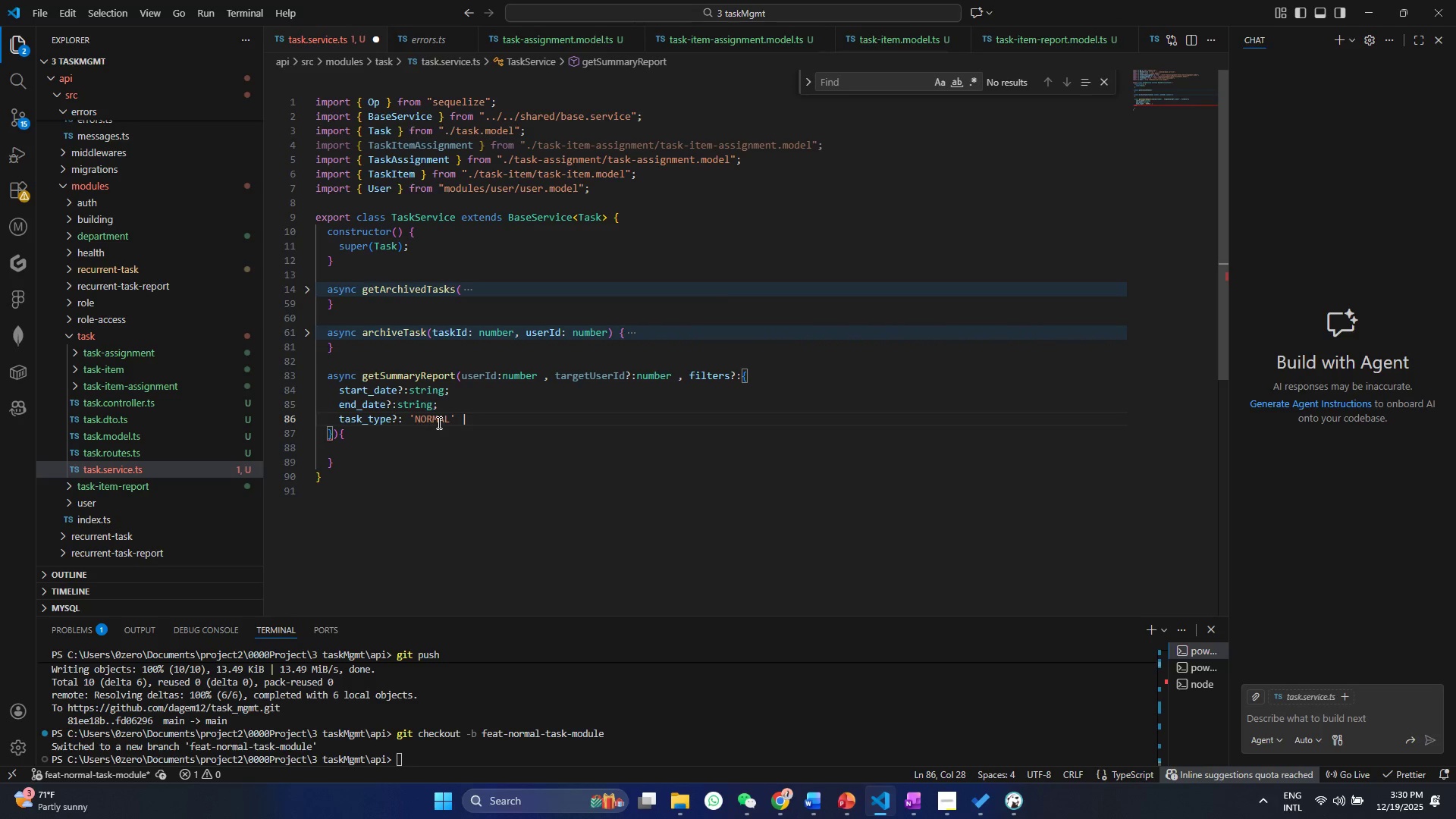 
key(Quote)
 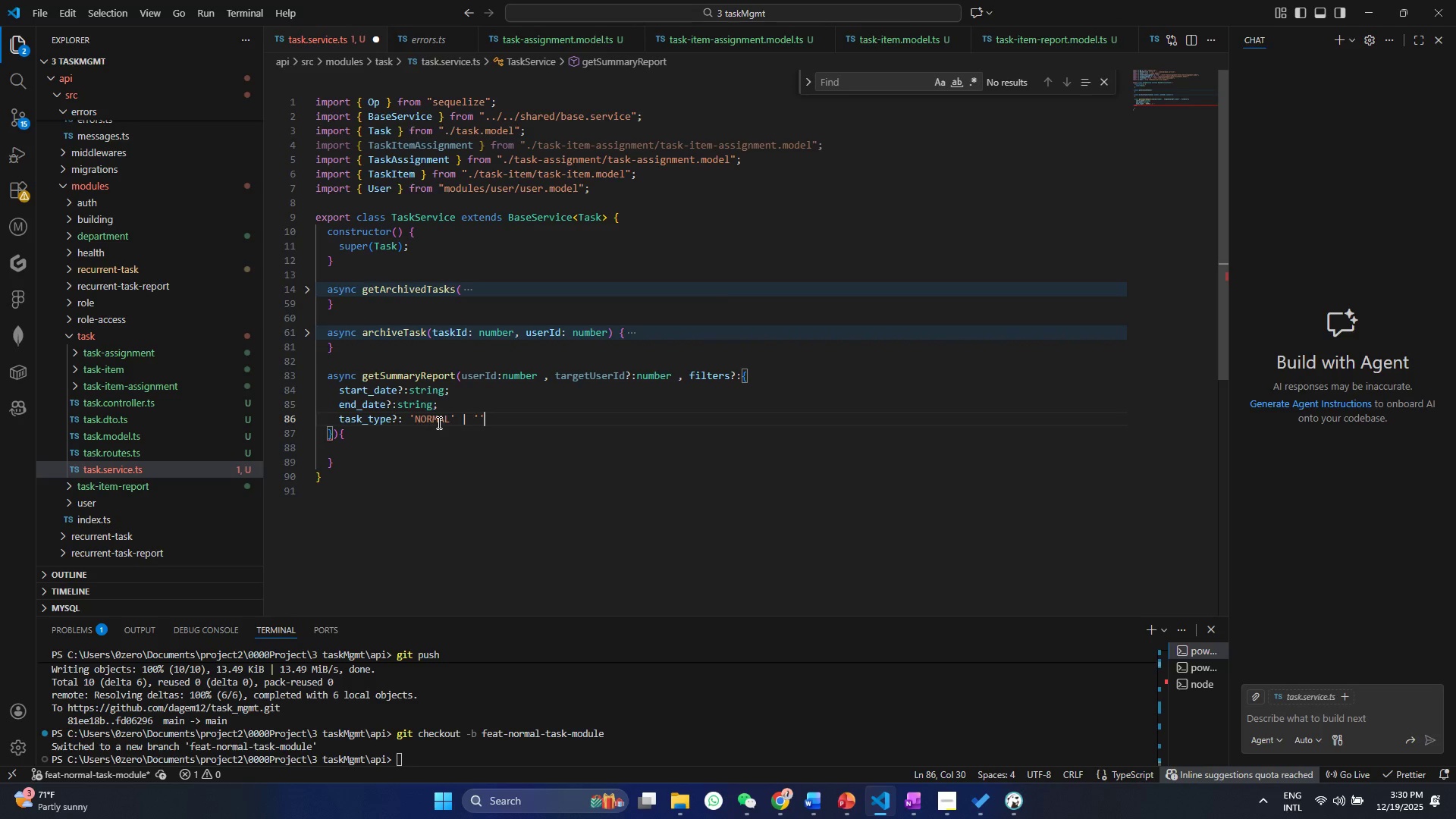 
key(Quote)
 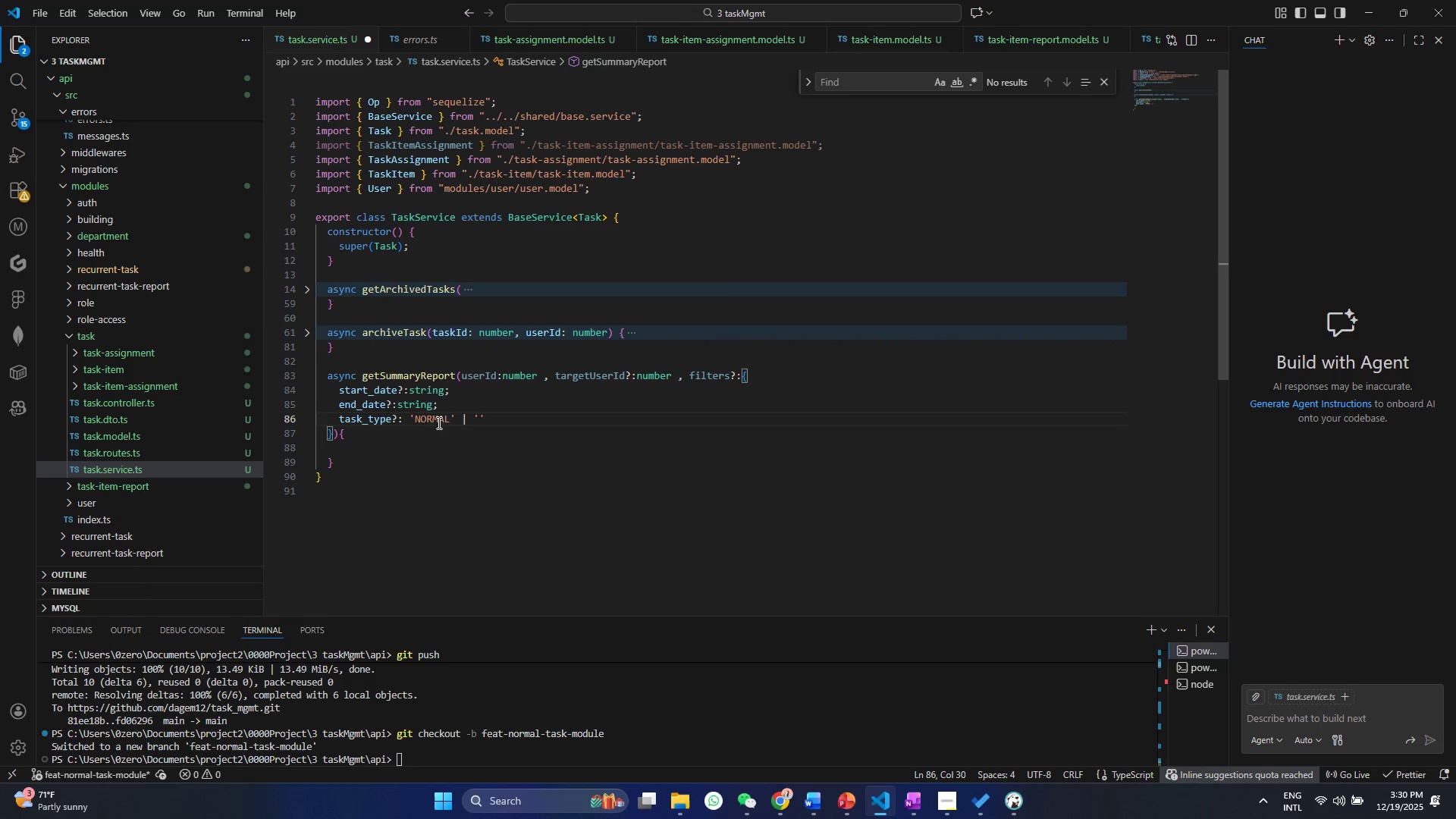 
key(Control+ControlRight)
 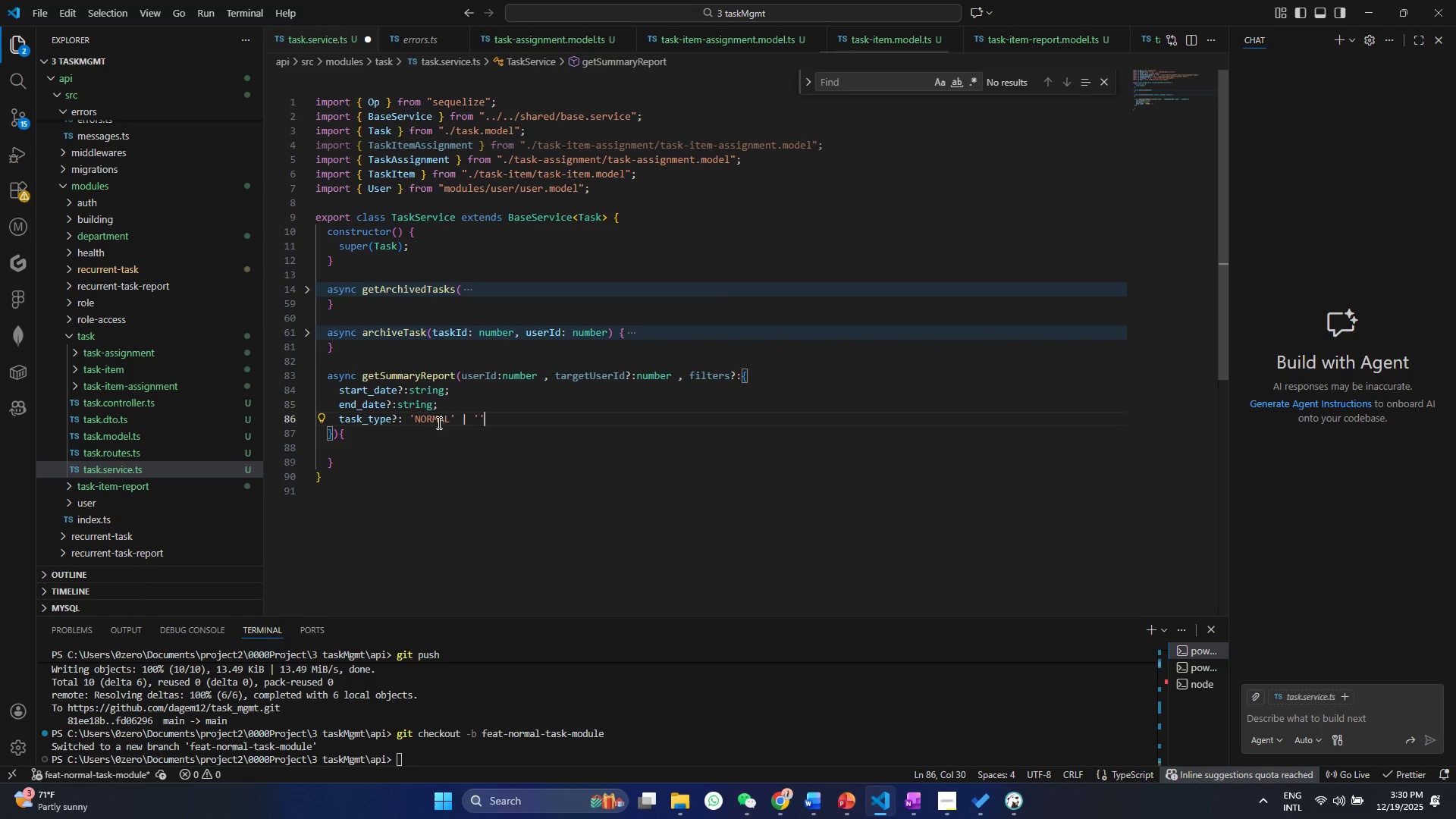 
key(ArrowLeft)
 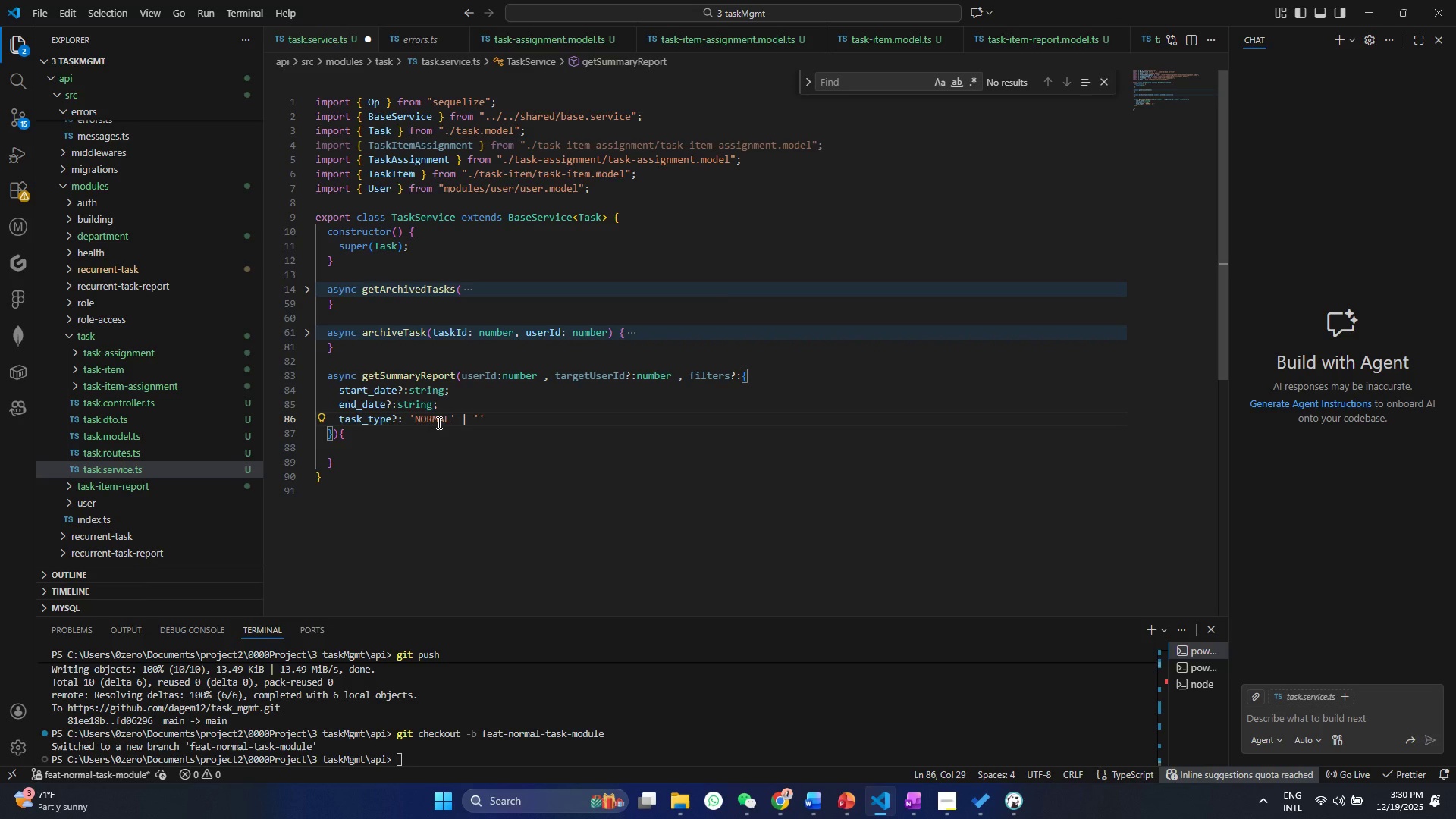 
type(RECURRT+)
key(Backspace)
key(Backspace)
type(NT)
 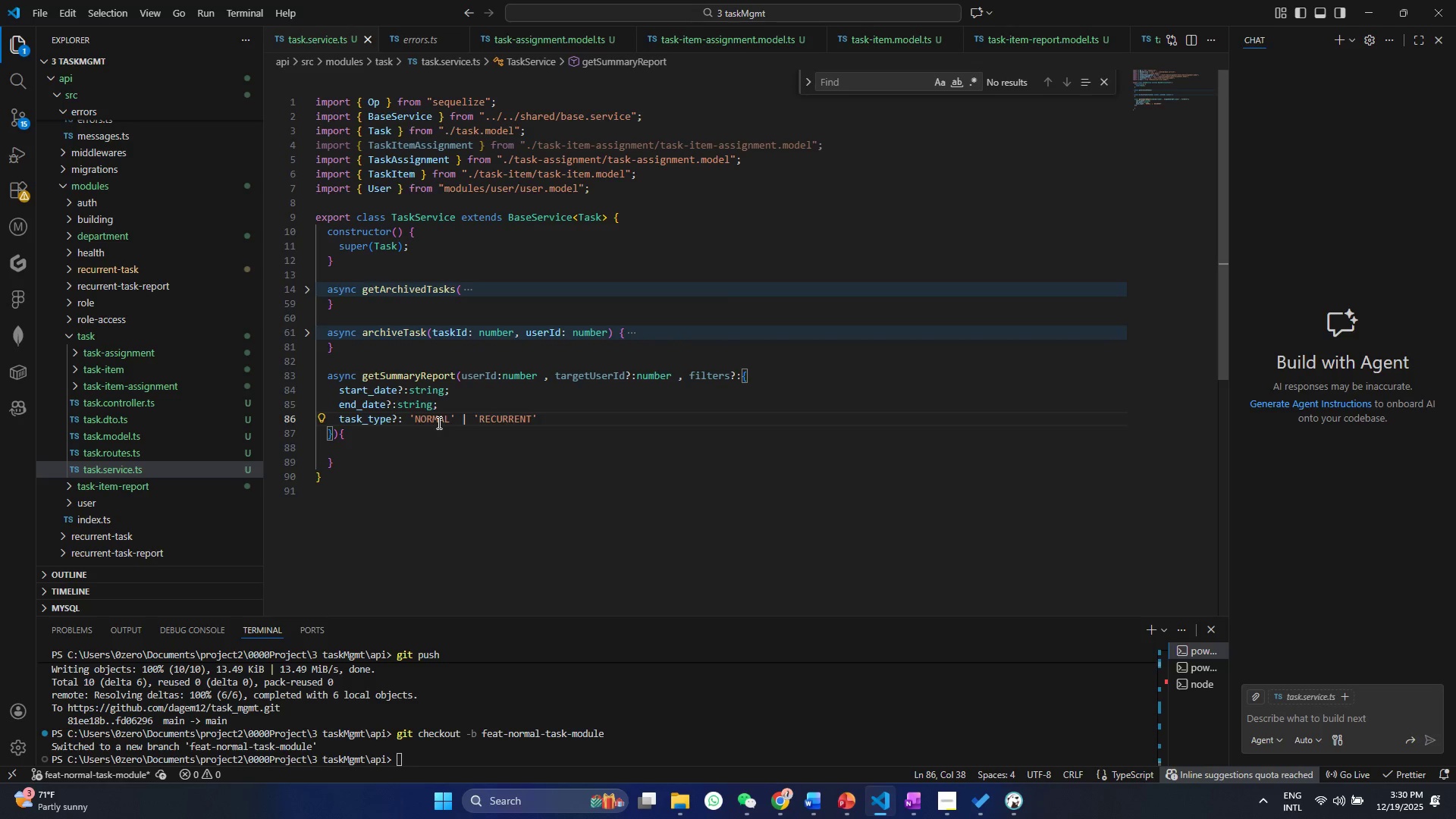 
key(Control+ControlLeft)
 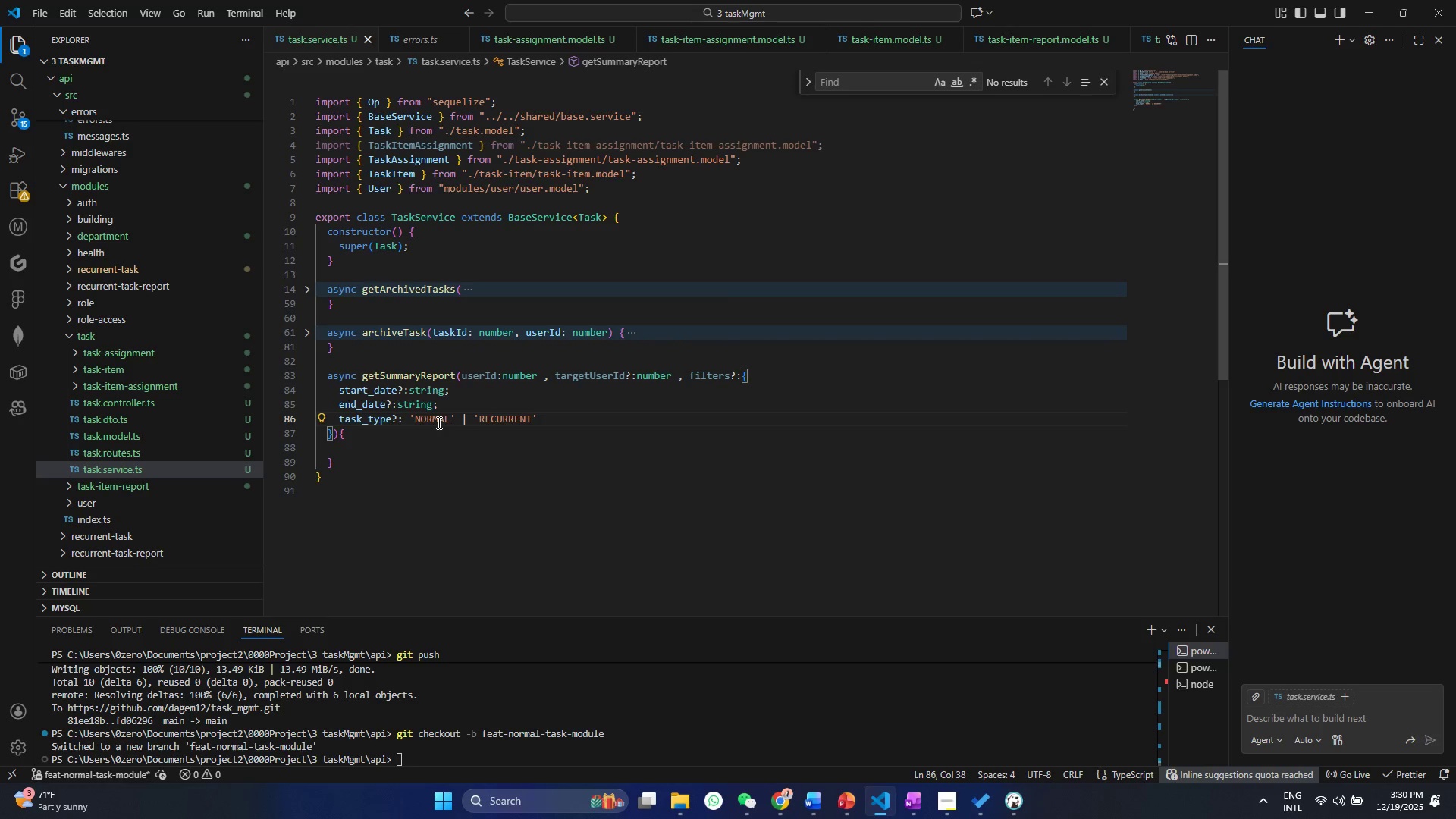 
key(Control+S)
 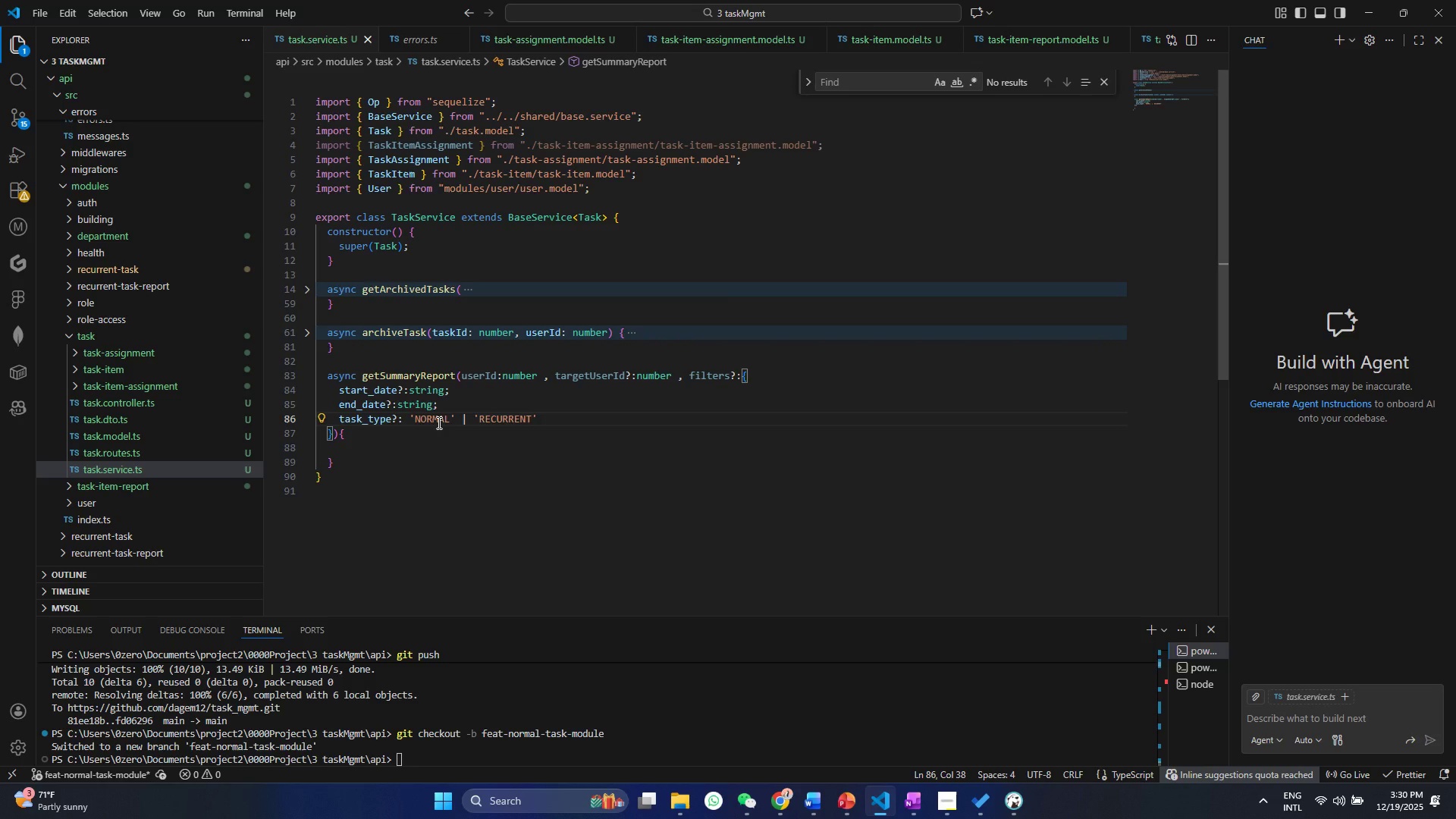 
wait(5.22)
 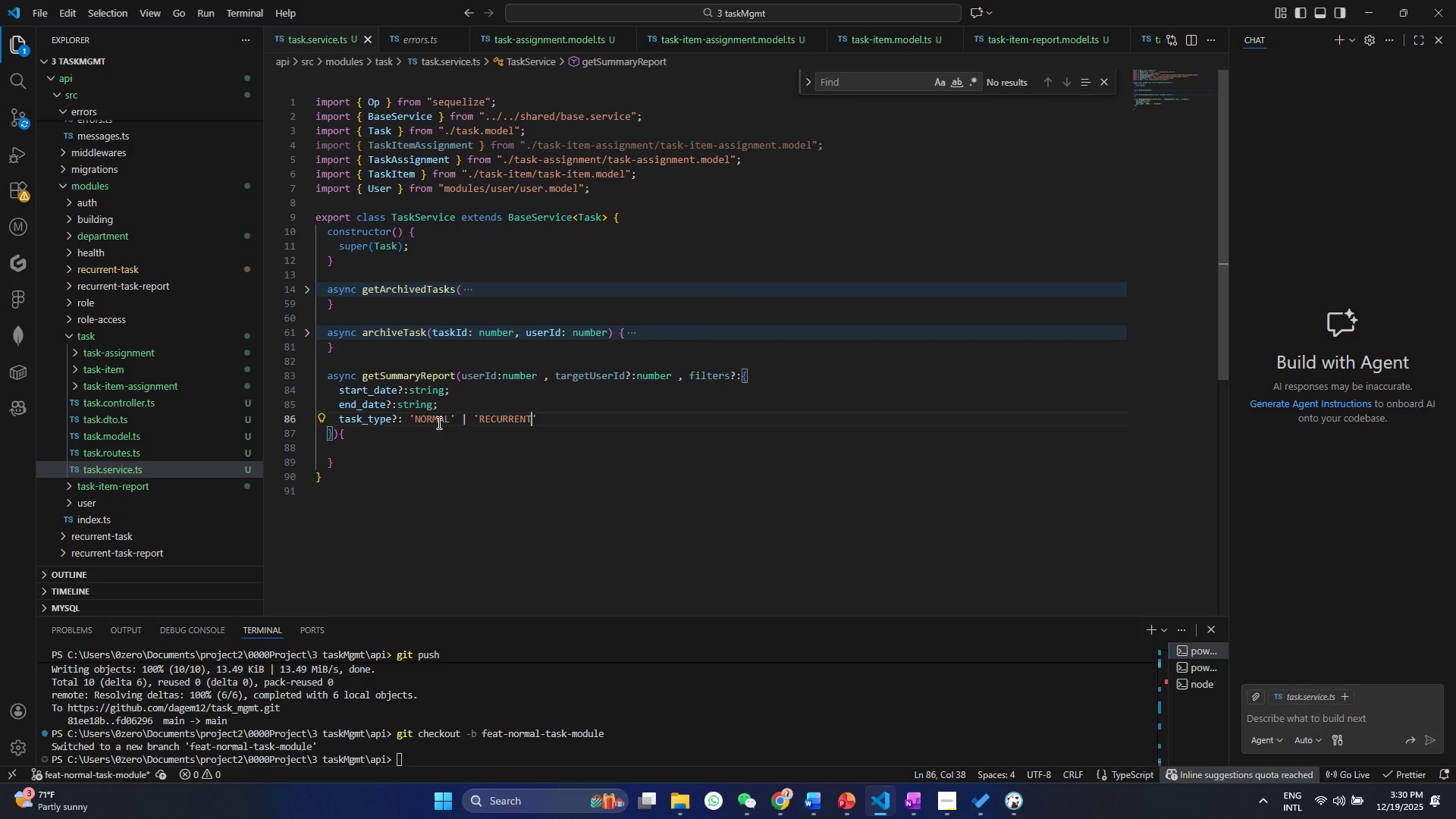 
double_click([363, 428])
 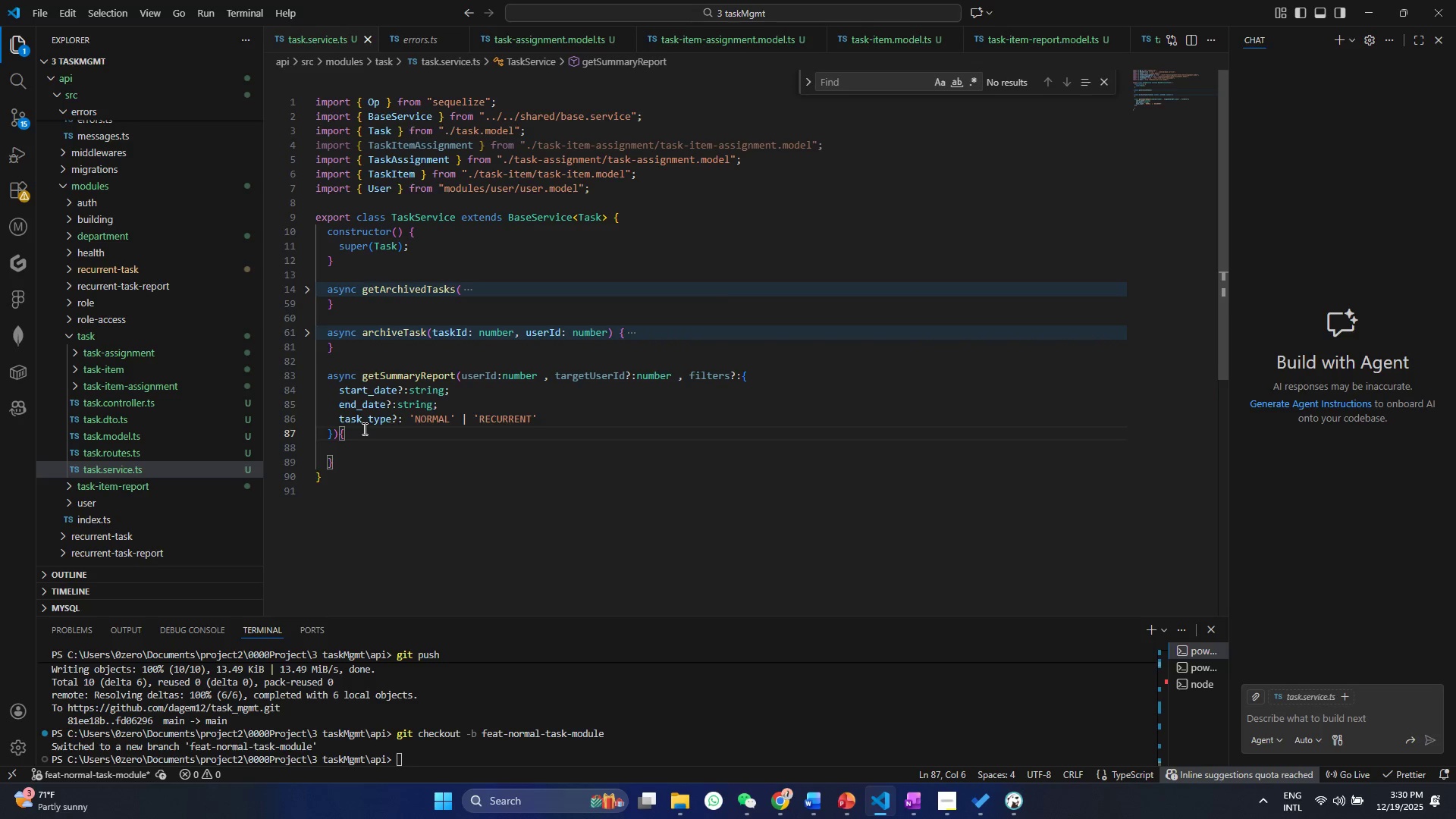 
key(Control+Enter)
 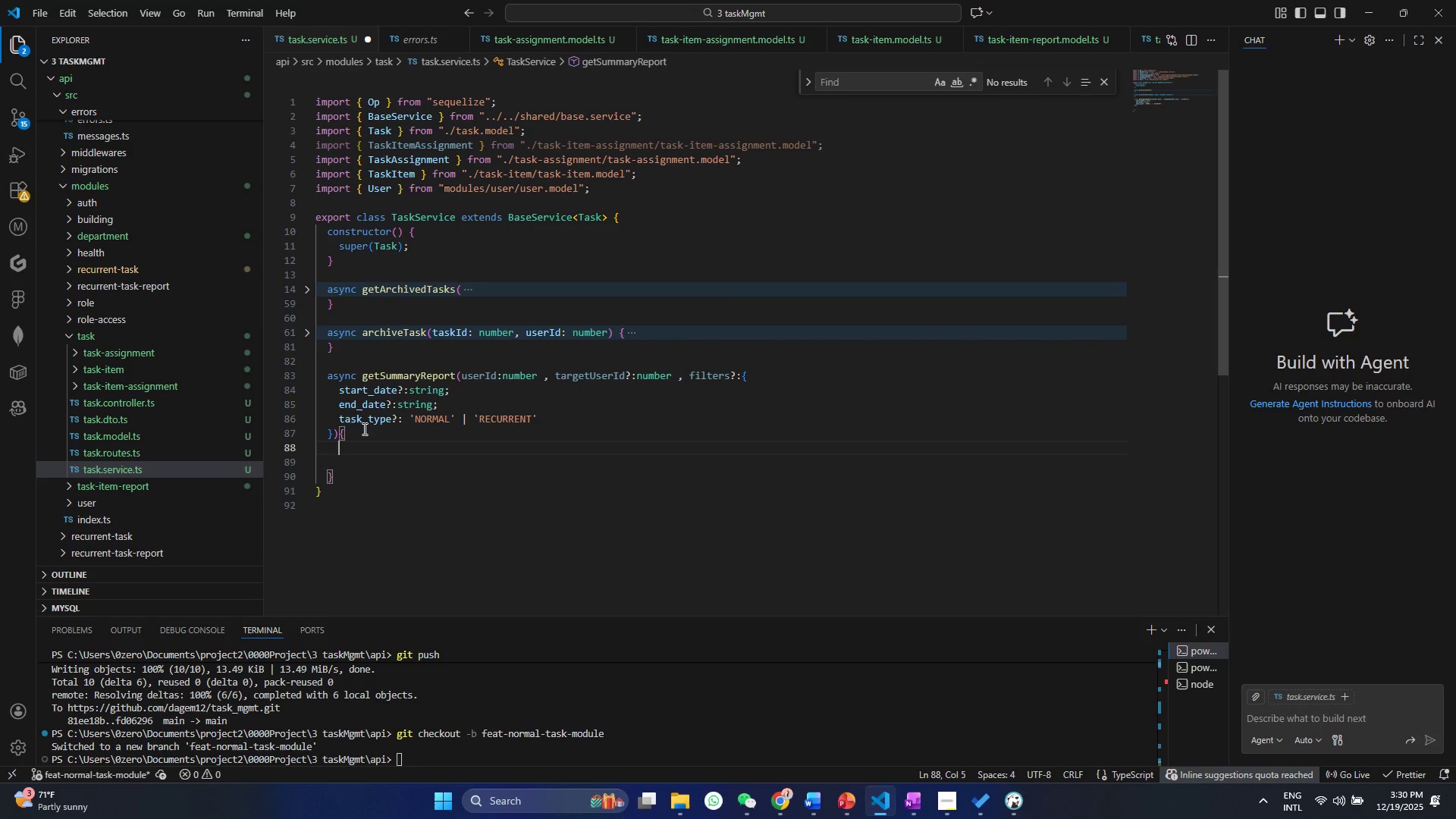 
type(const report)
 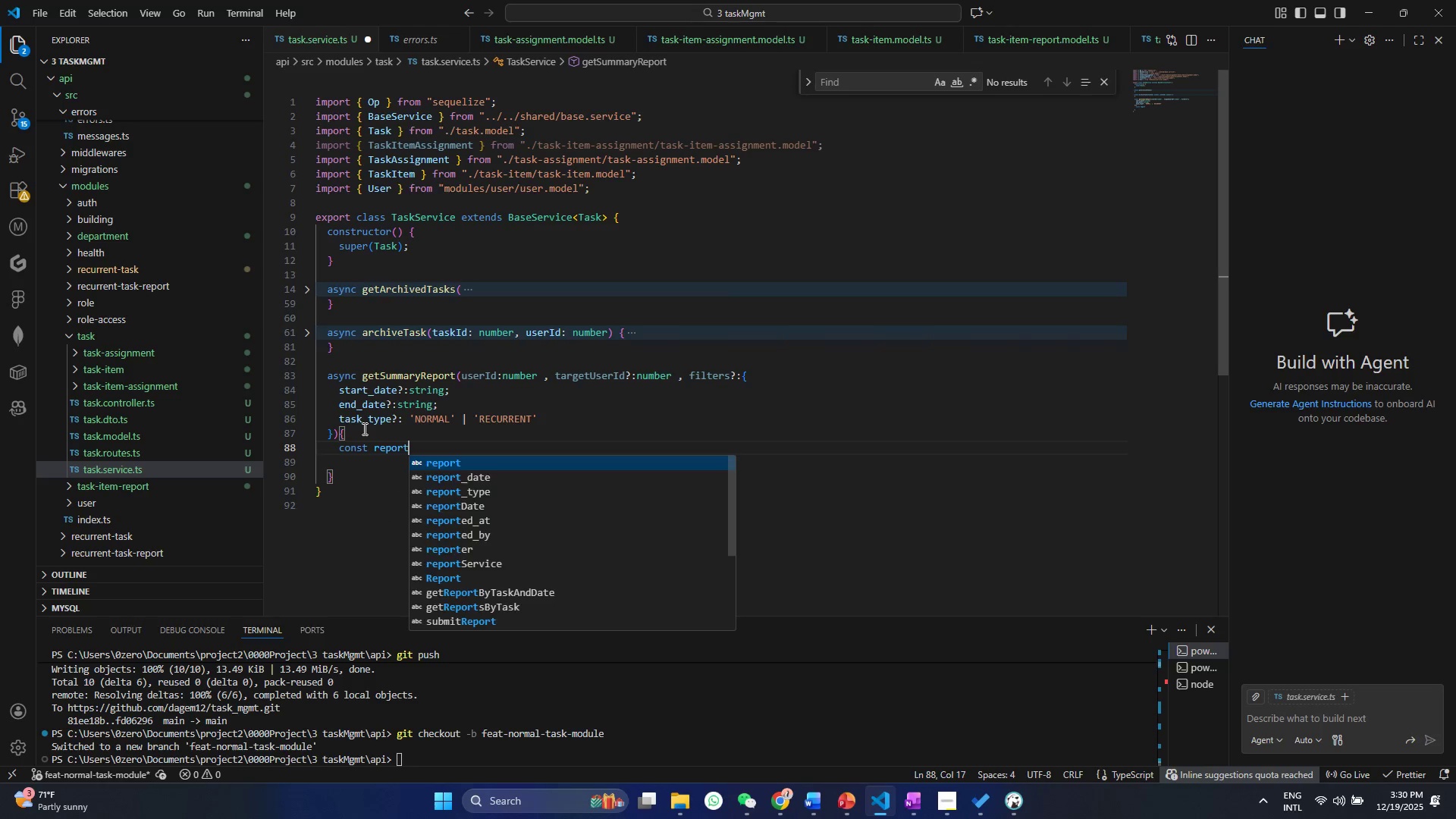 
key(Enter)
 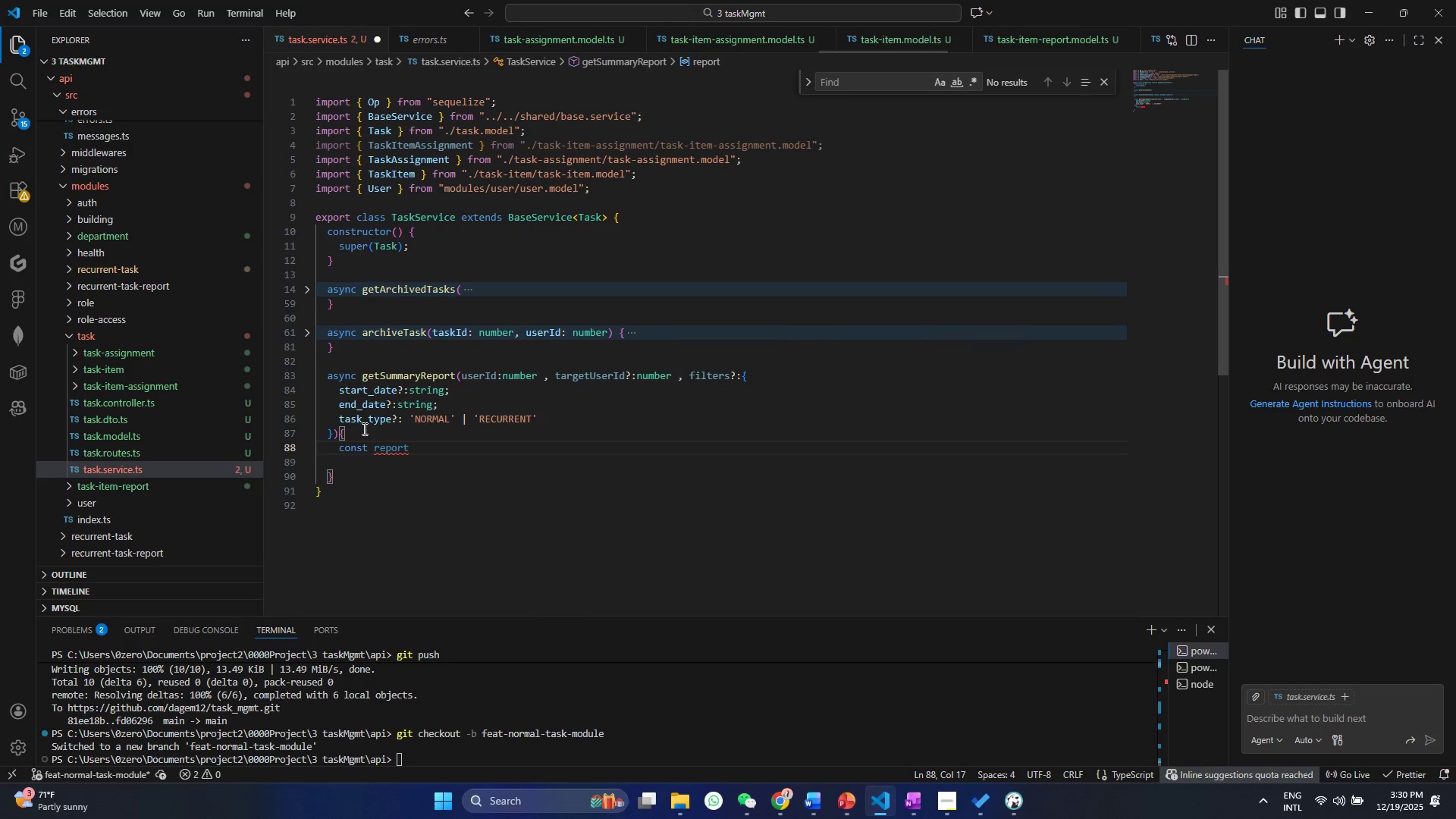 
type(UserId)
 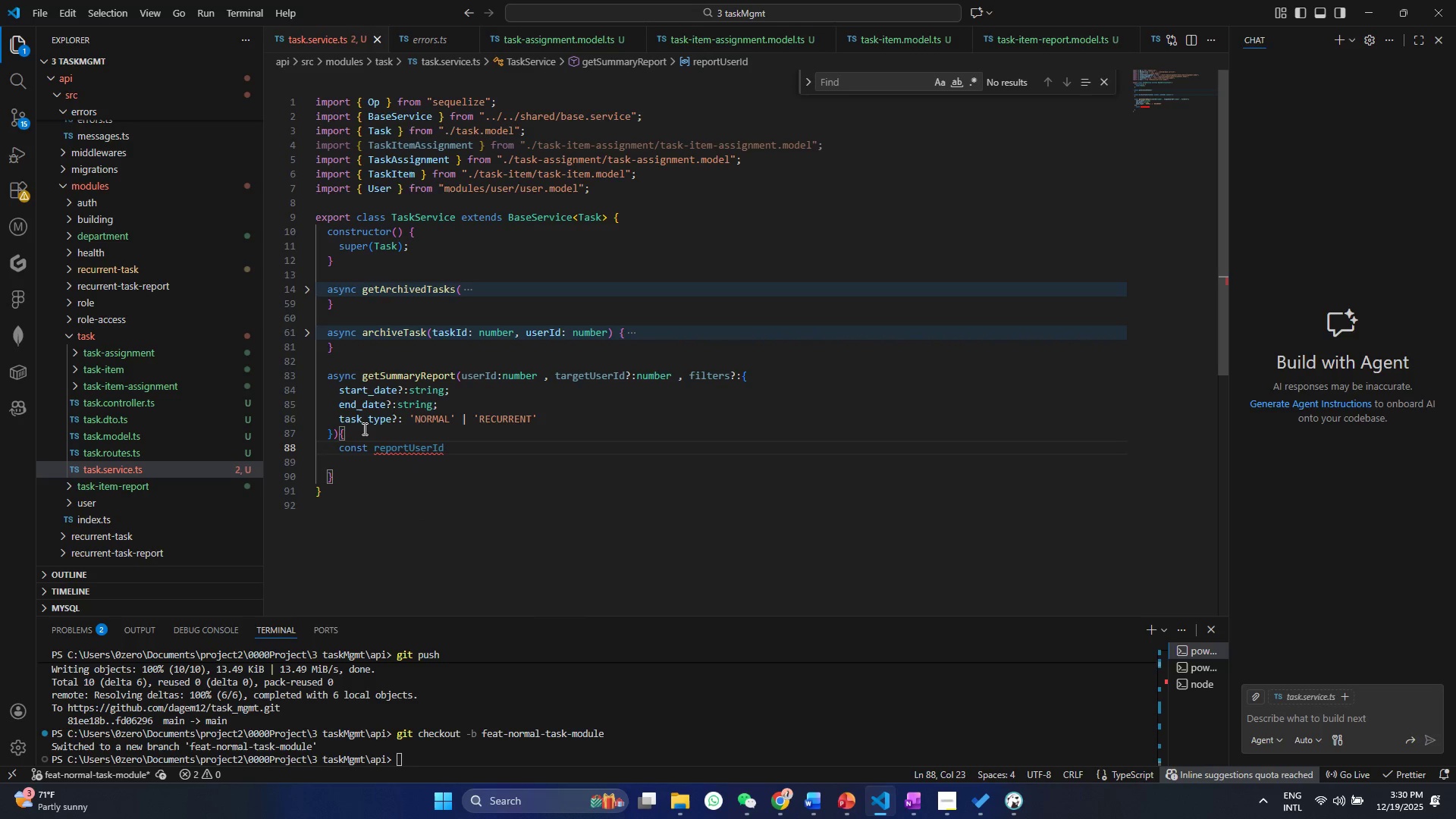 
 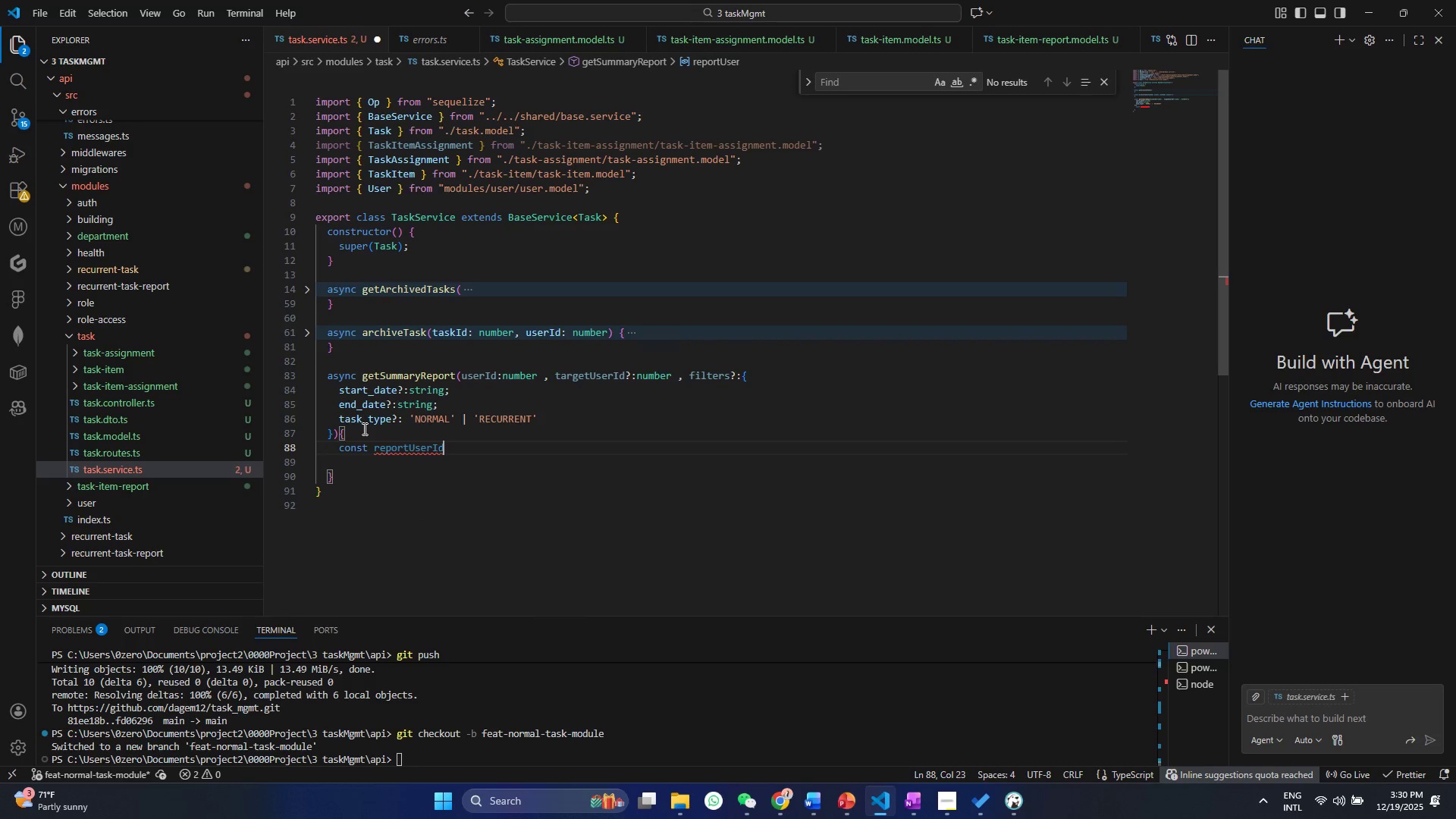 
key(Control+ControlLeft)
 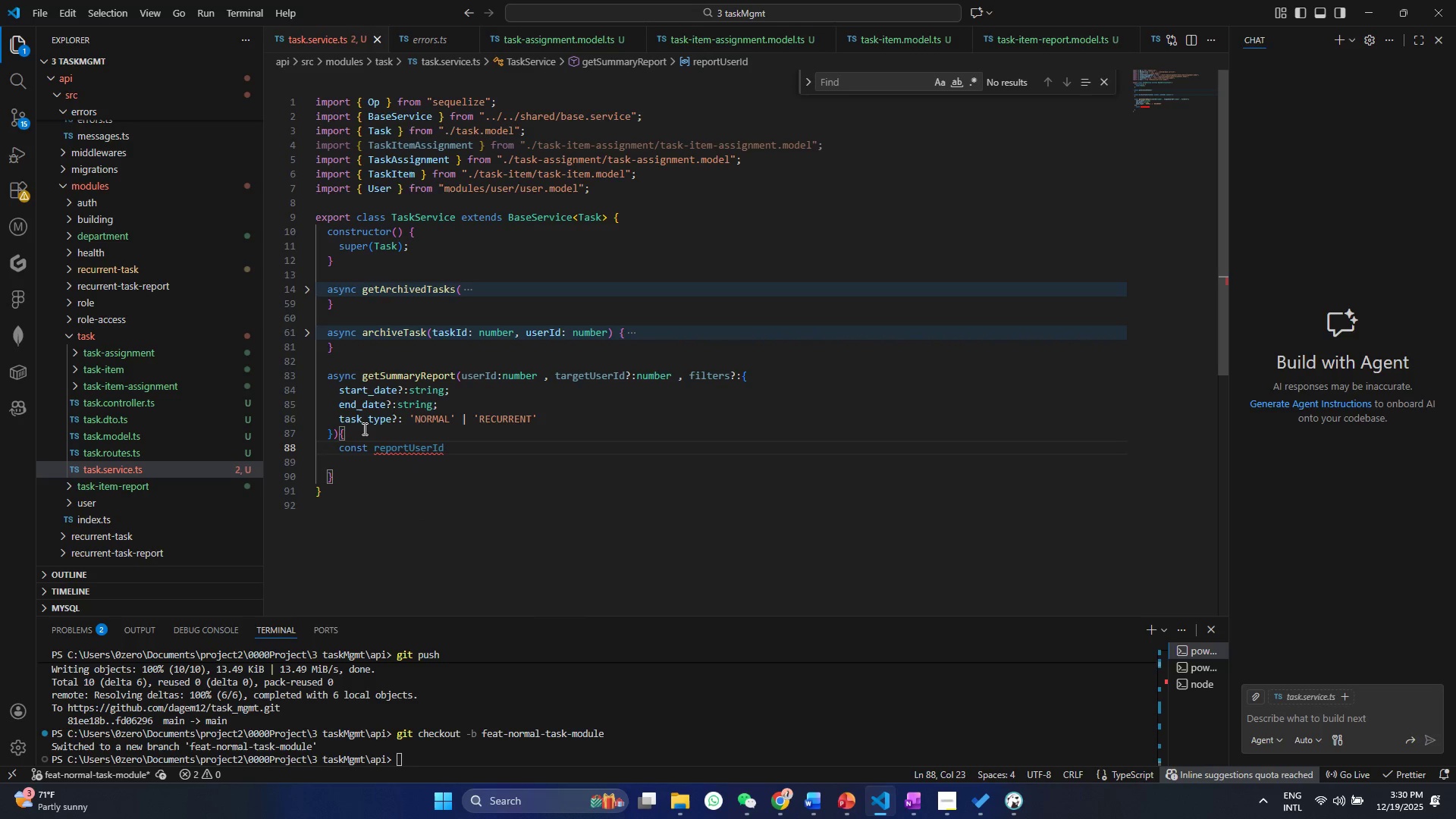 
key(Control+S)
 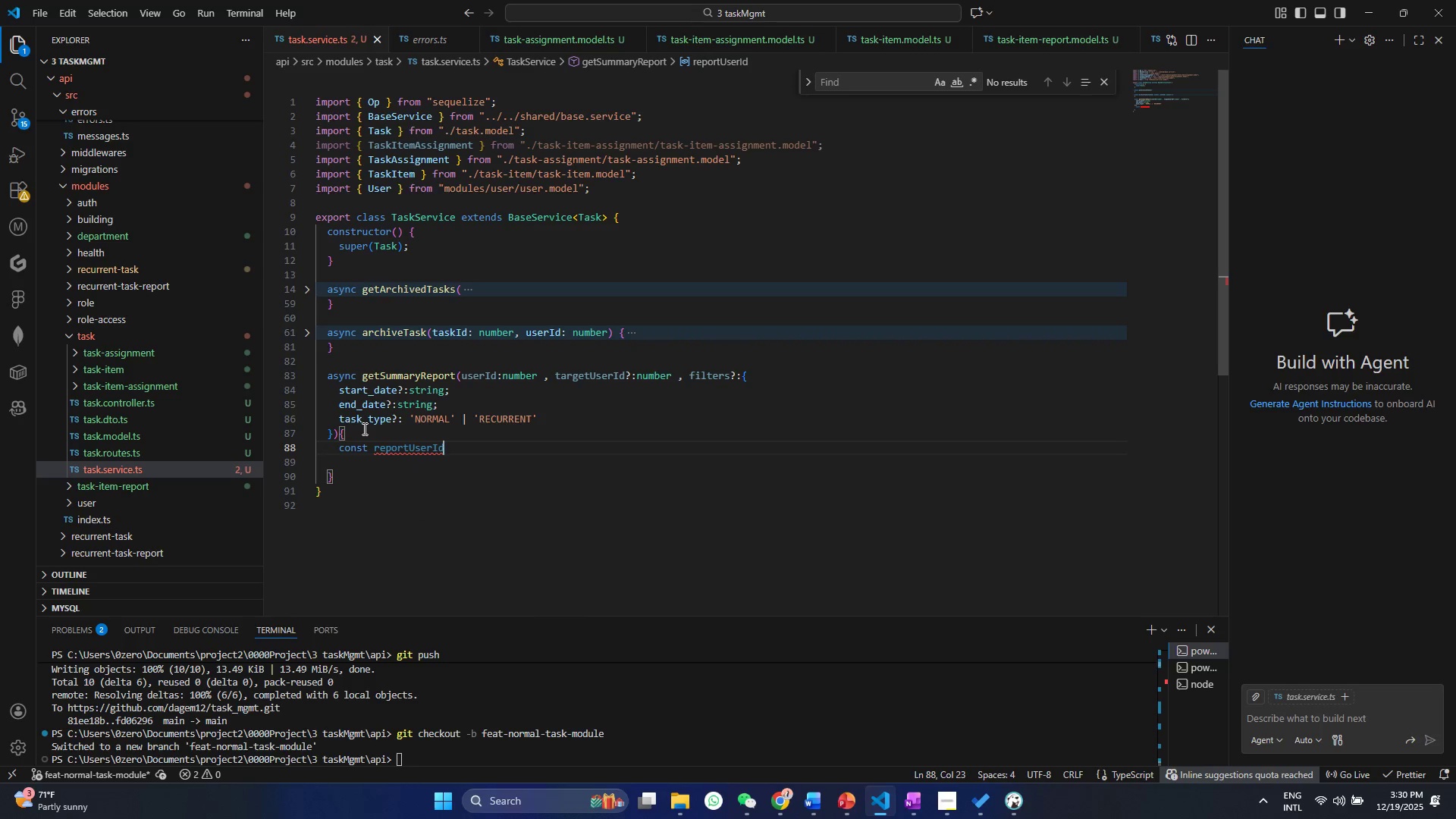 
key(Space)
 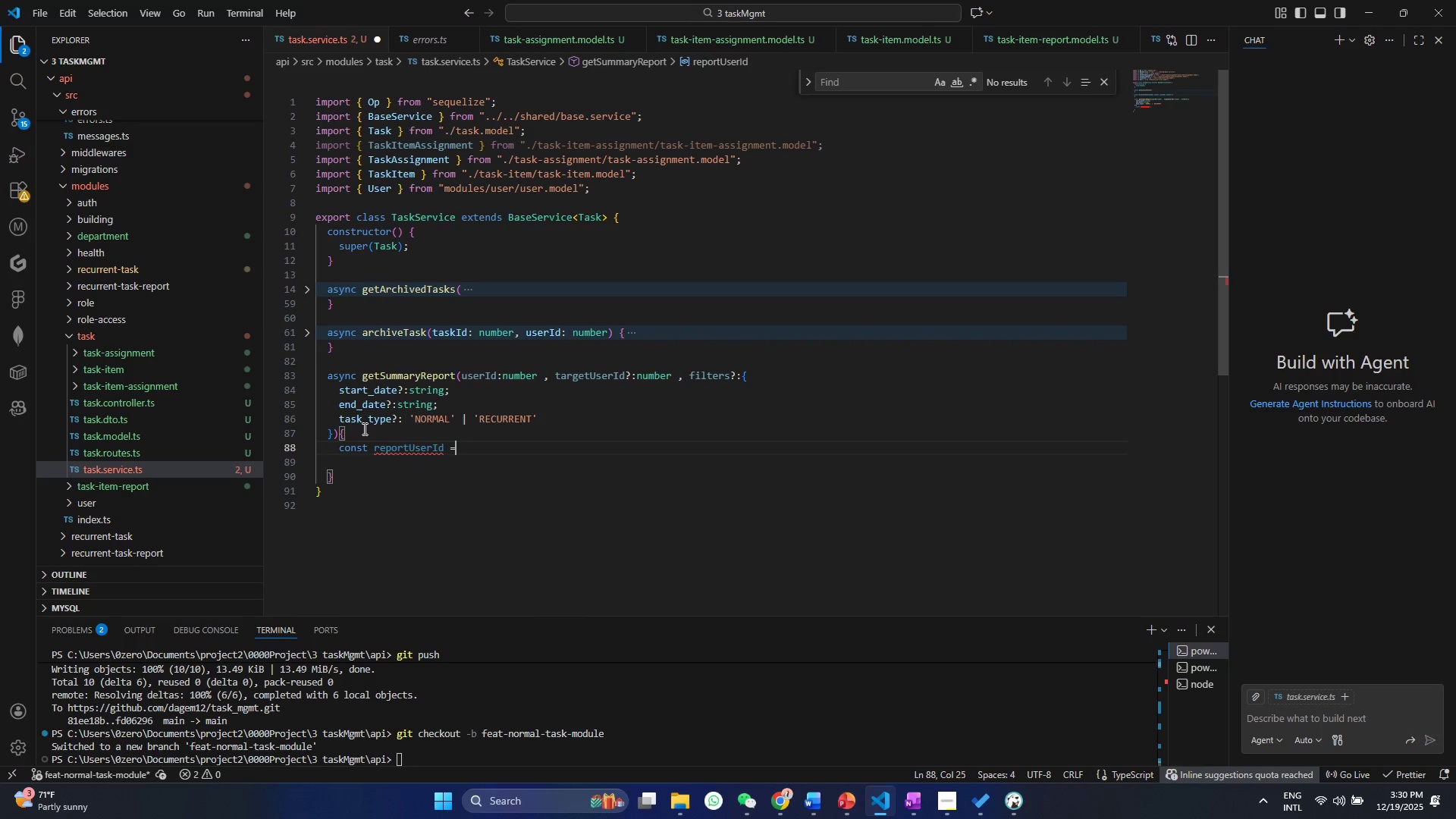 
key(Equal)
 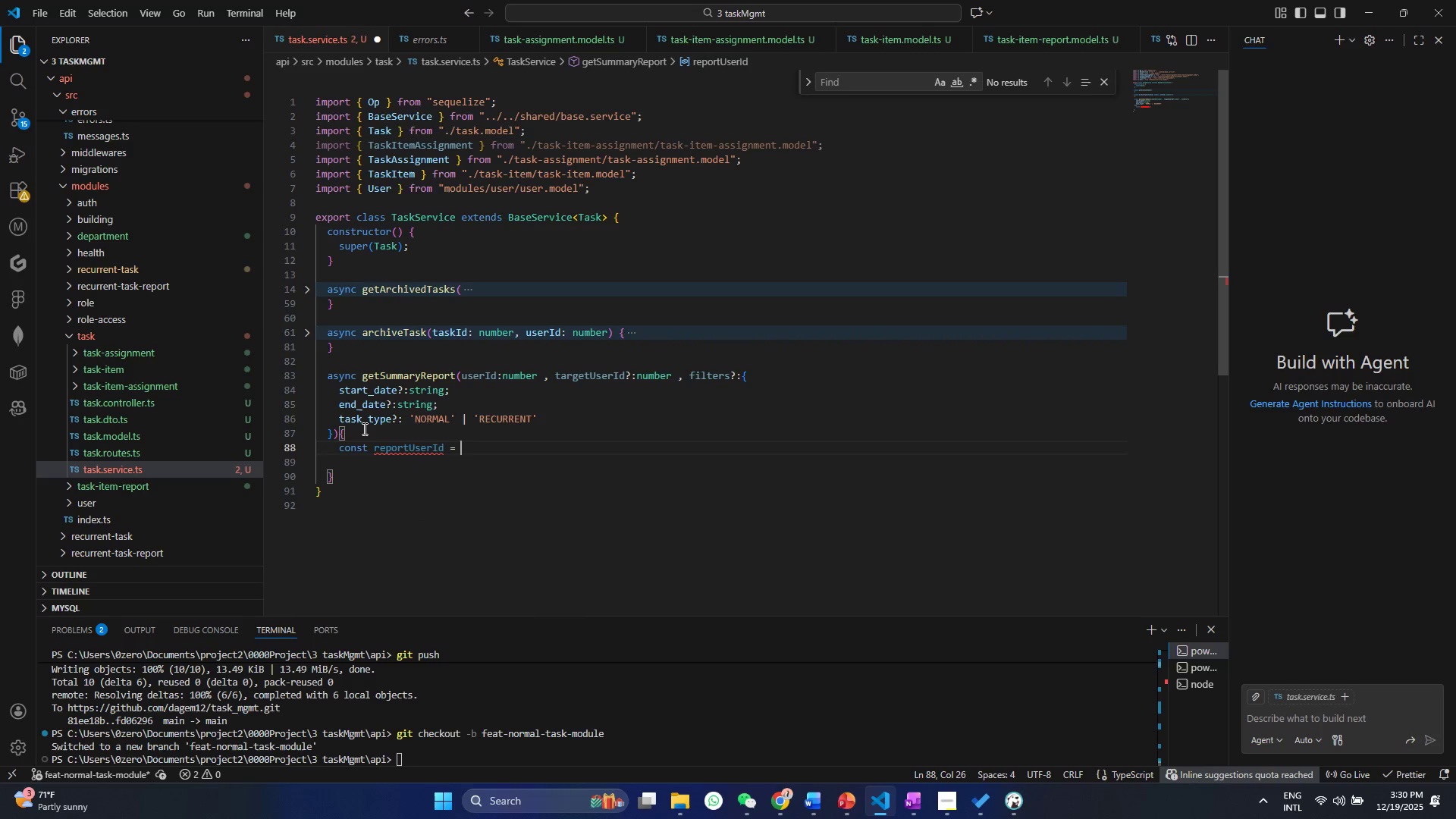 
key(Space)
 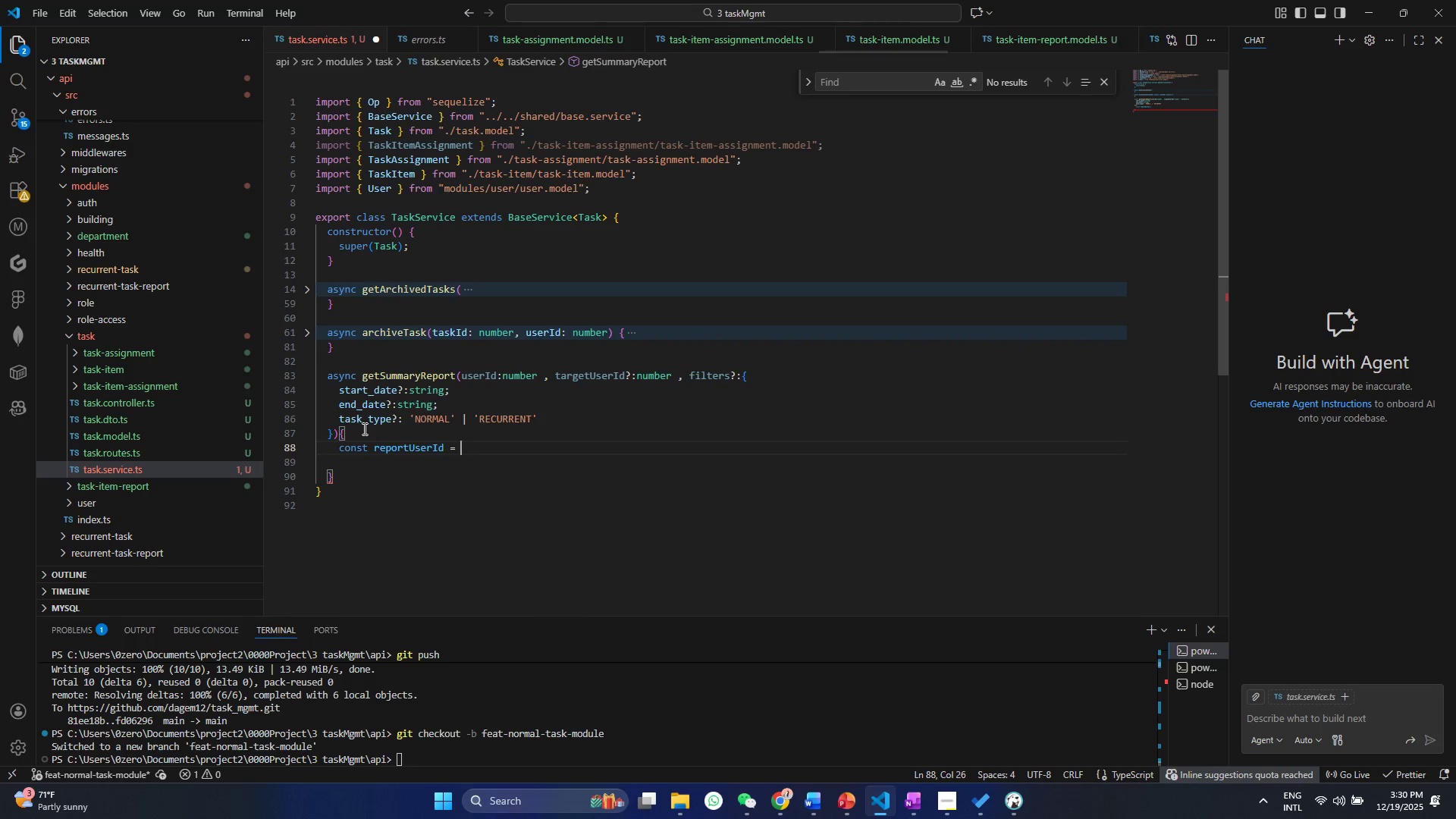 
key(T)
 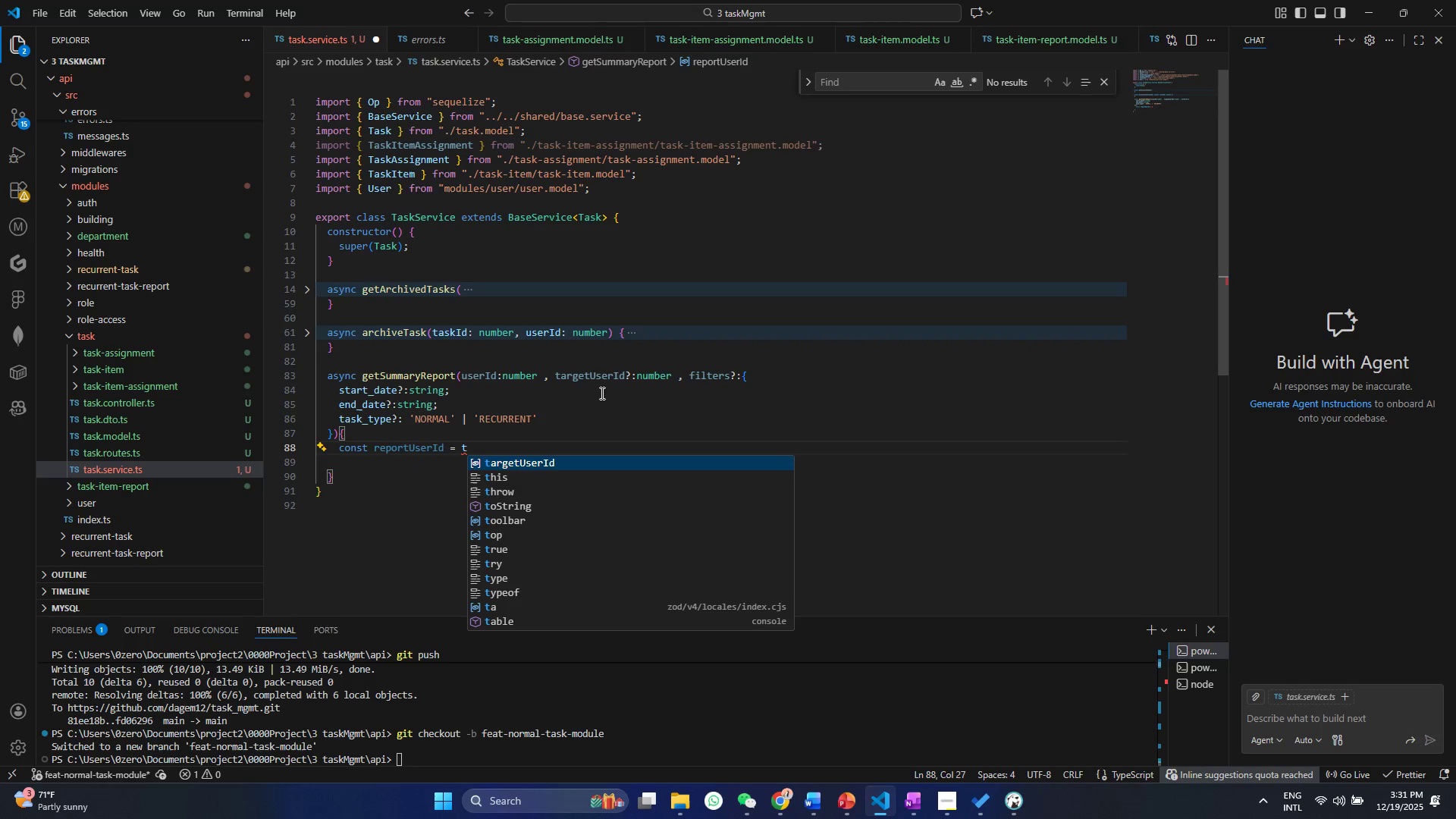 
double_click([601, 378])
 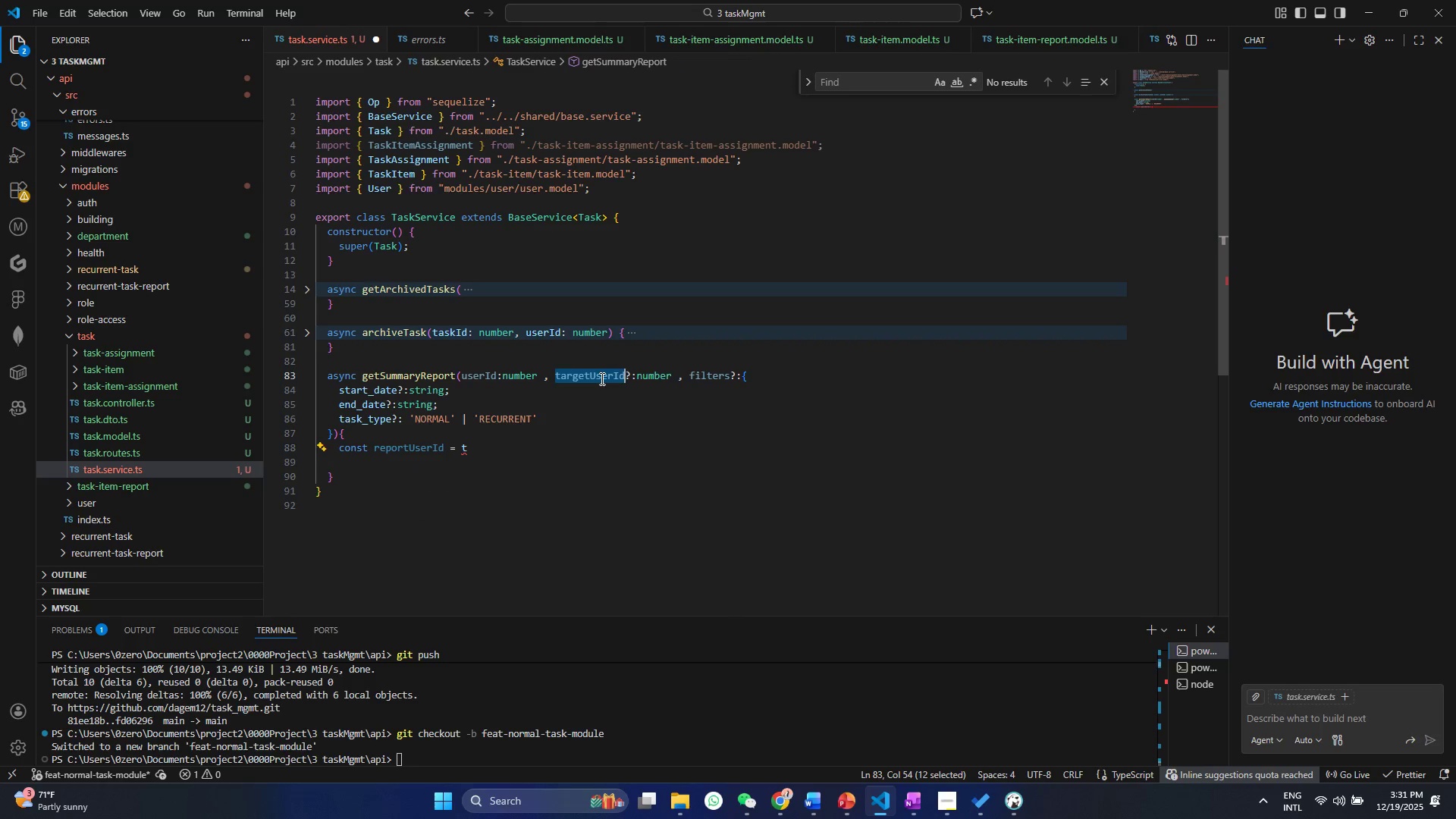 
key(Control+ControlLeft)
 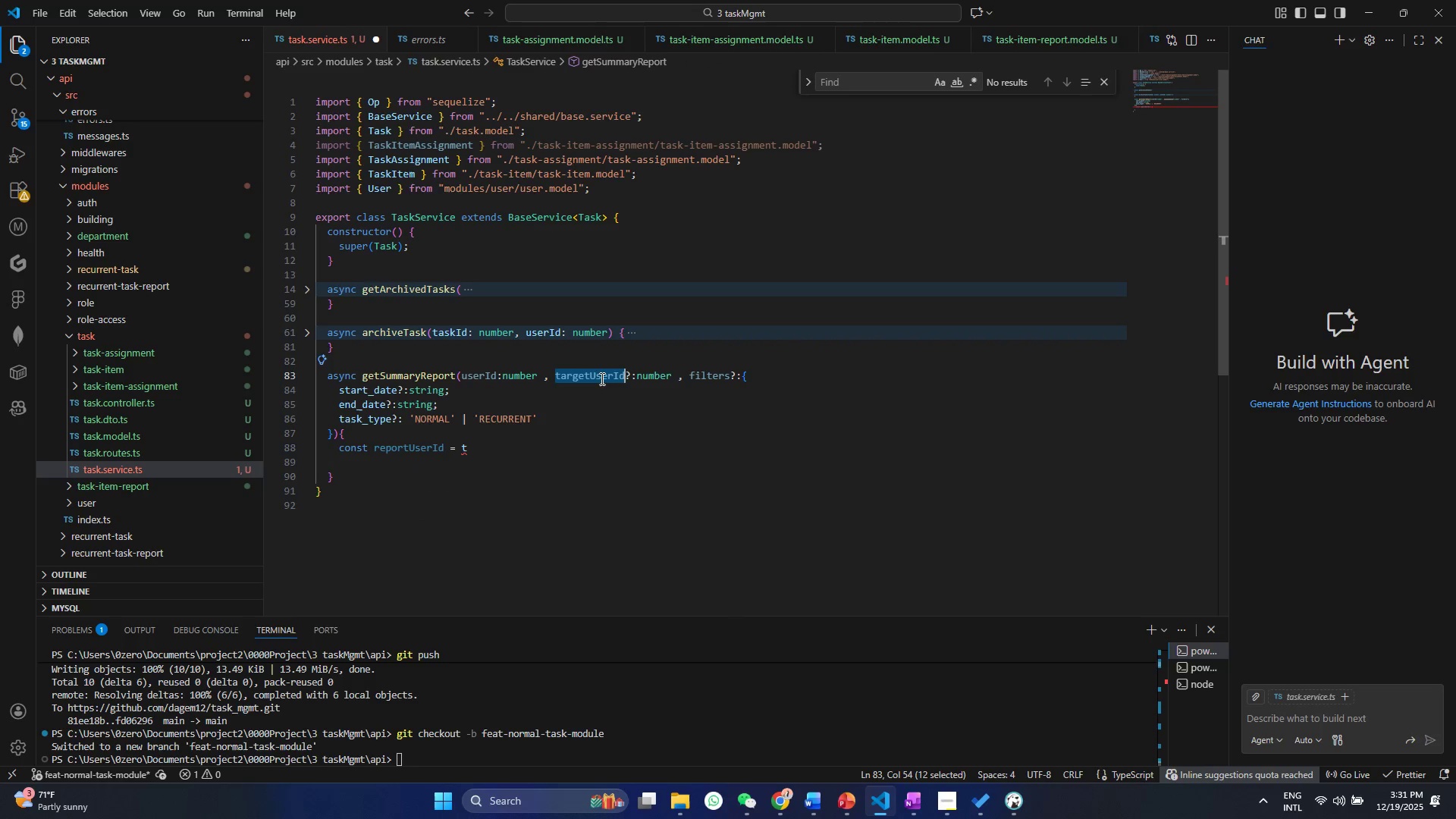 
key(Control+C)
 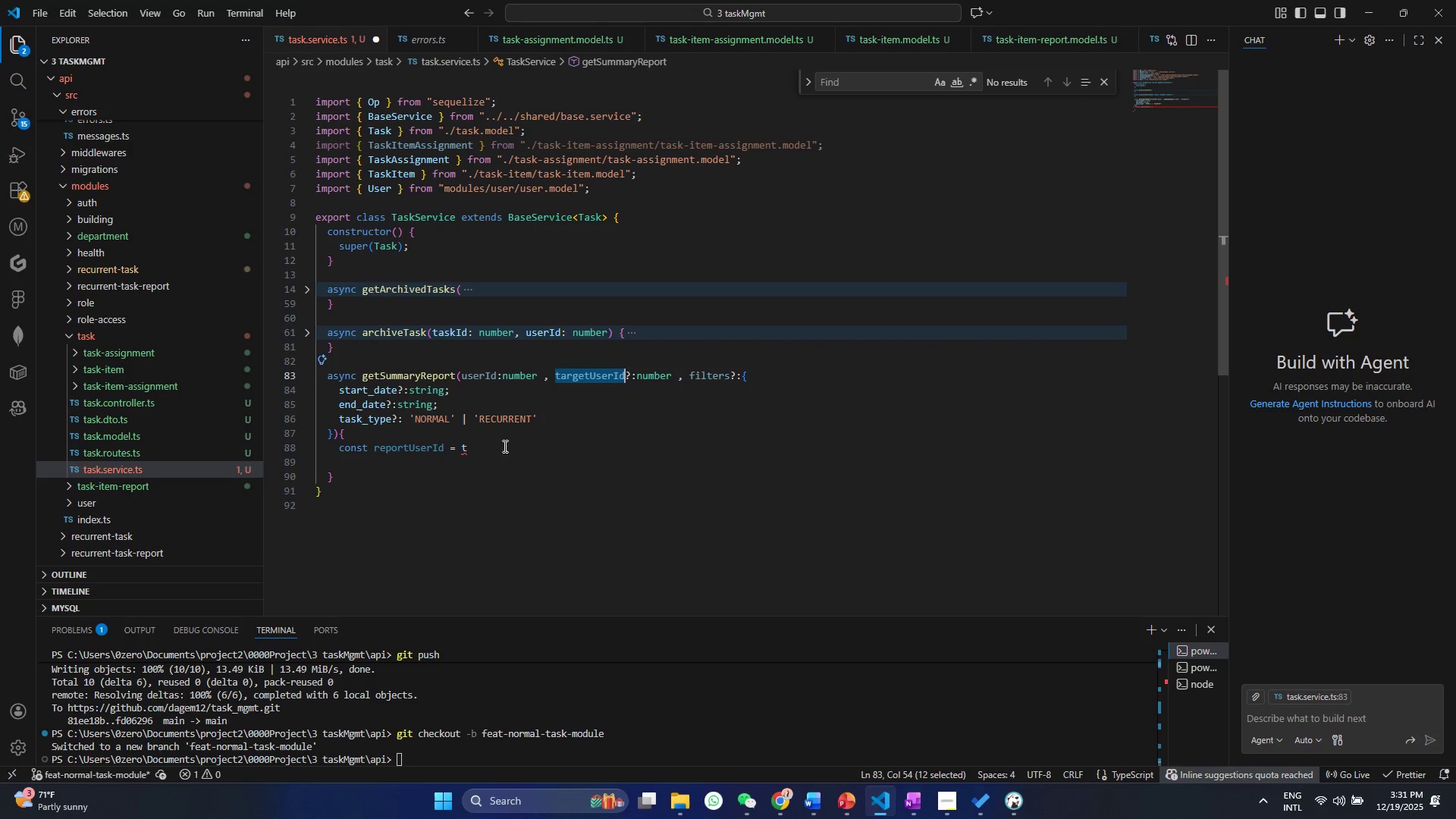 
left_click([482, 450])
 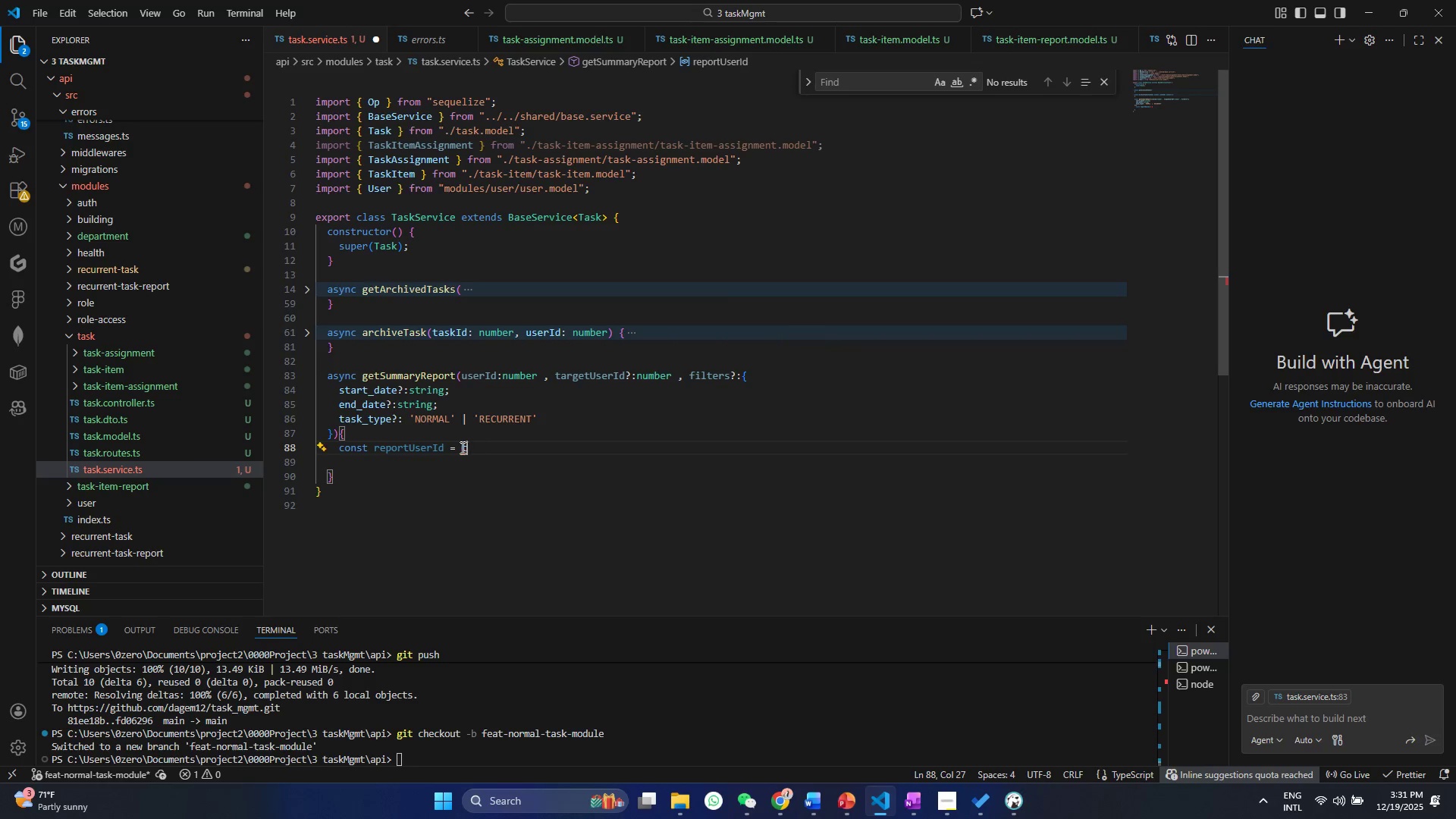 
left_click_drag(start_coordinate=[472, 447], to_coordinate=[461, 447])
 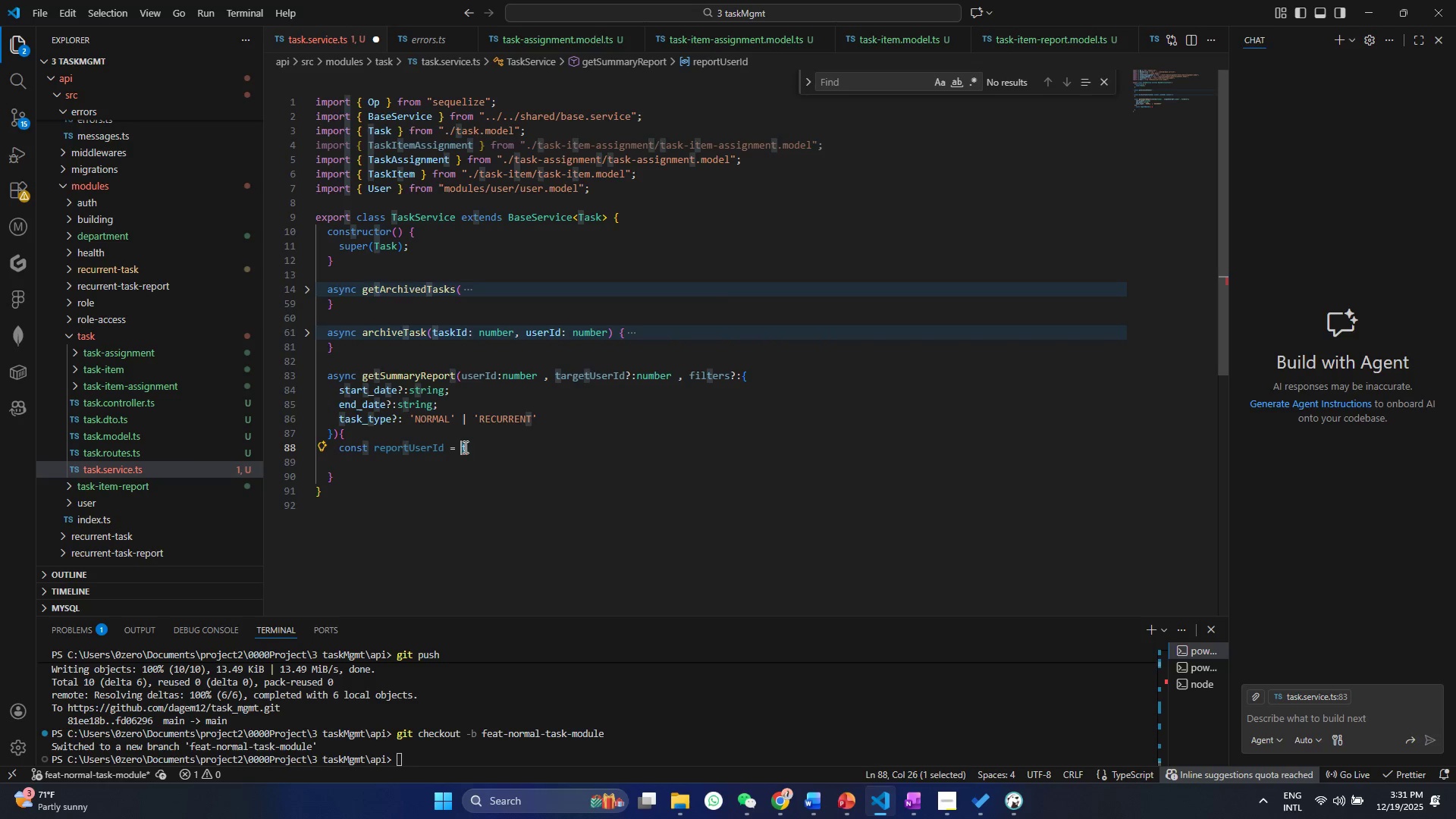 
key(Control+ControlLeft)
 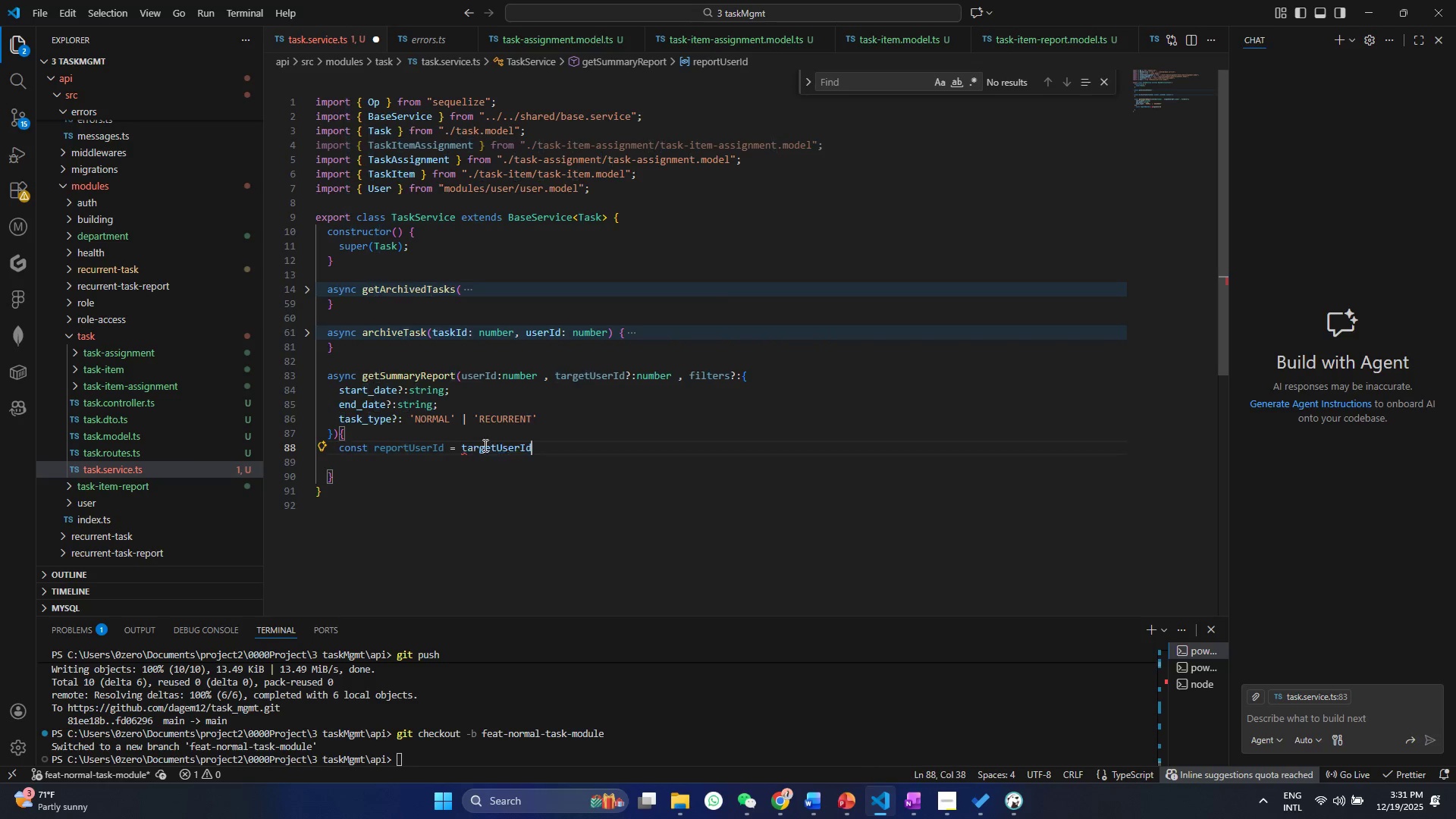 
key(Control+V)
 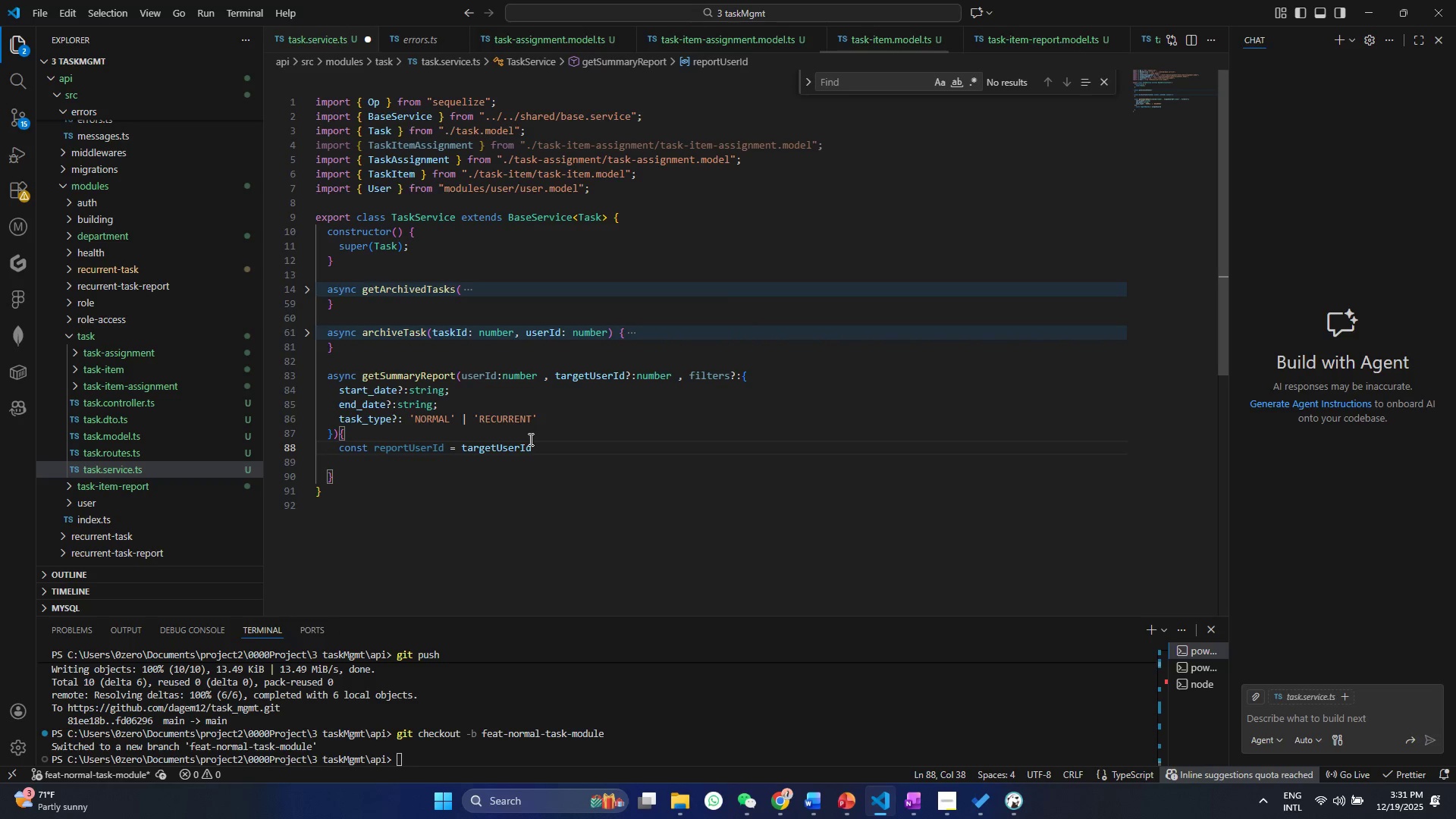 
type( || is)
key(Backspace)
key(Backspace)
type(user)
 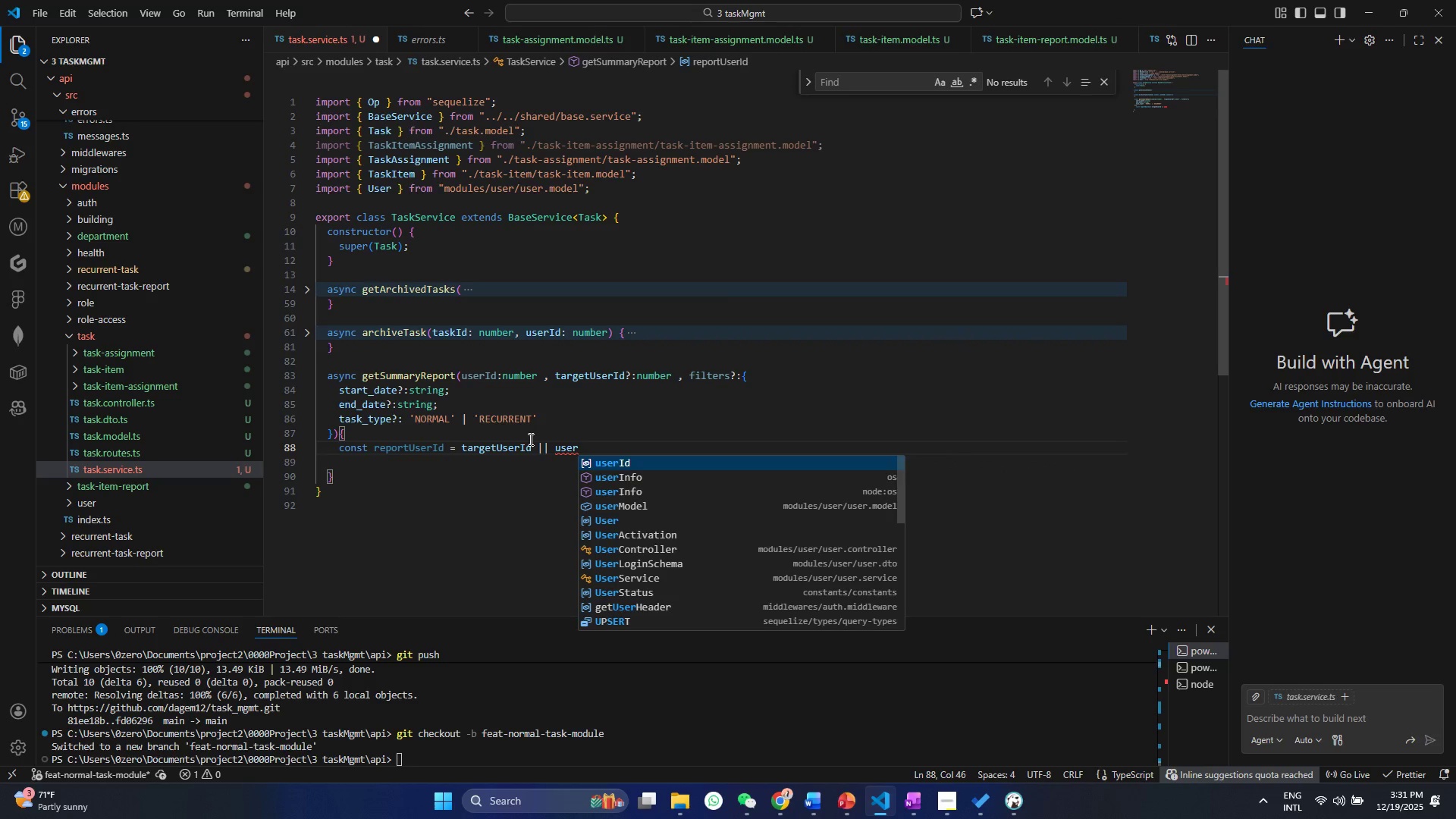 
 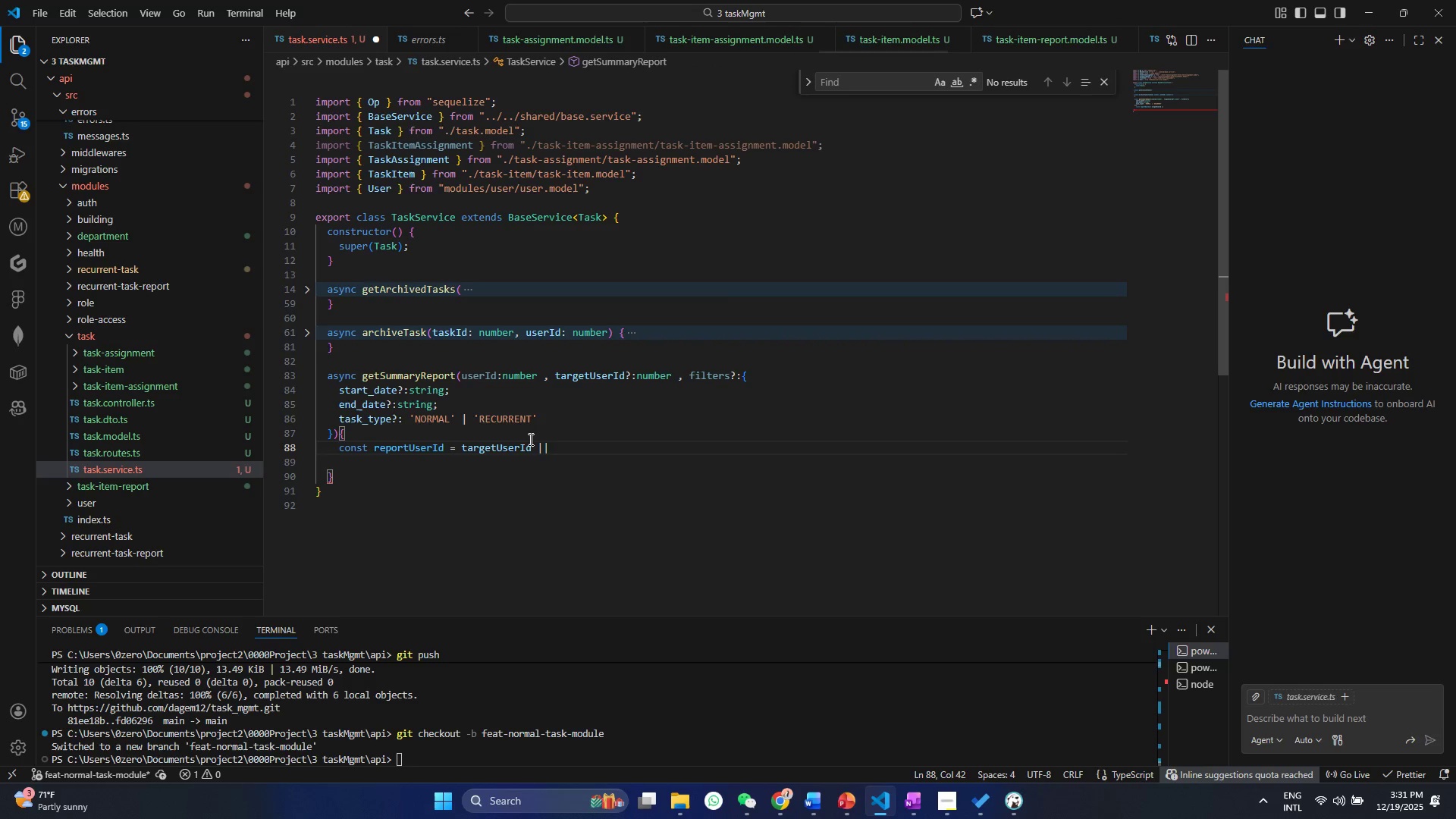 
hold_key(key=ControlLeft, duration=0.66)
 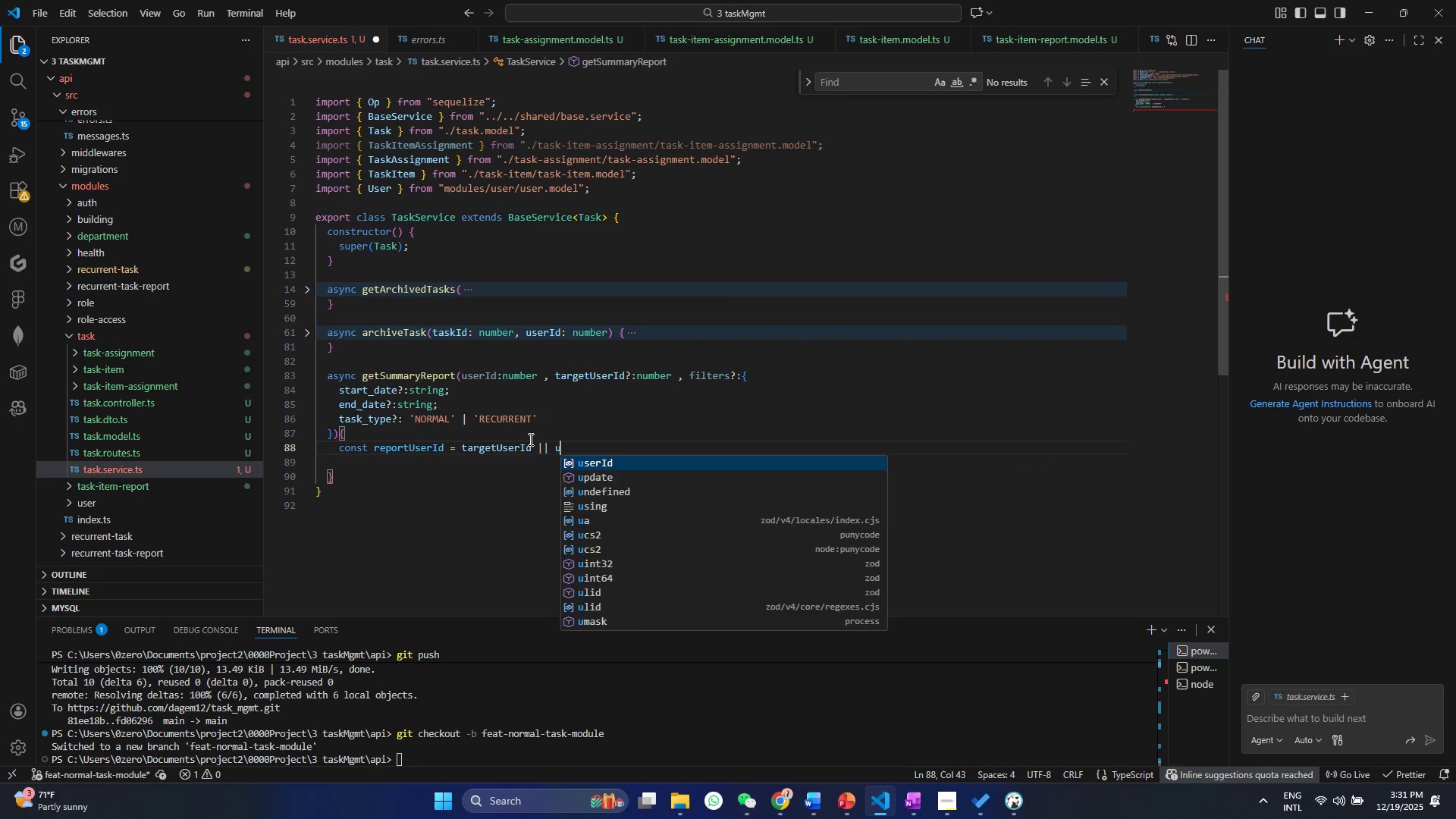 
key(Enter)
 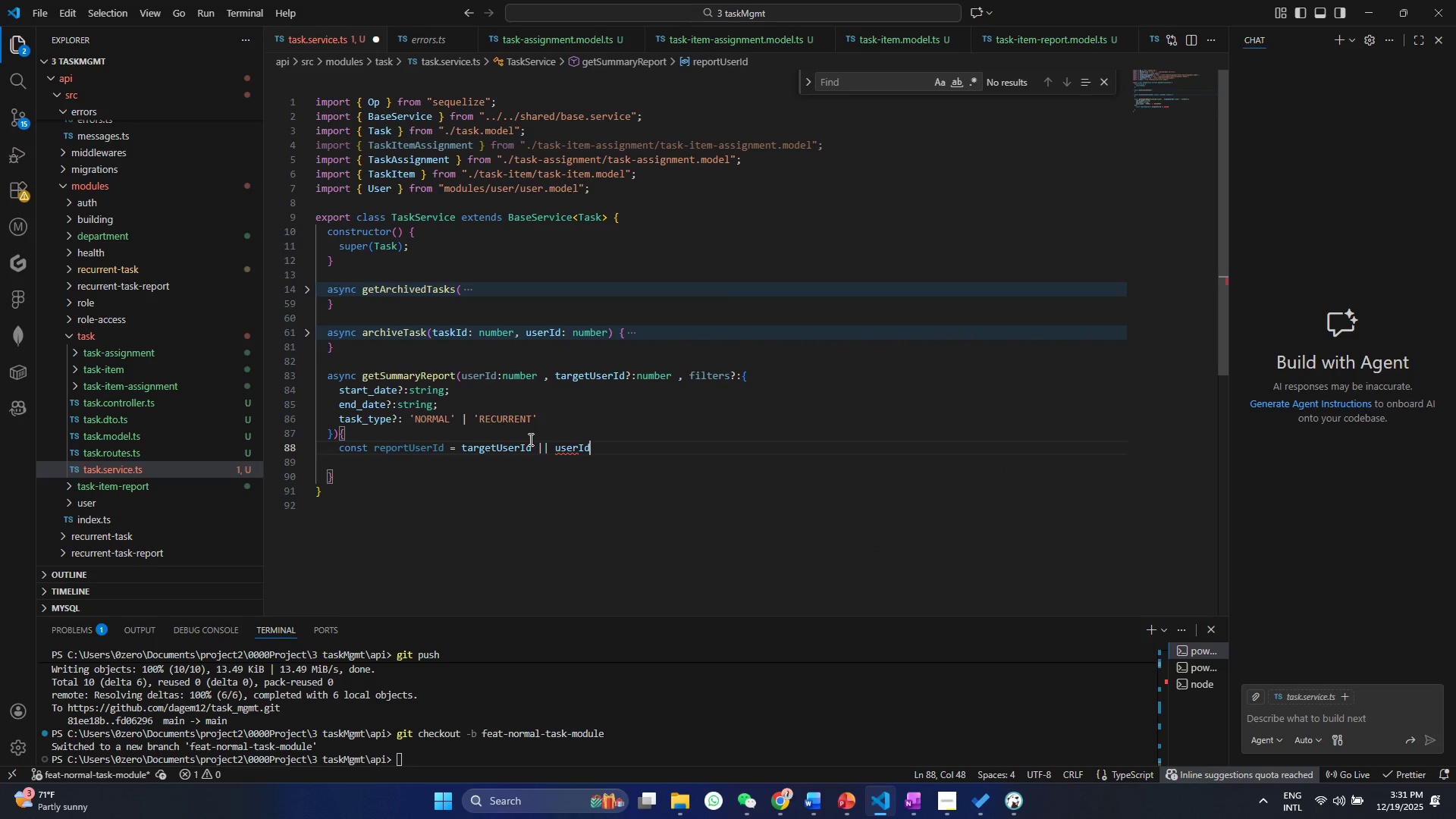 
key(Control+ControlLeft)
 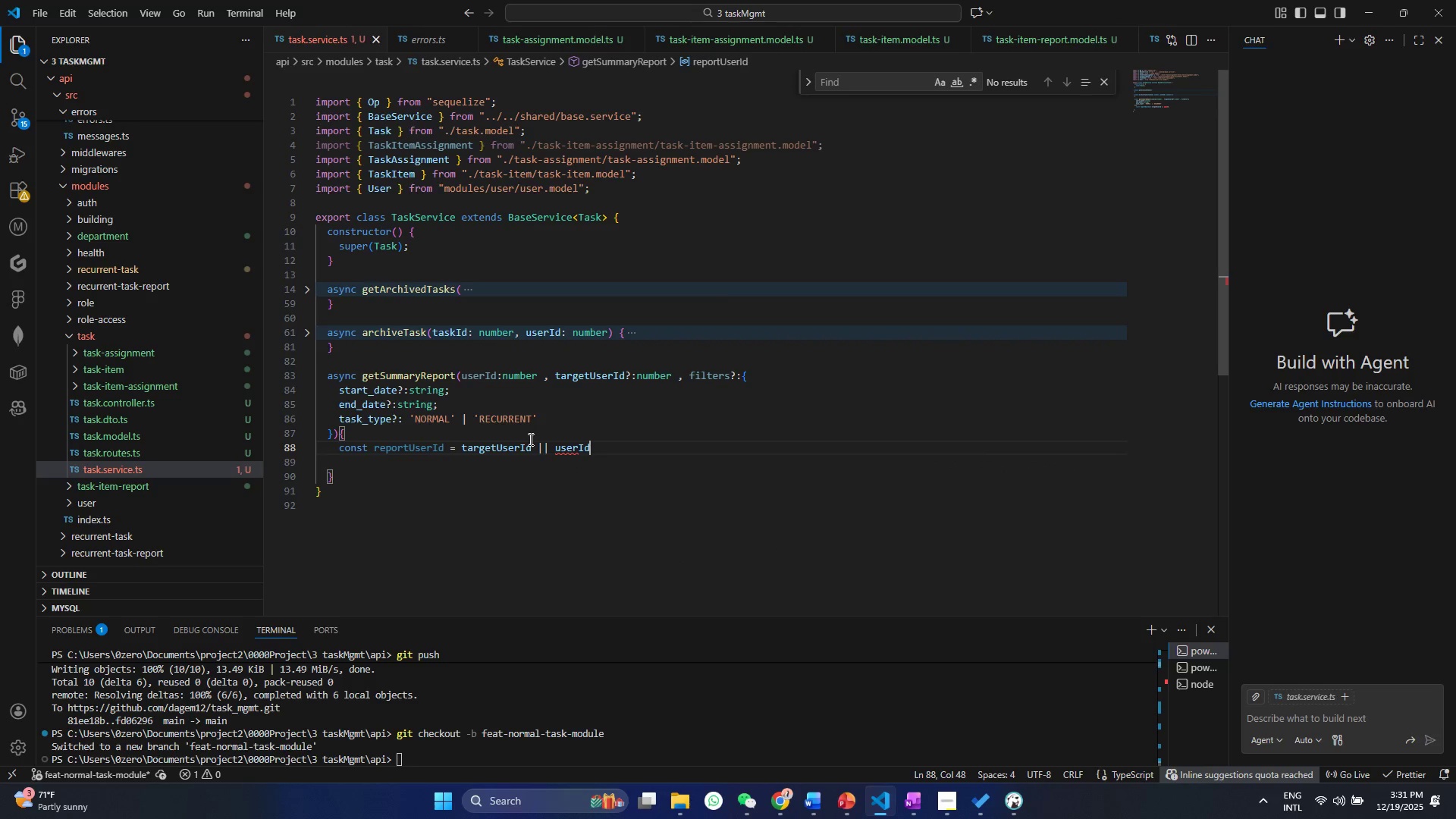 
key(Control+S)
 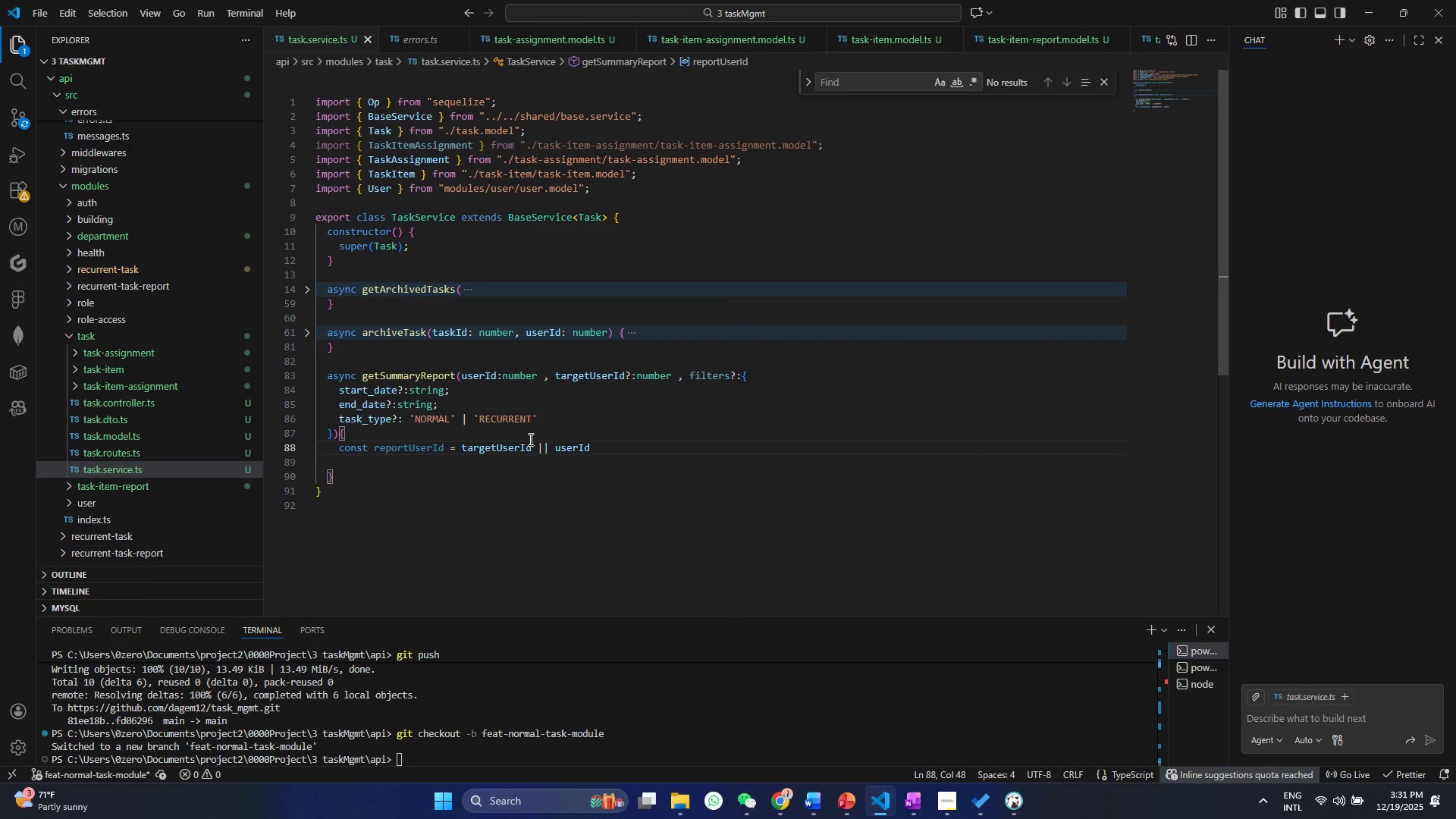 
key(Semicolon)
 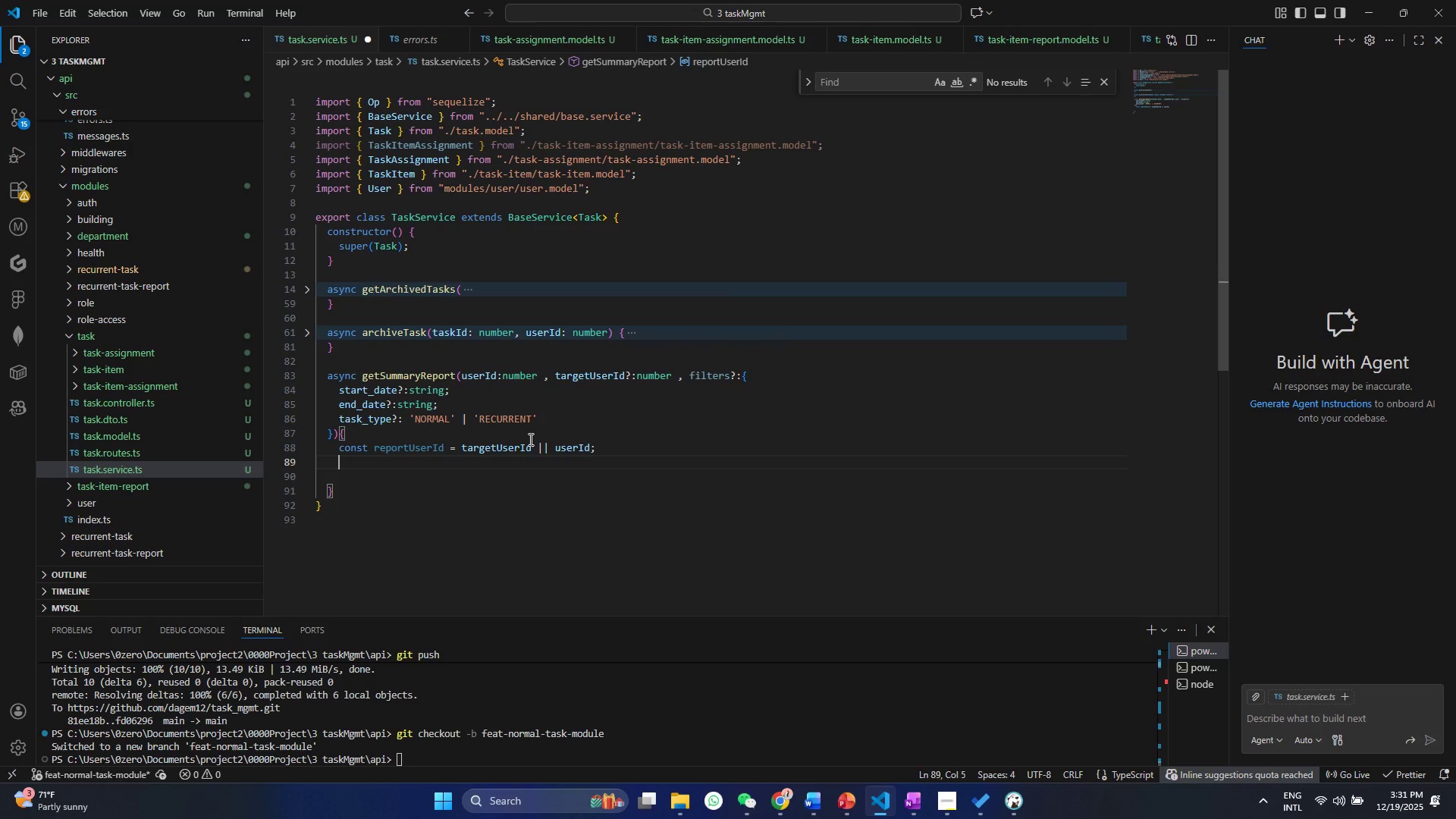 
key(Enter)
 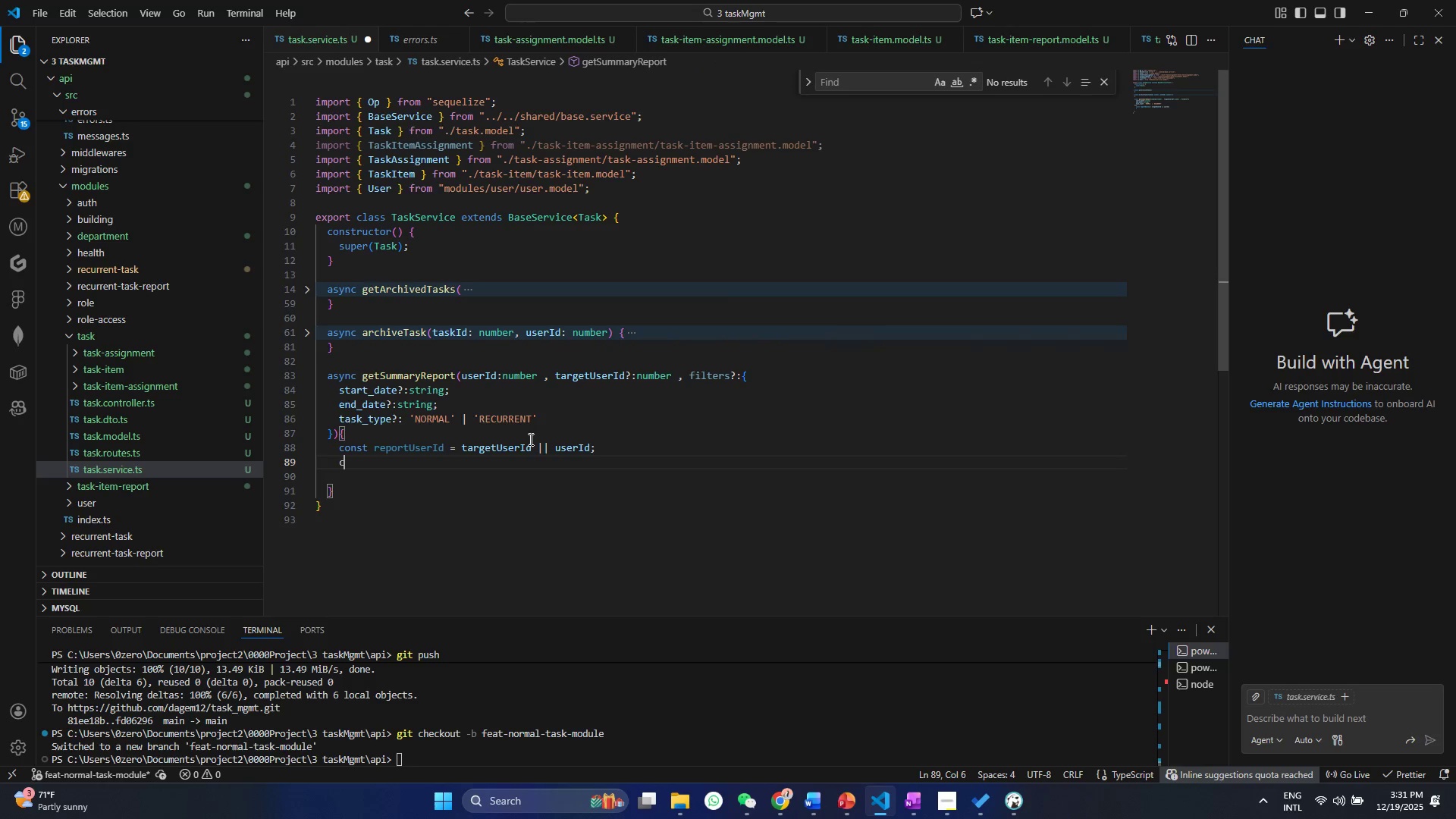 
type(cosnt)
 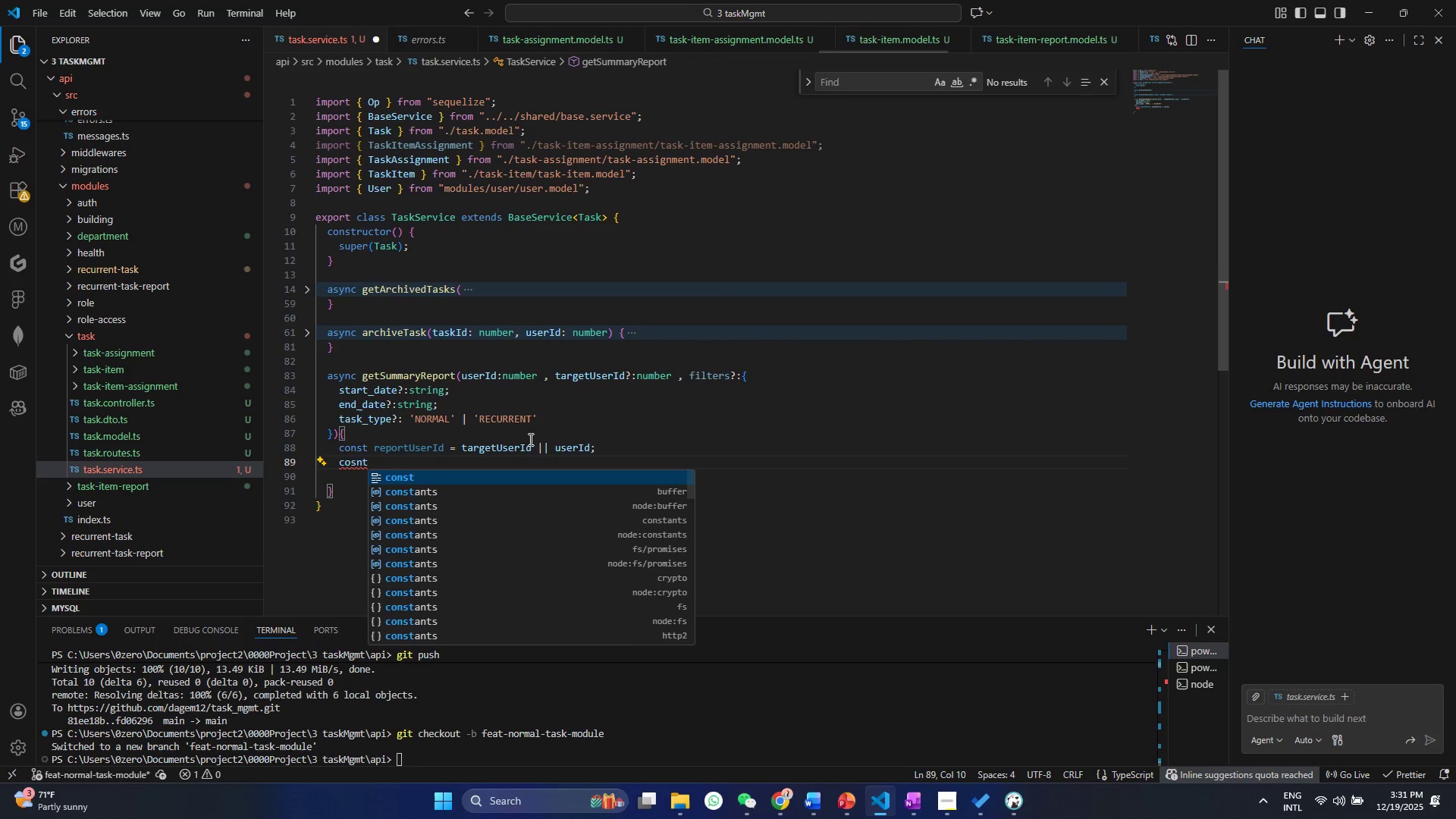 
key(Enter)
 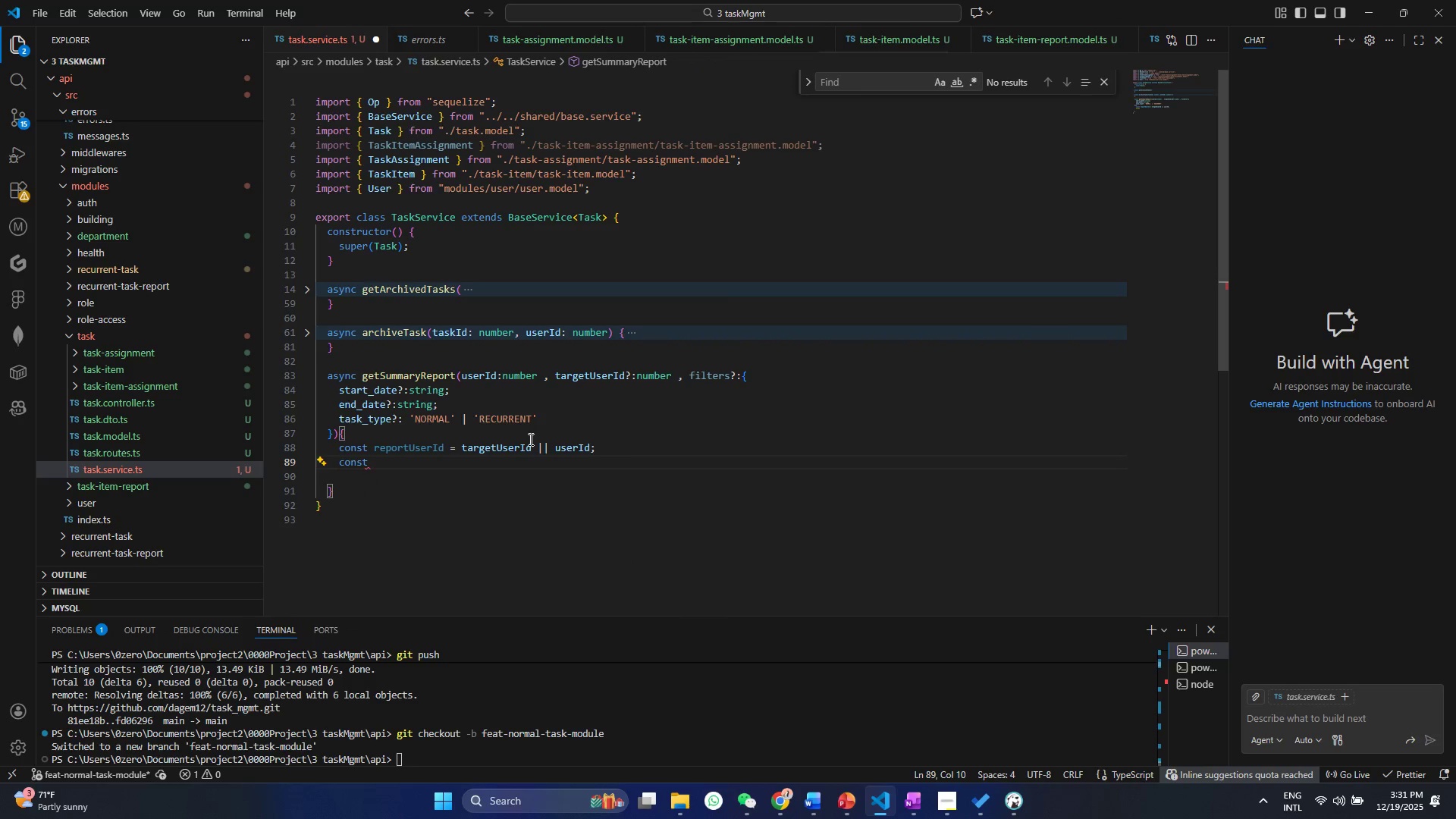 
type( {Rec)
 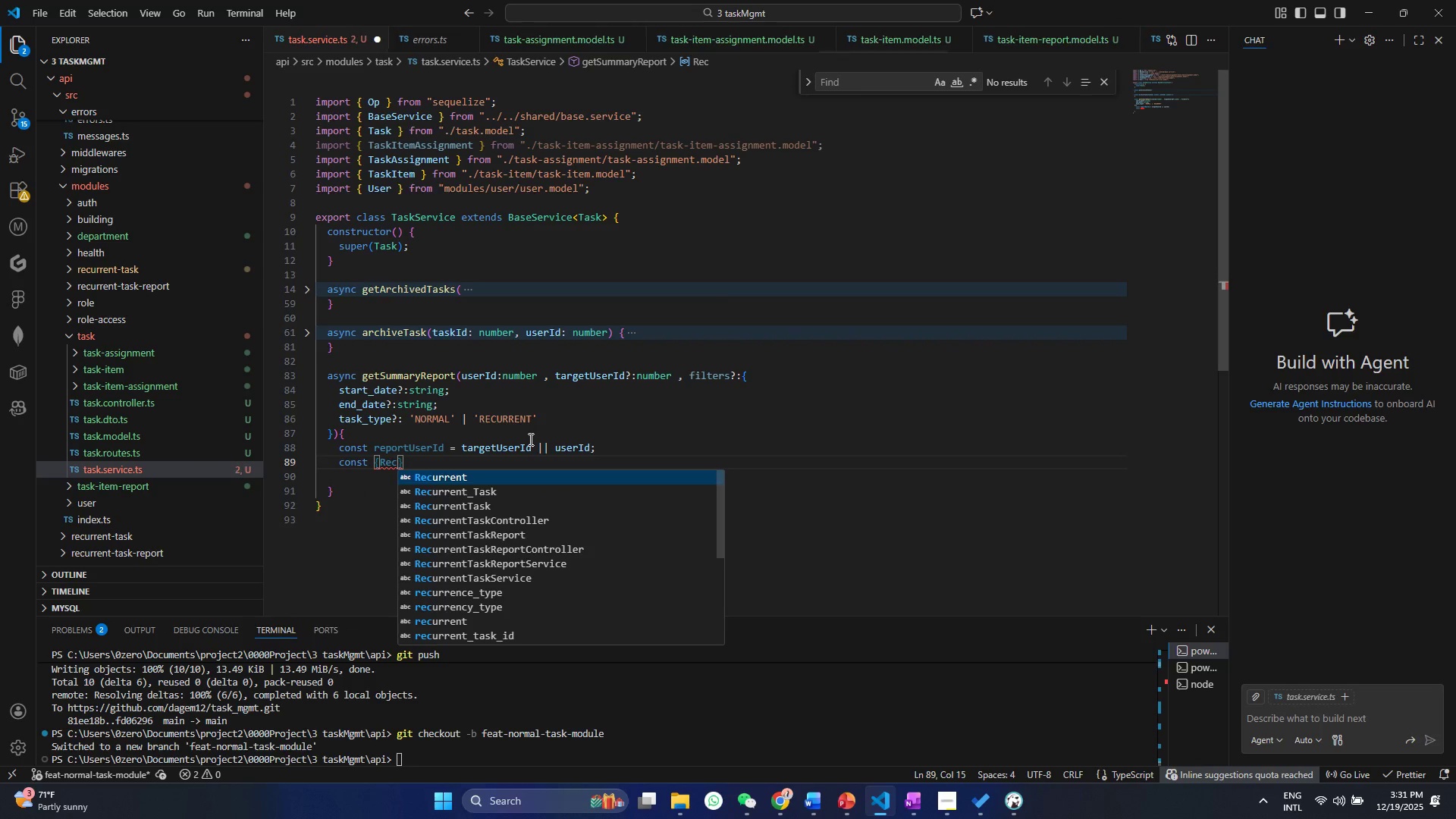 
key(ArrowDown)
 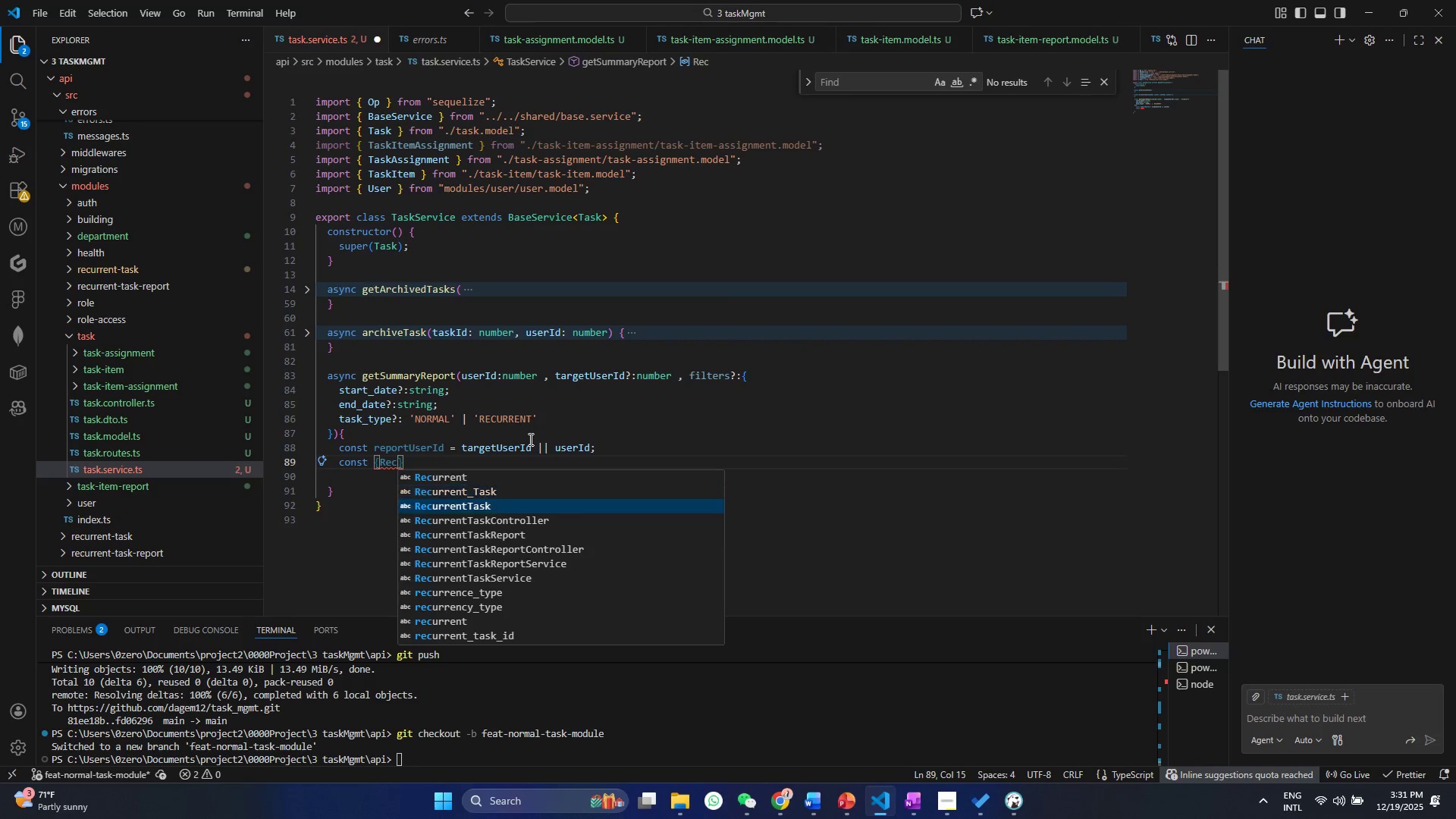 
key(ArrowDown)
 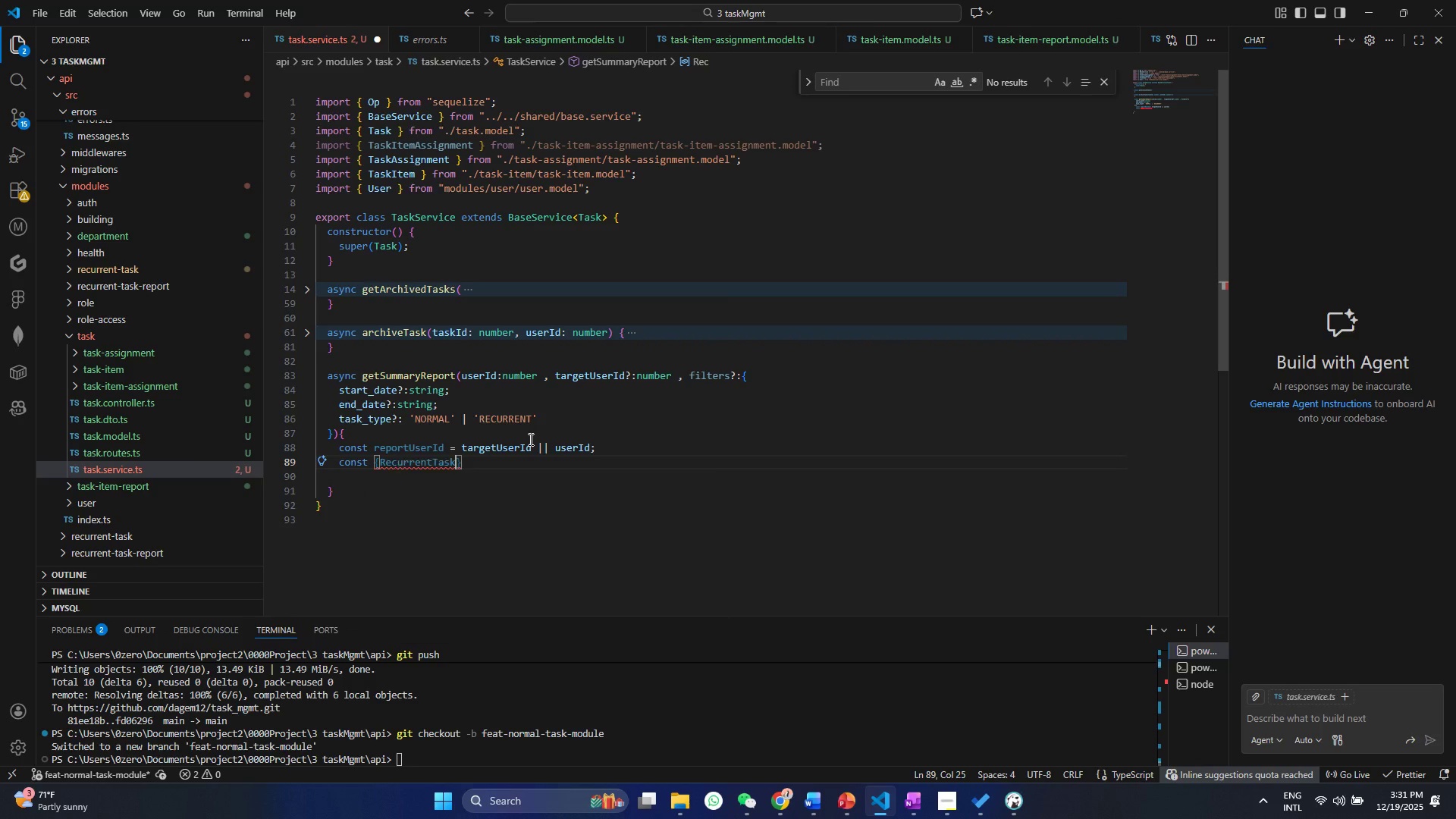 
key(Enter)
 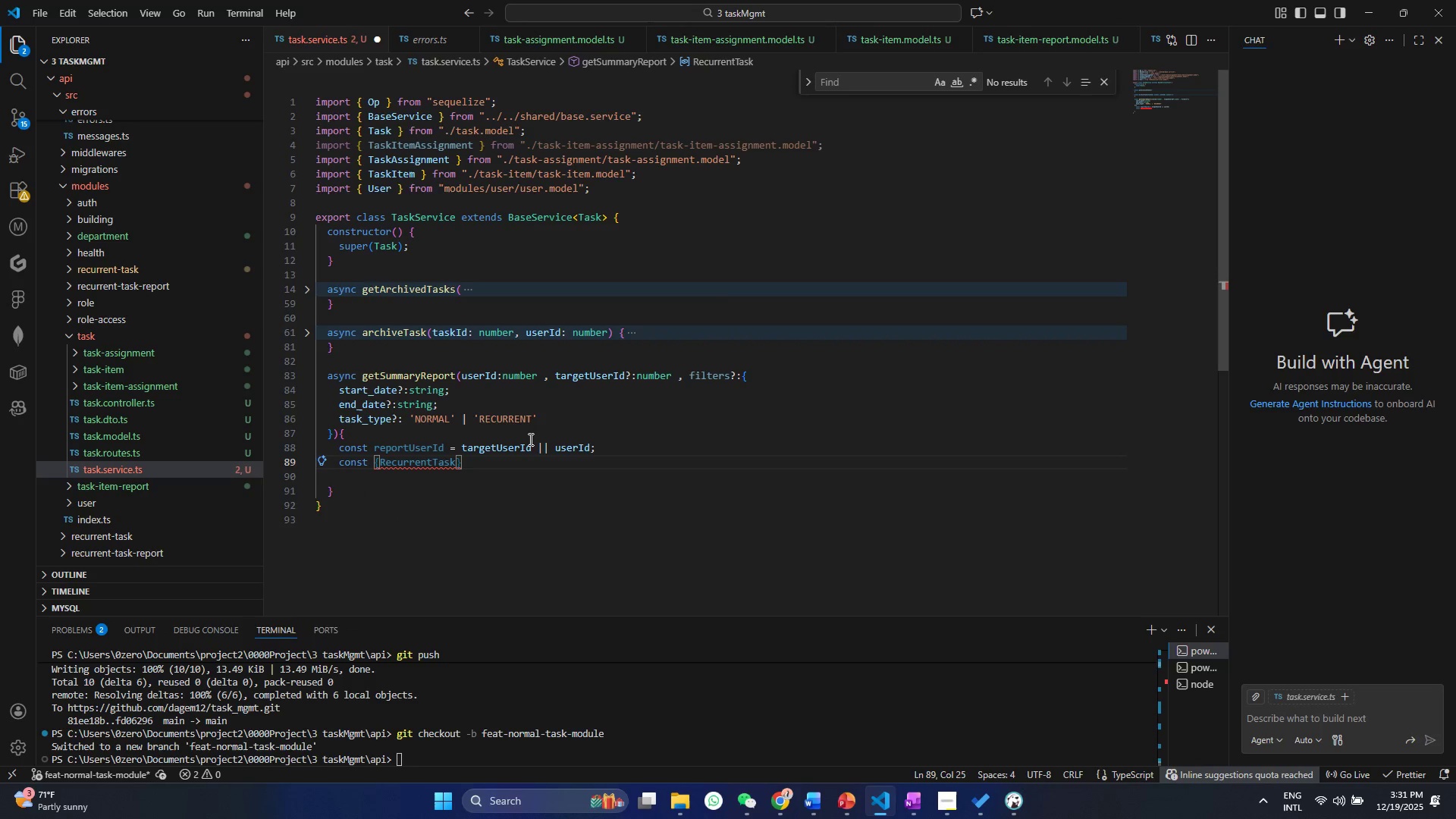 
key(ArrowRight)
 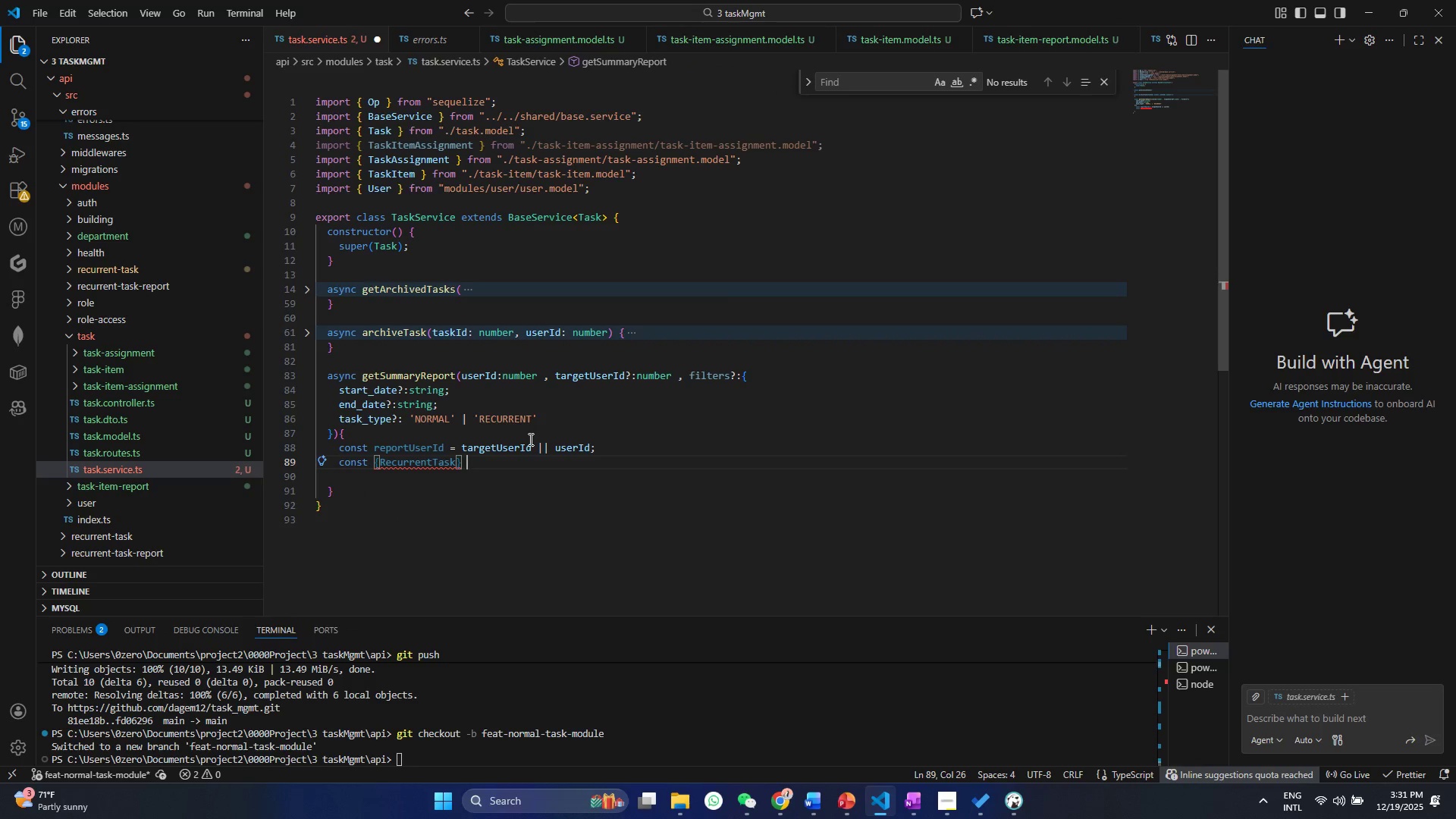 
type( = requi)
 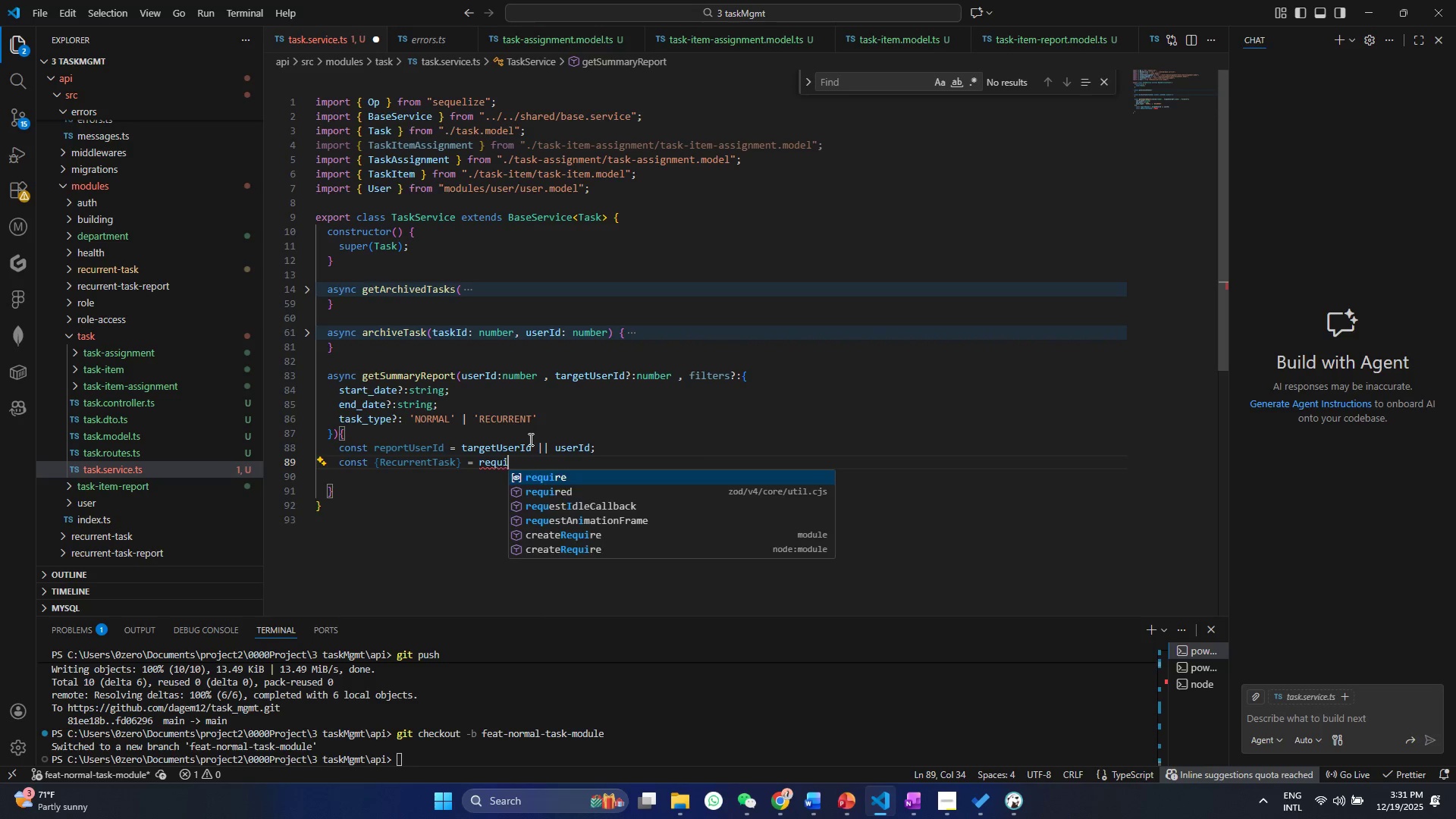 
key(Enter)
 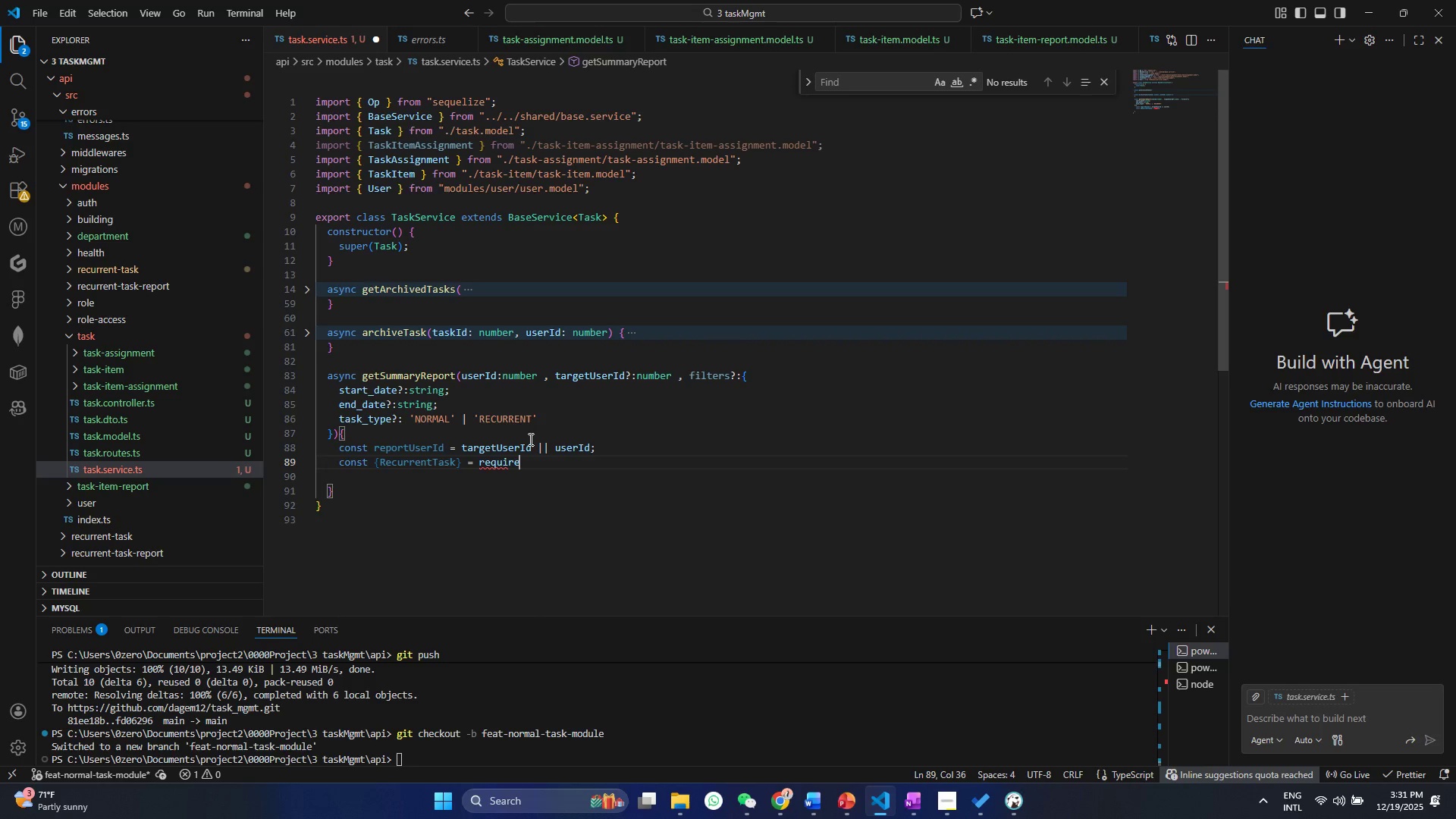 
key(Shift+9)
 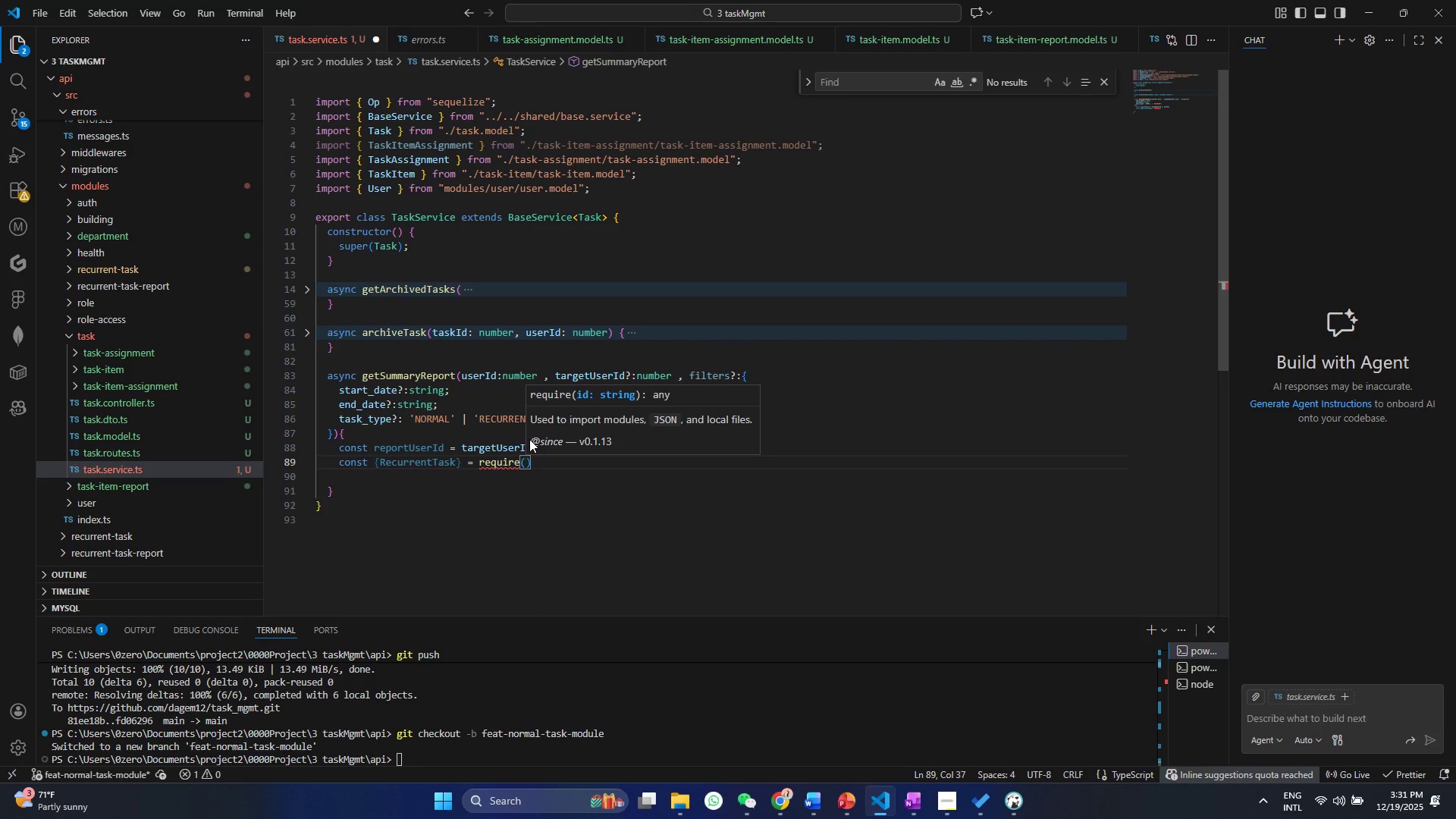 
key(Shift+Quote)
 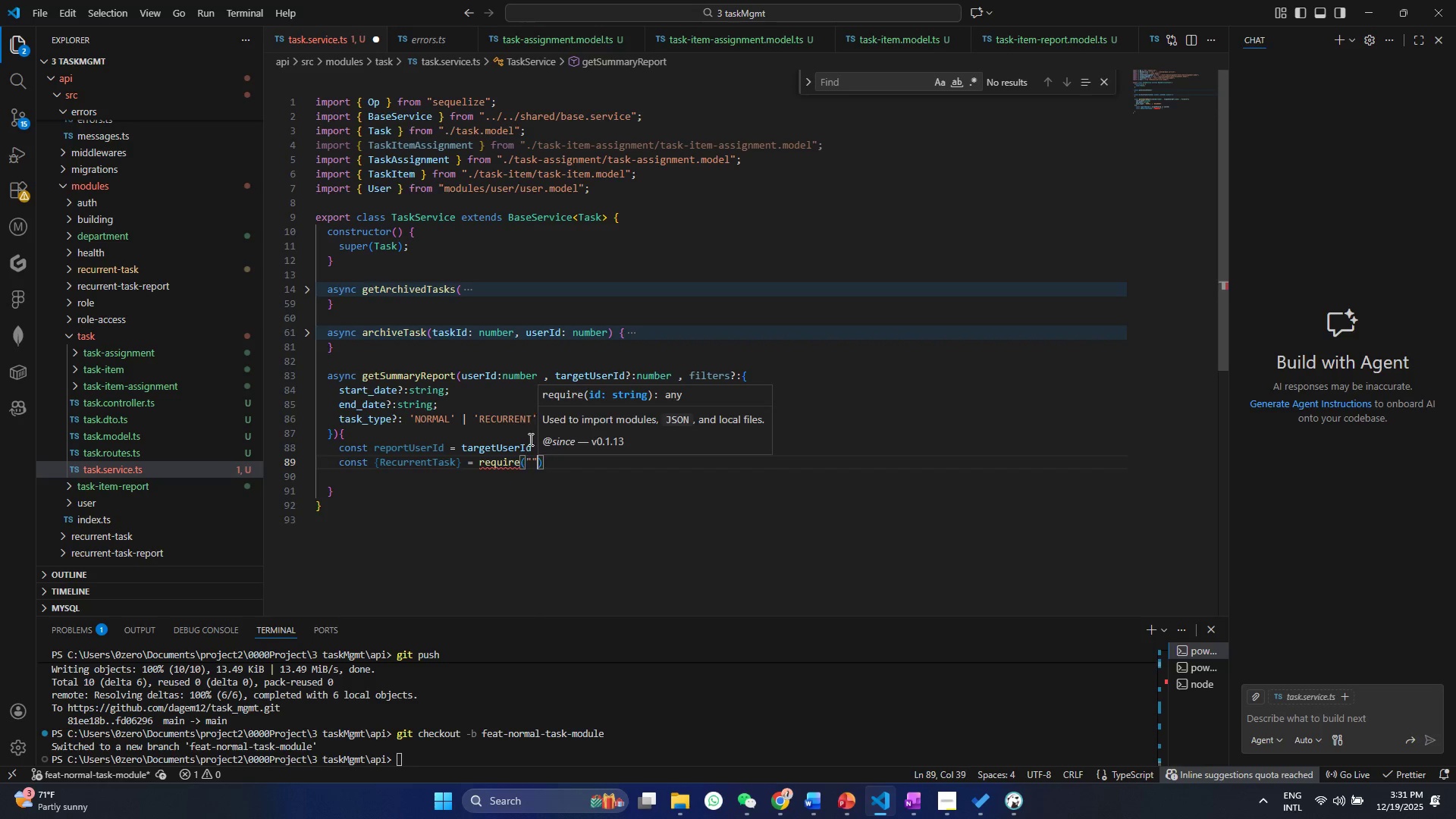 
key(Shift+Quote)
 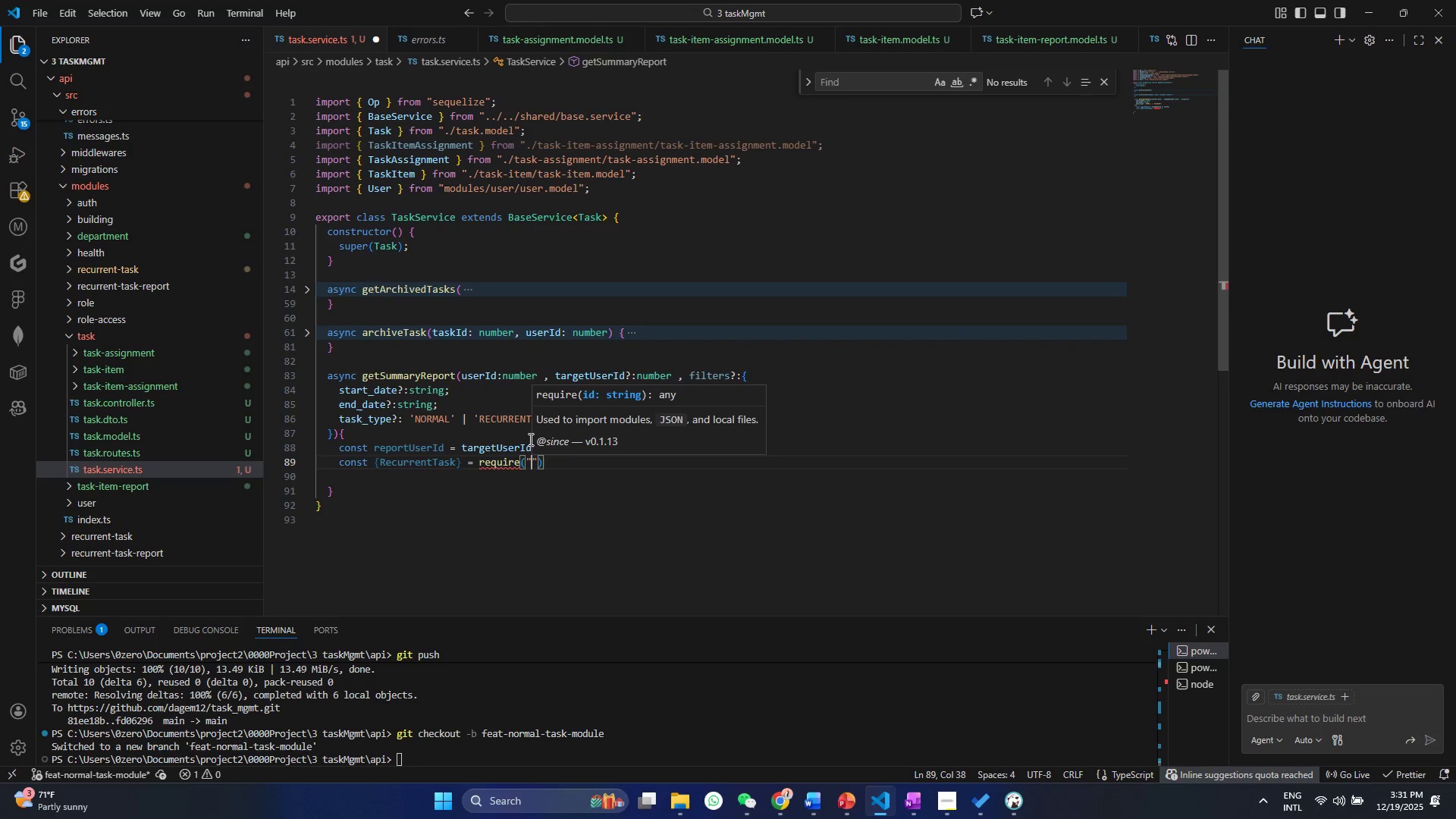 
key(ArrowLeft)
 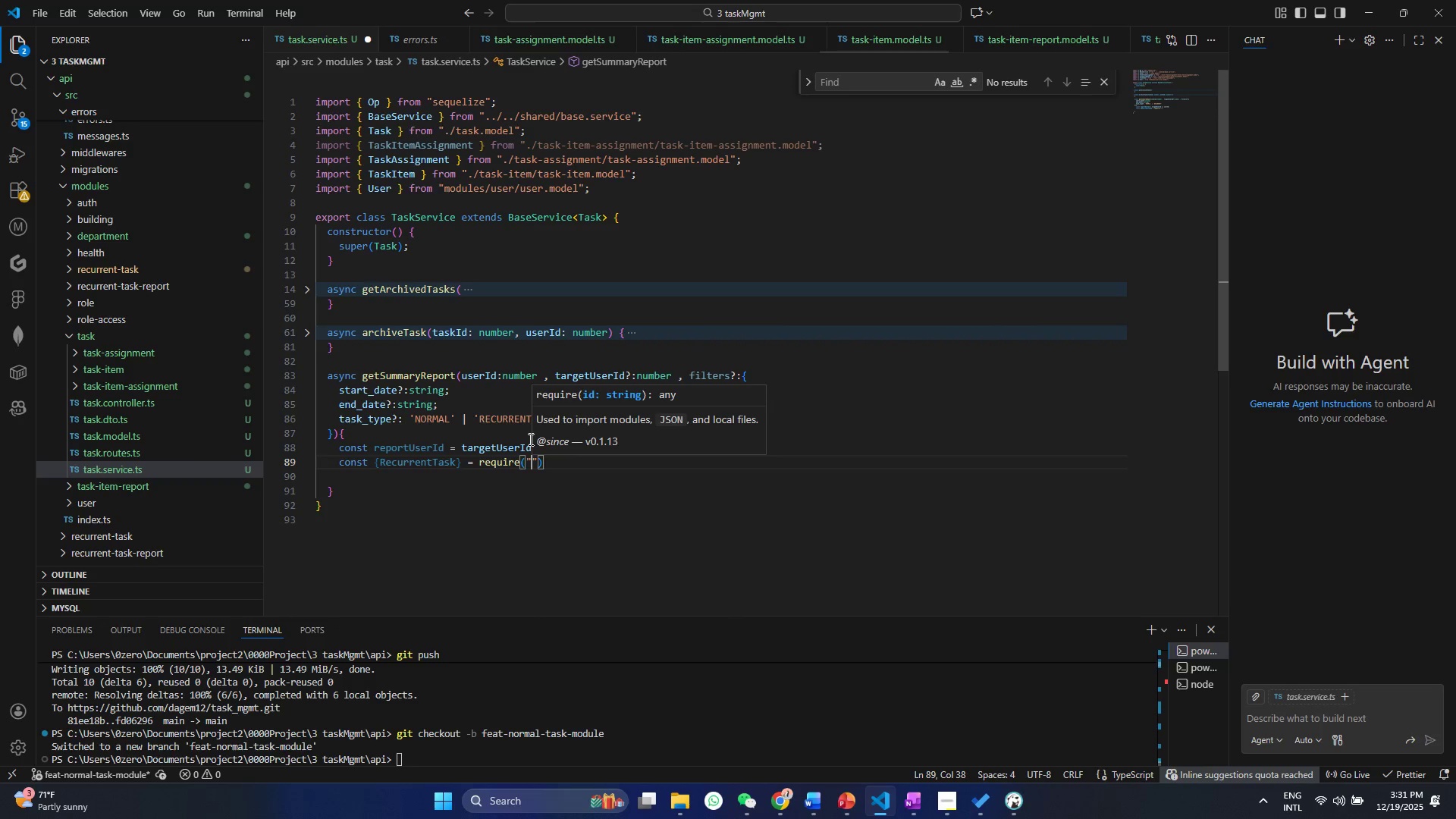 
type(../re)
 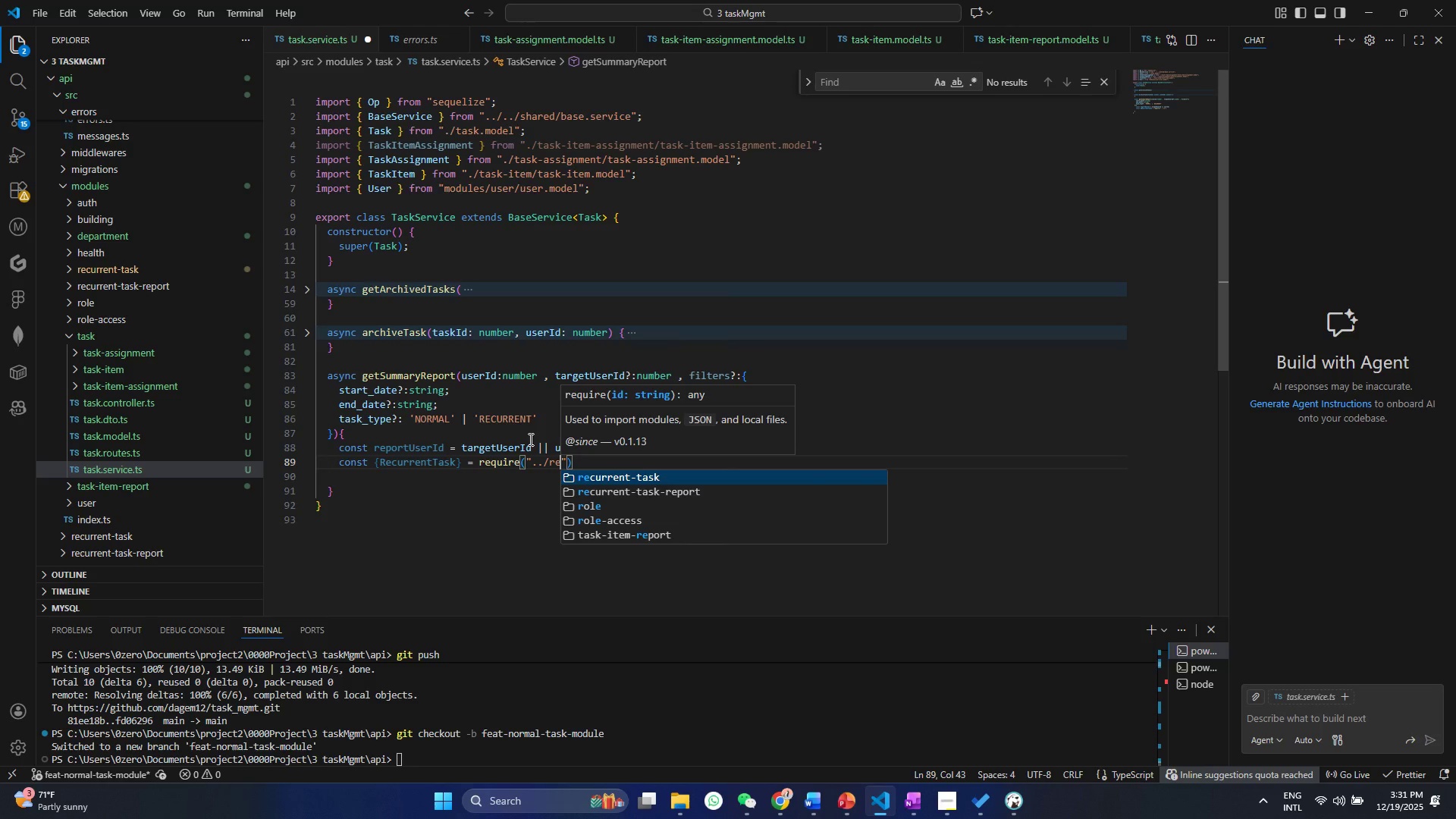 
key(Enter)
 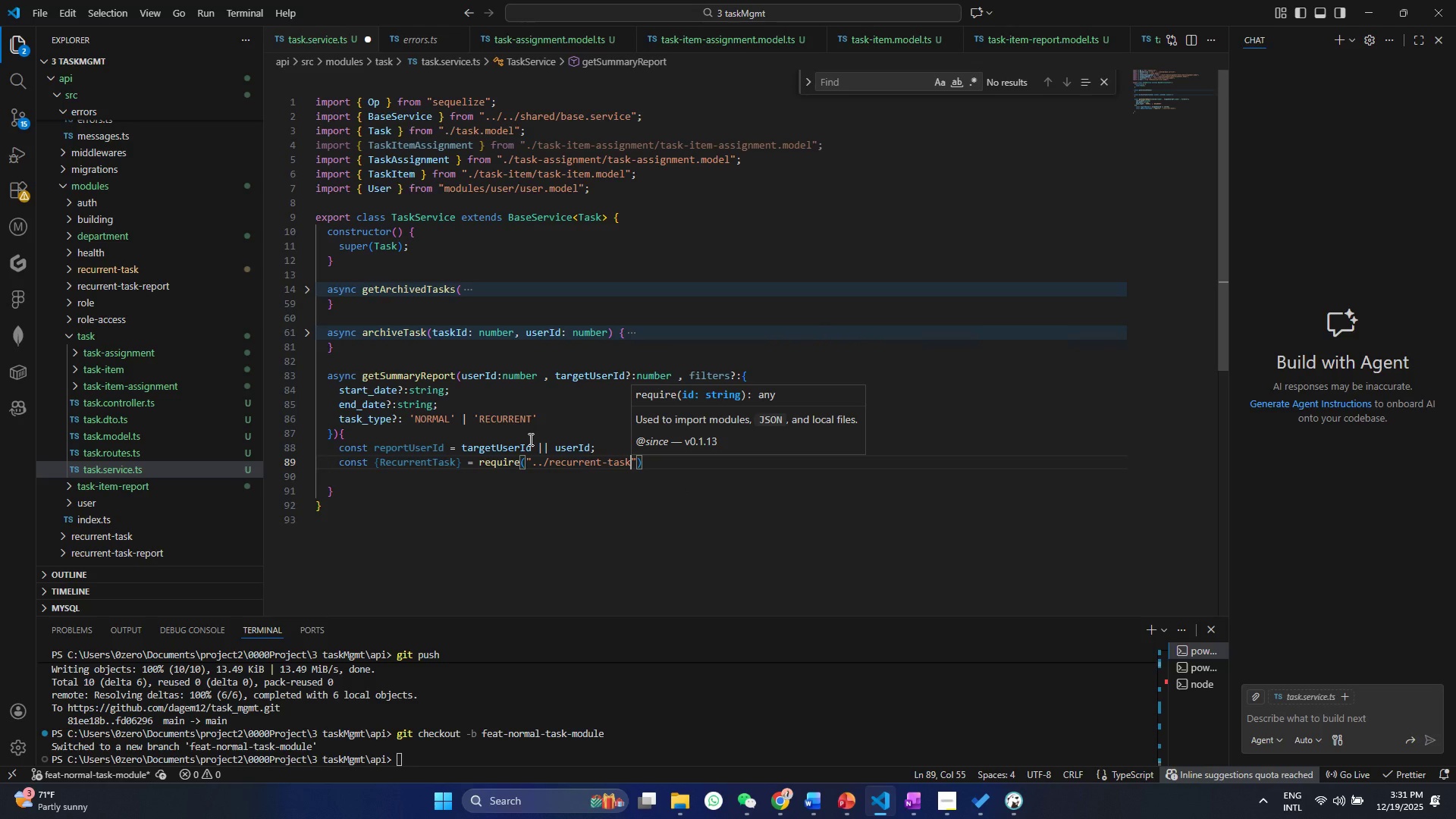 
type(/re)
 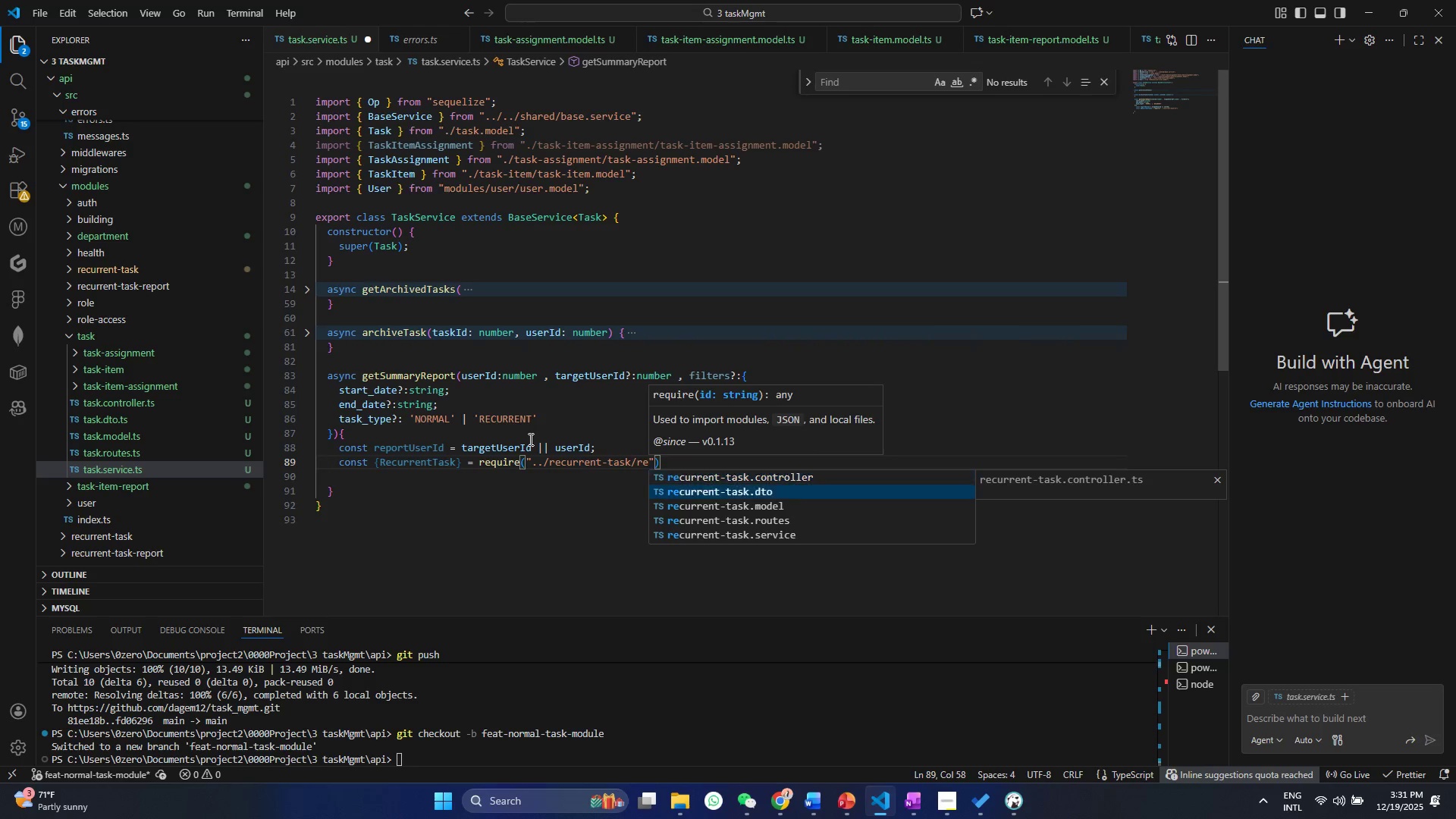 
key(ArrowDown)
 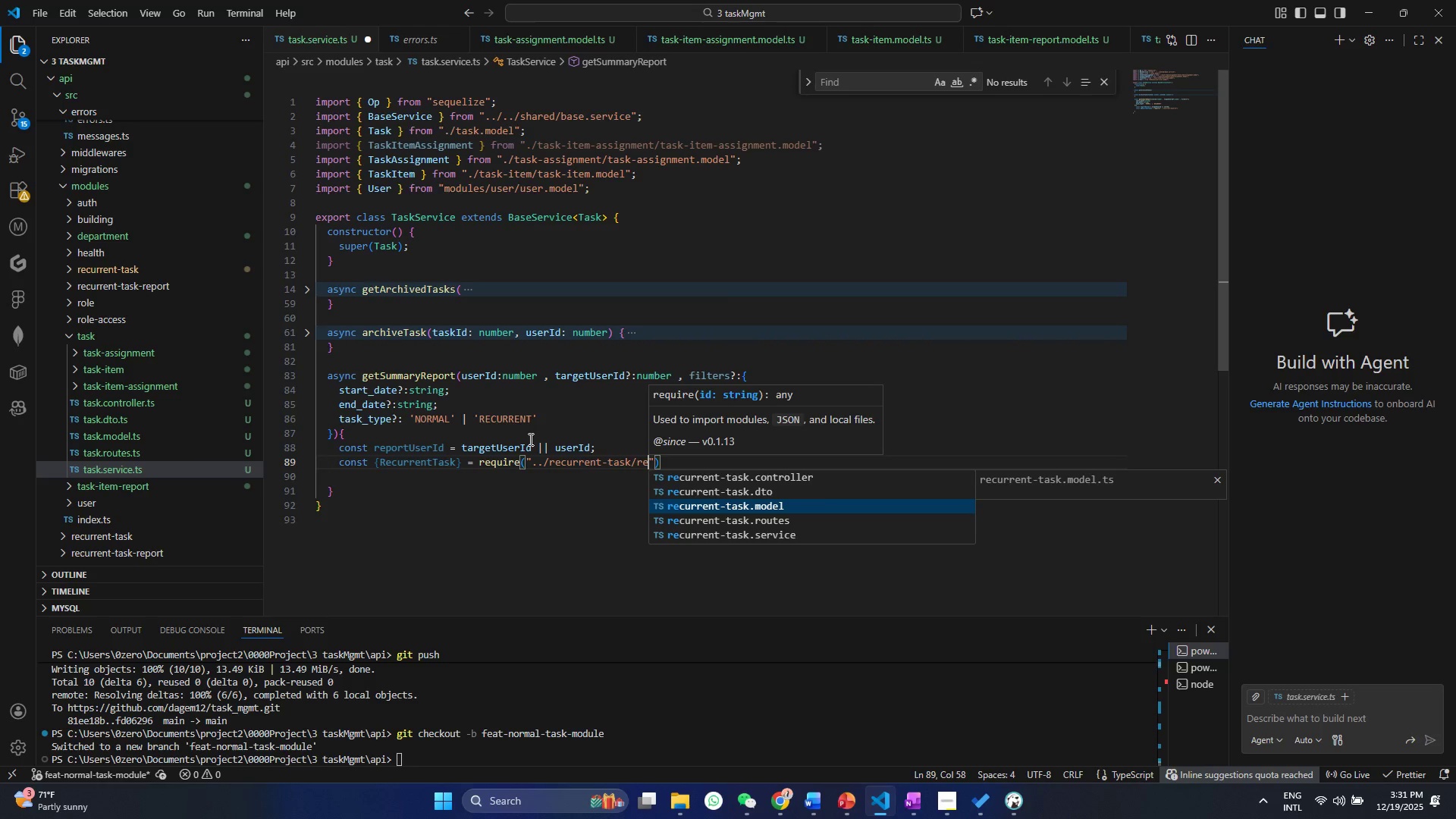 
key(ArrowDown)
 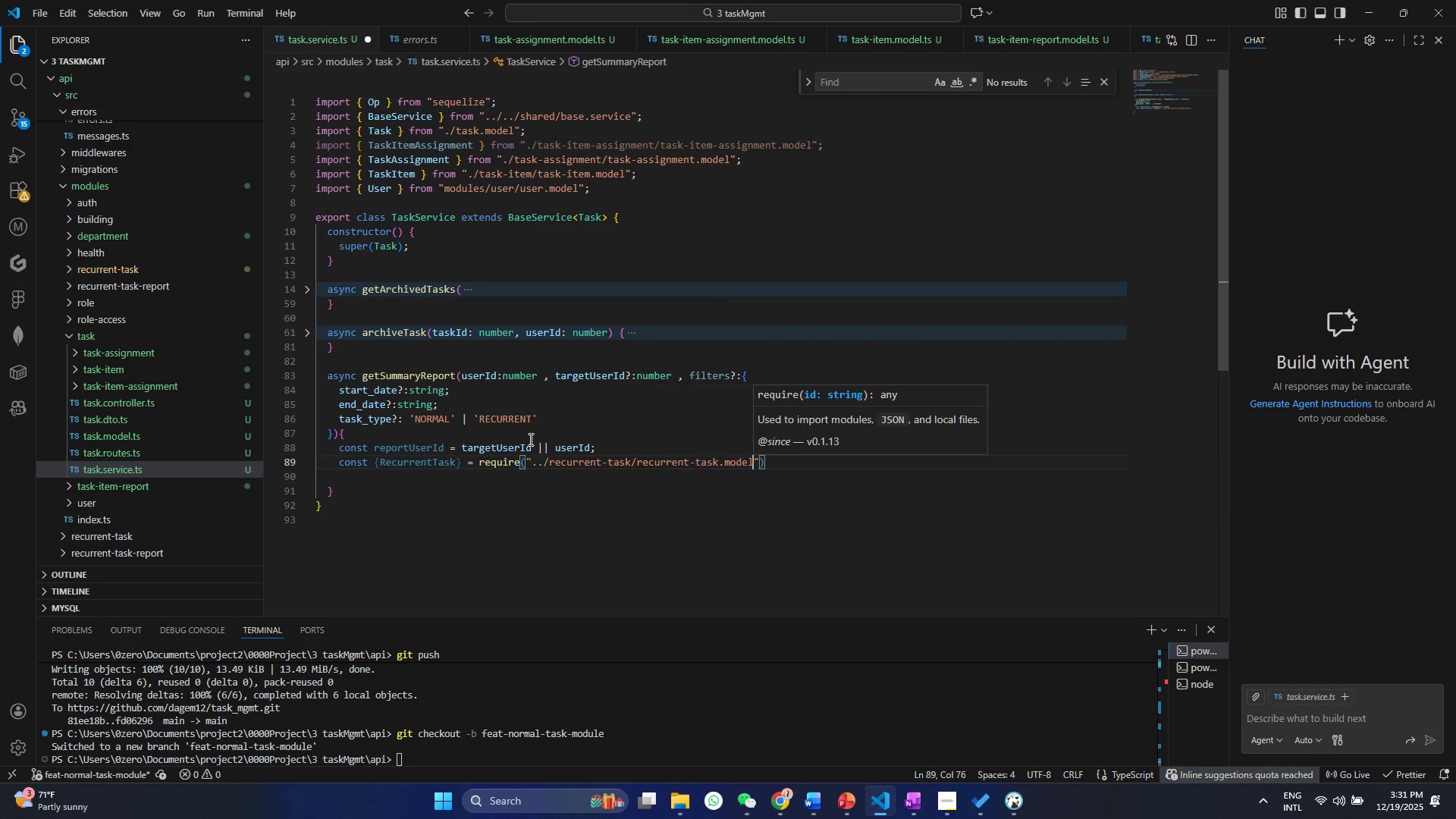 
key(Enter)
 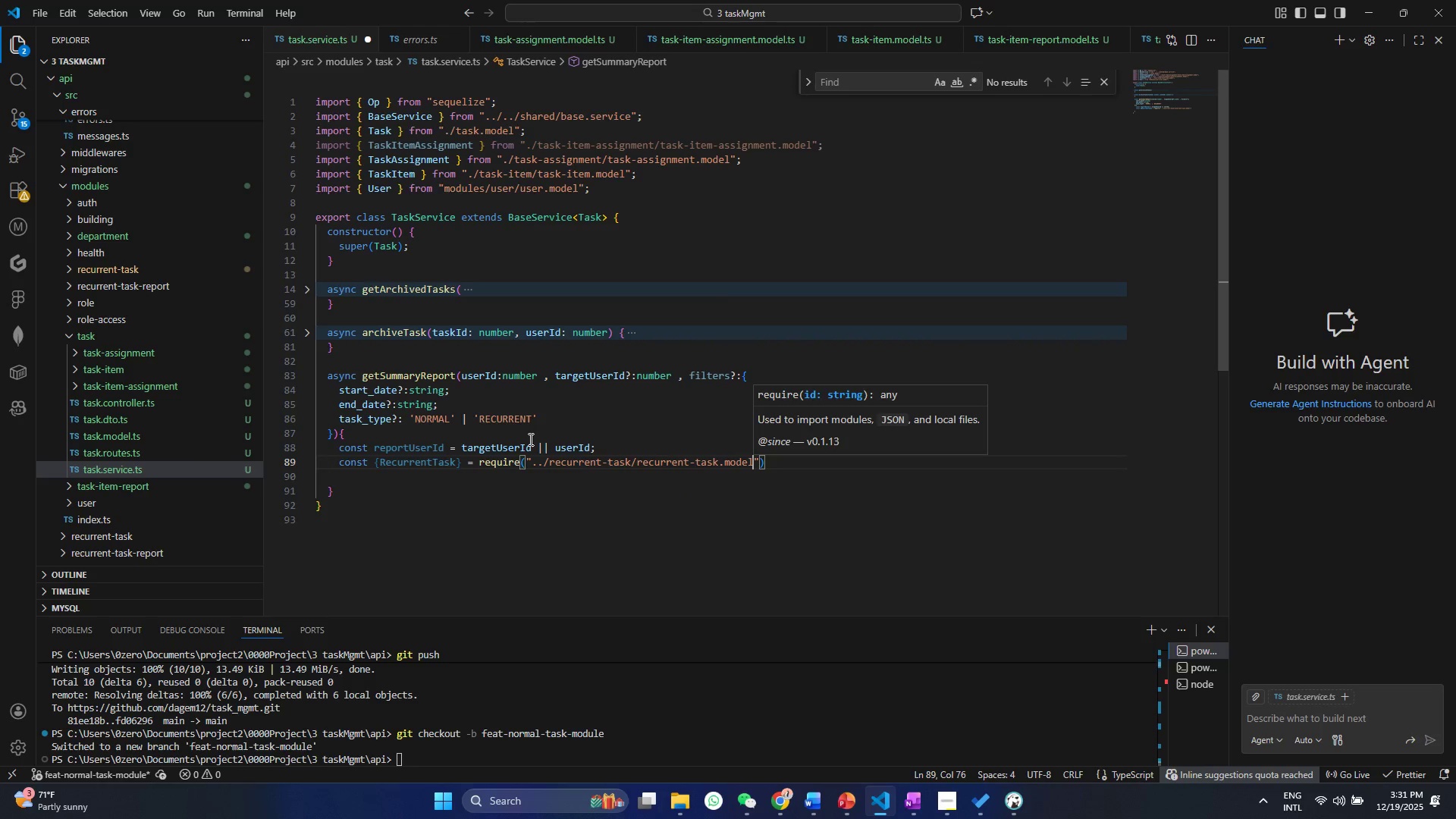 
key(Control+ControlLeft)
 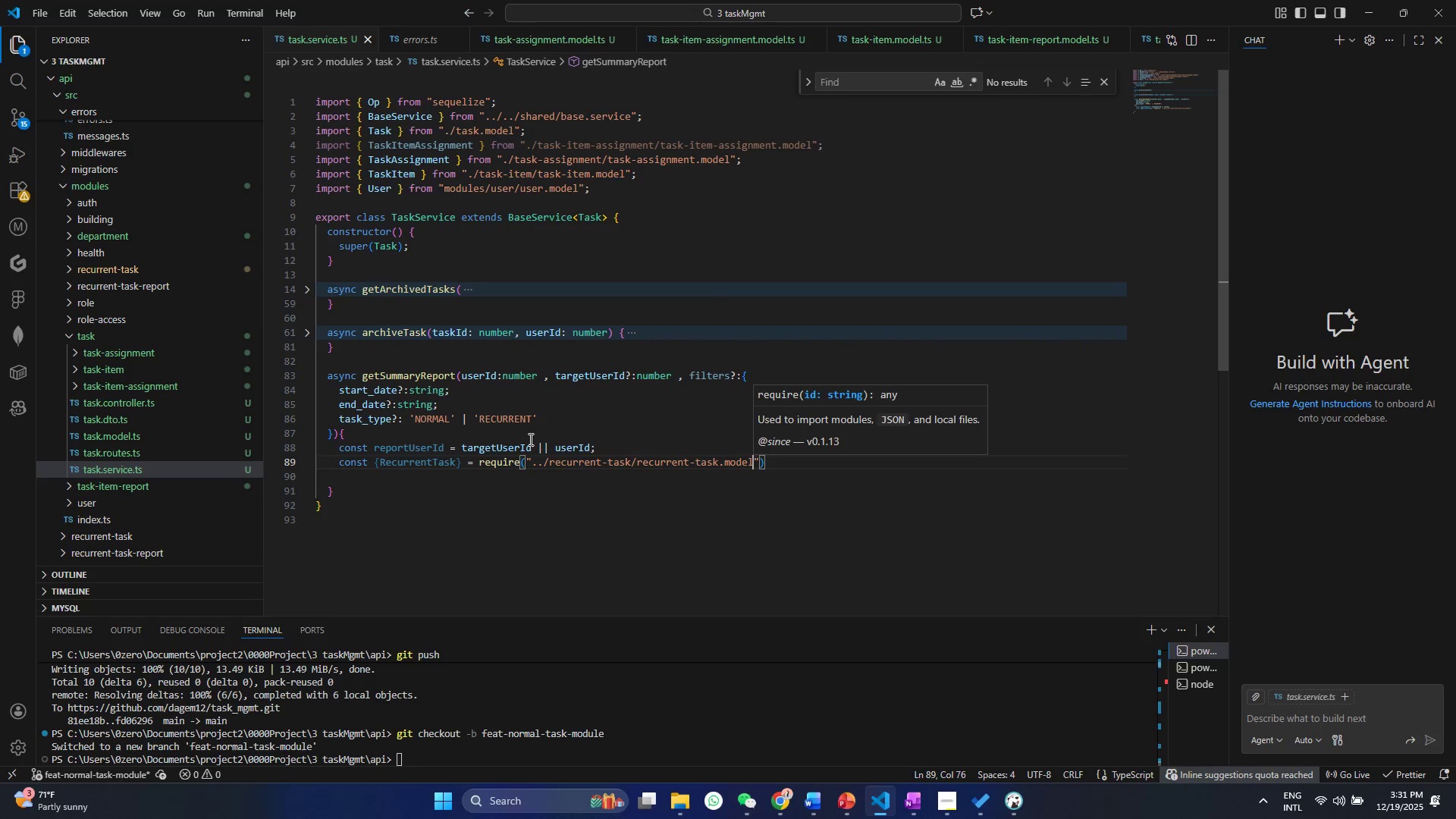 
key(Control+S)
 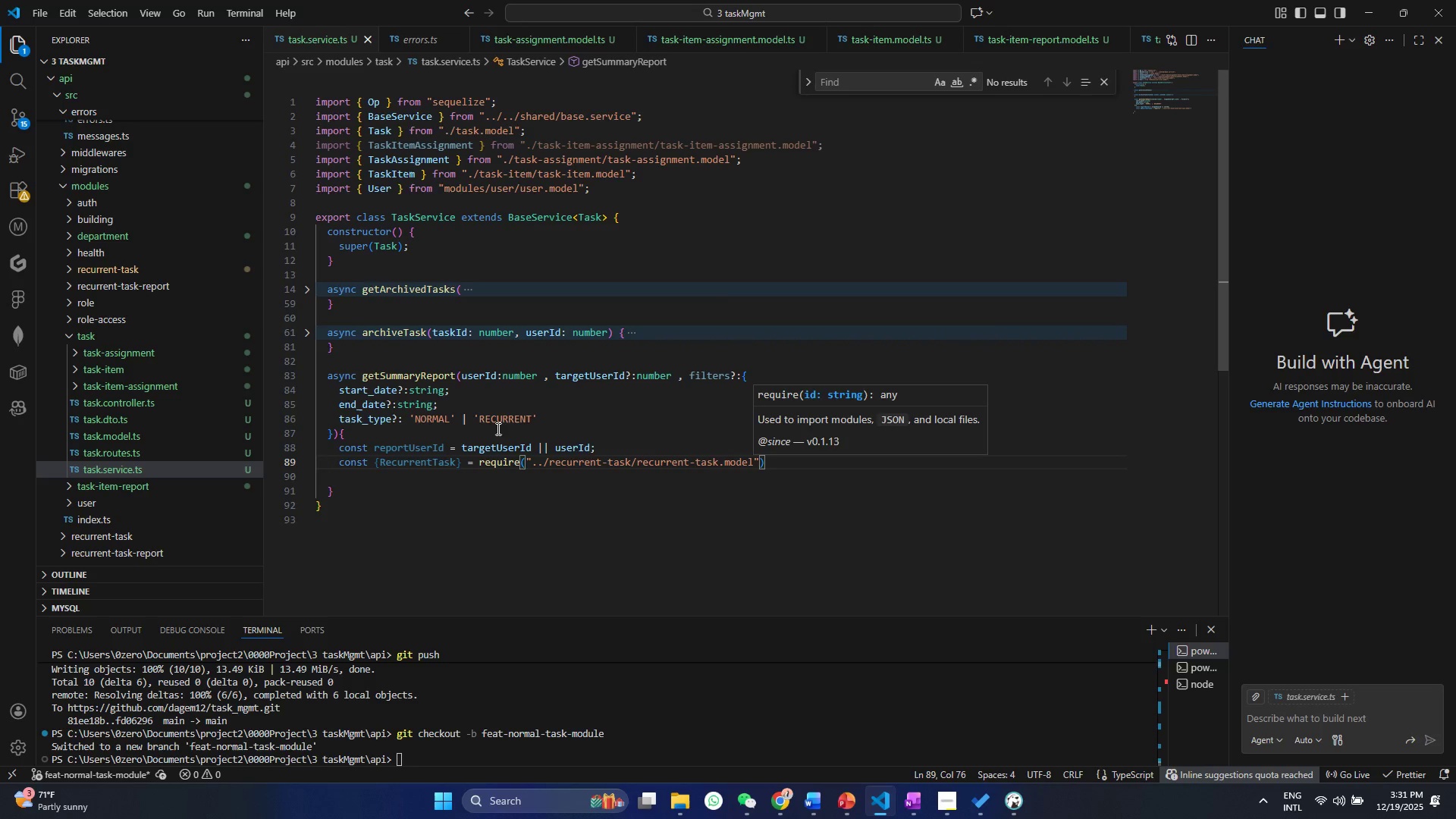 
left_click([620, 577])
 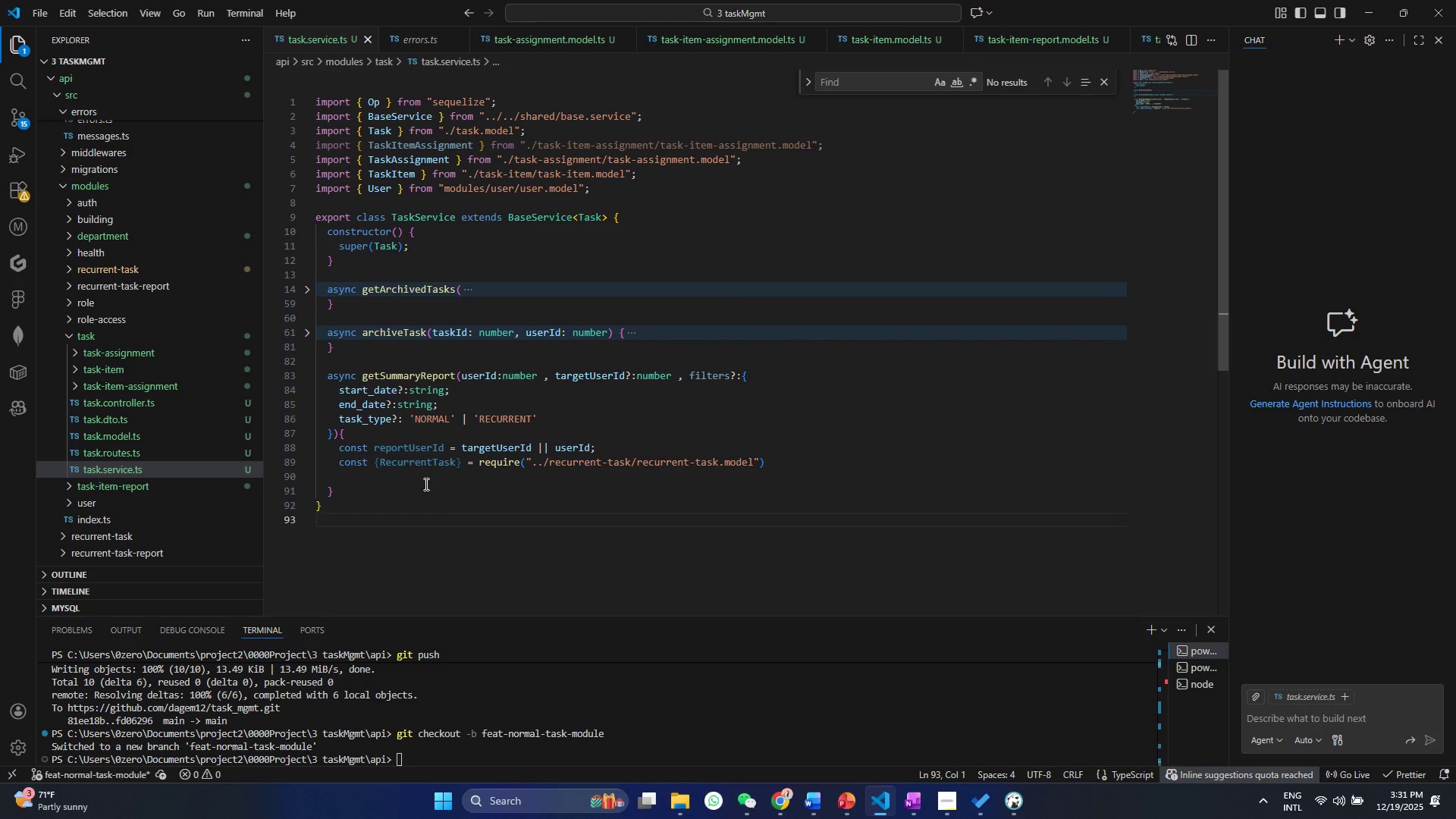 
left_click([423, 479])
 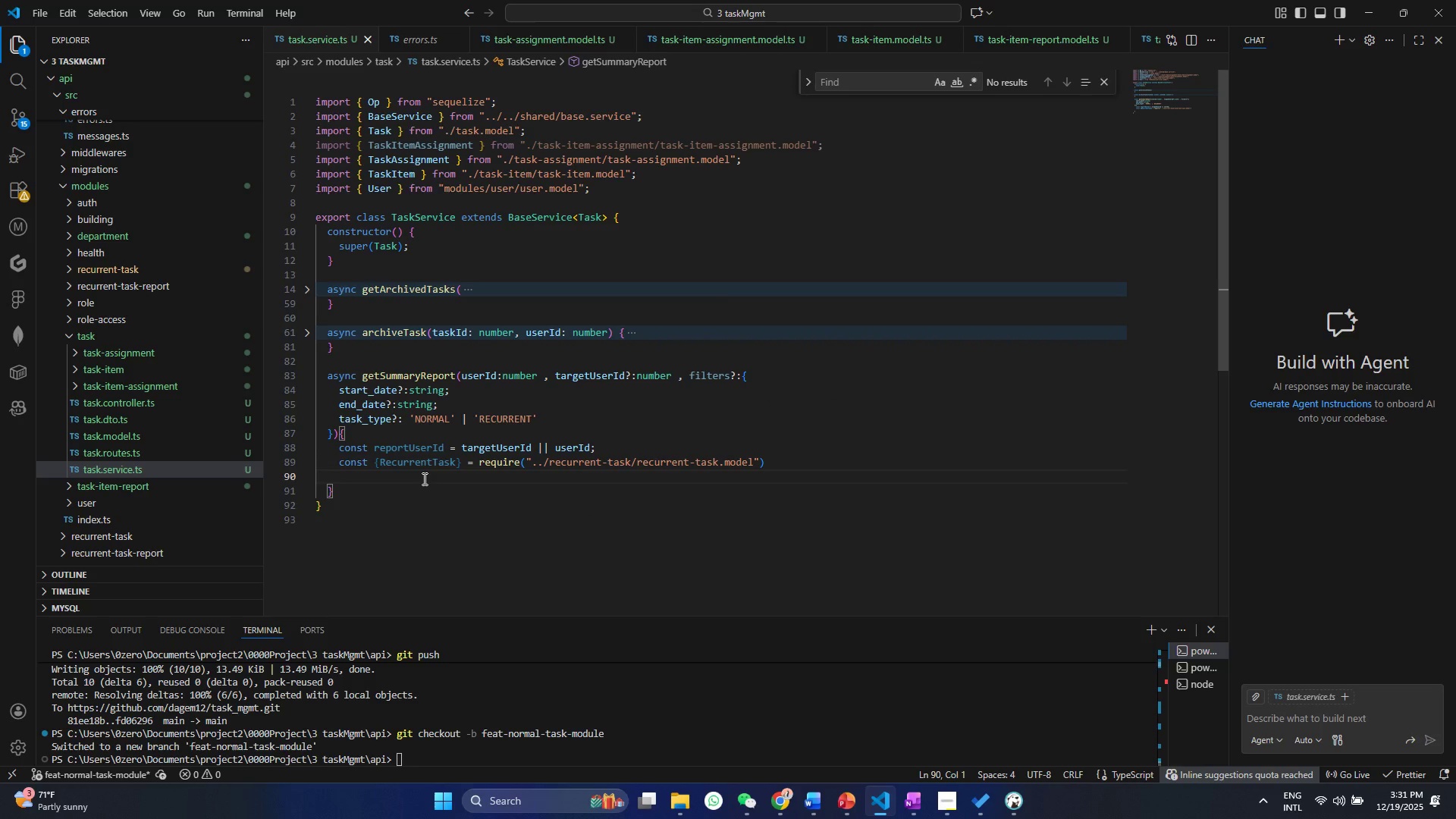 
key(Control+Space)
 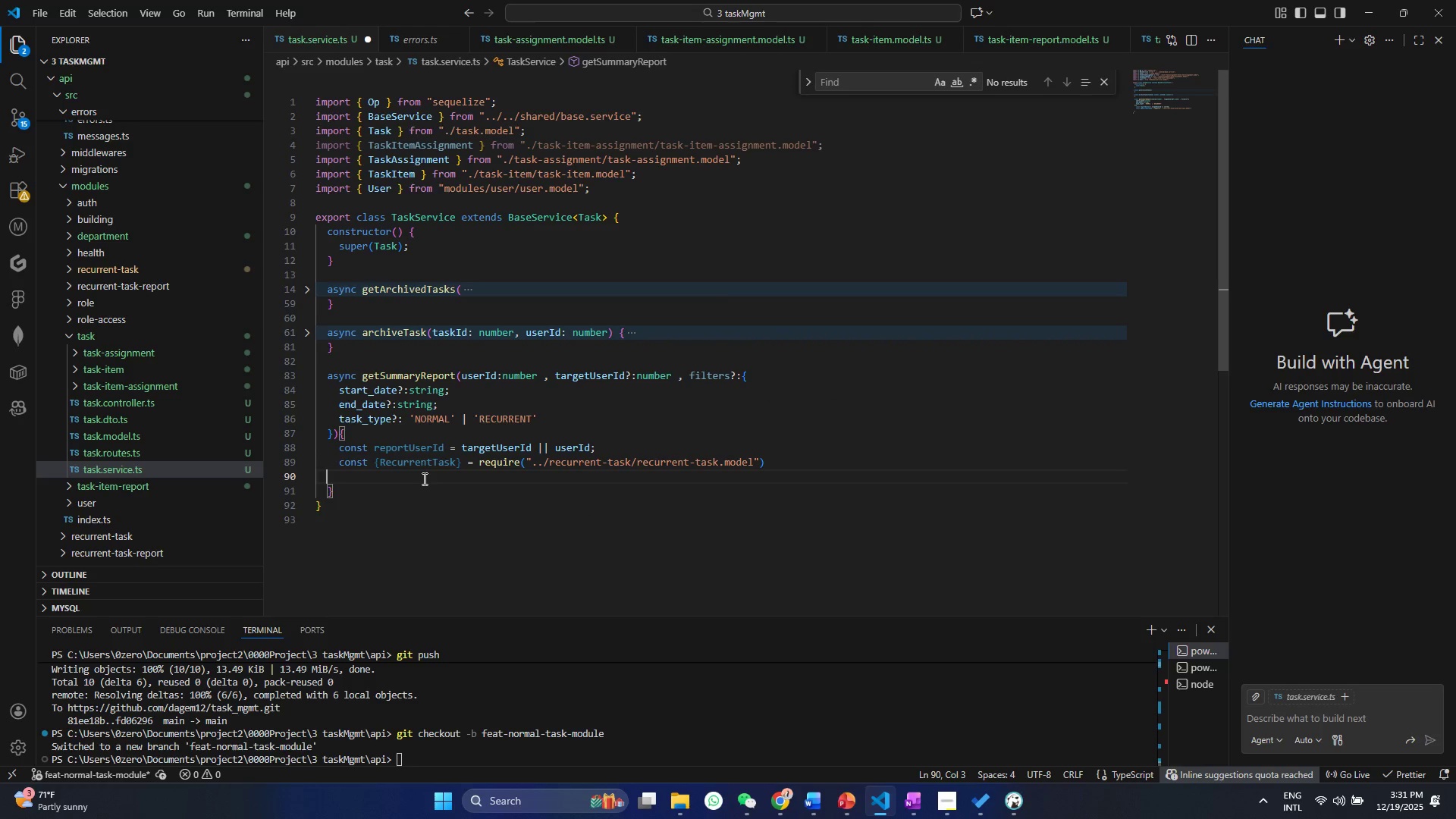 
key(Space)
 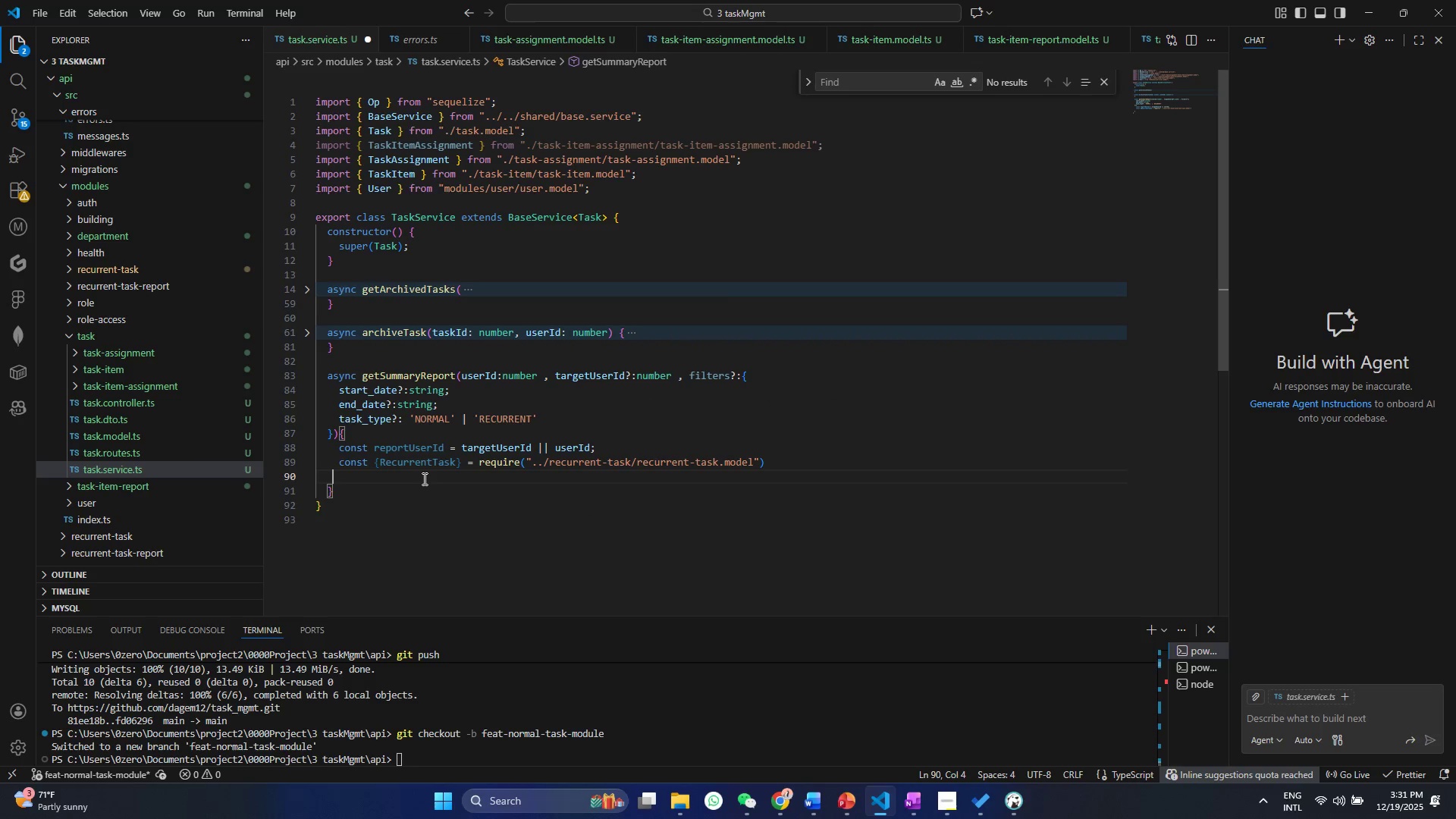 
key(Space)
 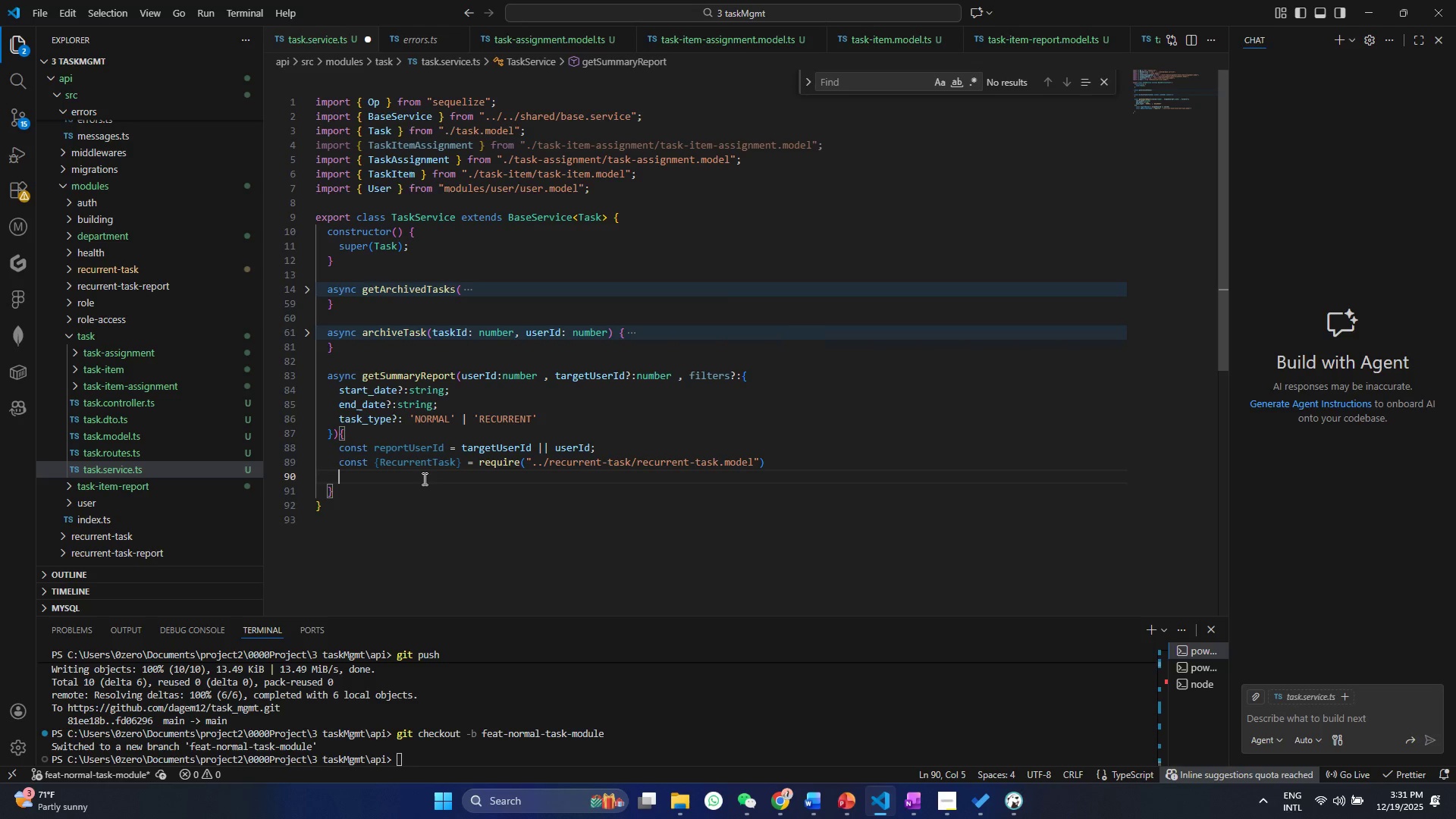 
key(Space)
 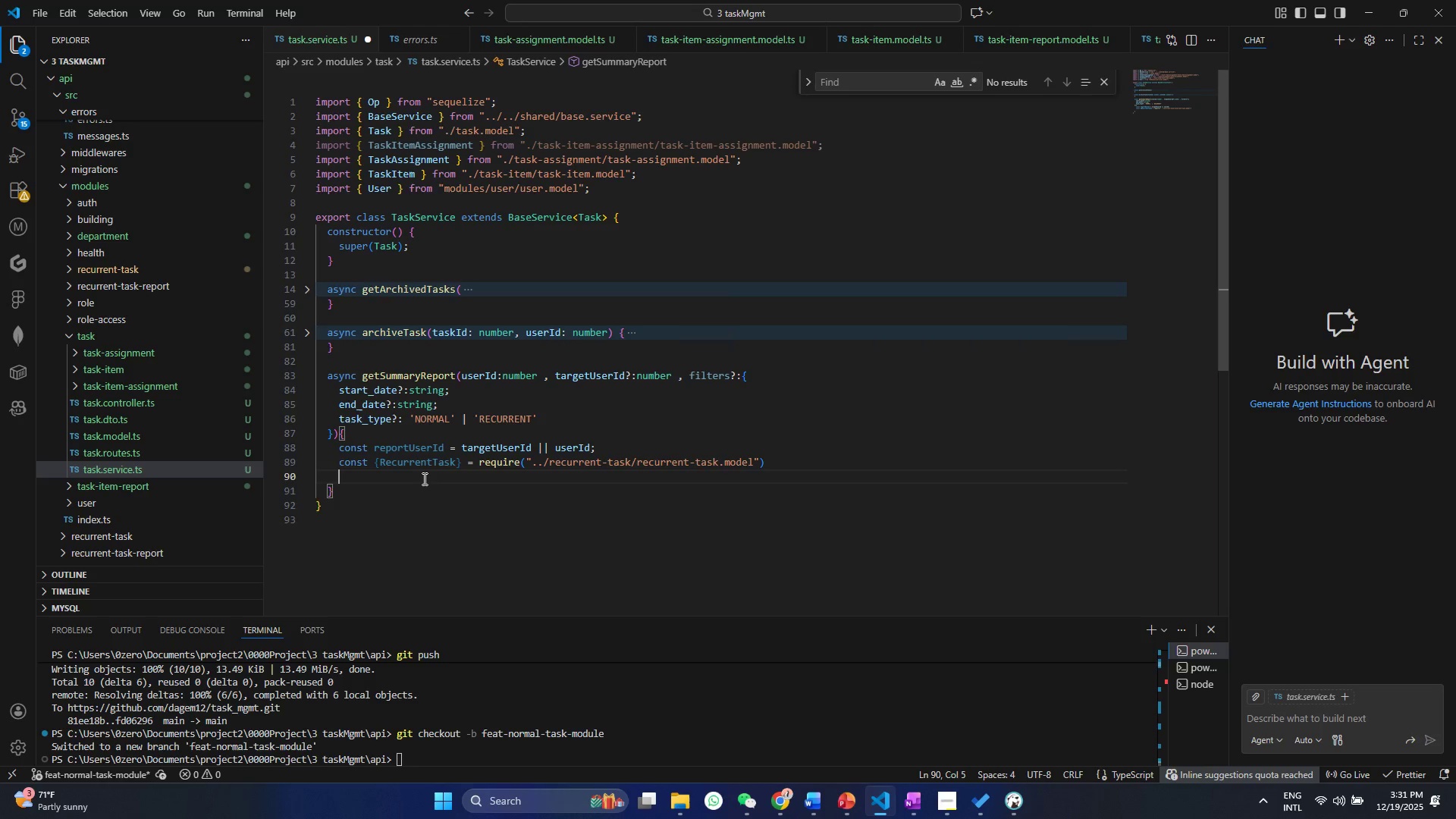 
key(Enter)
 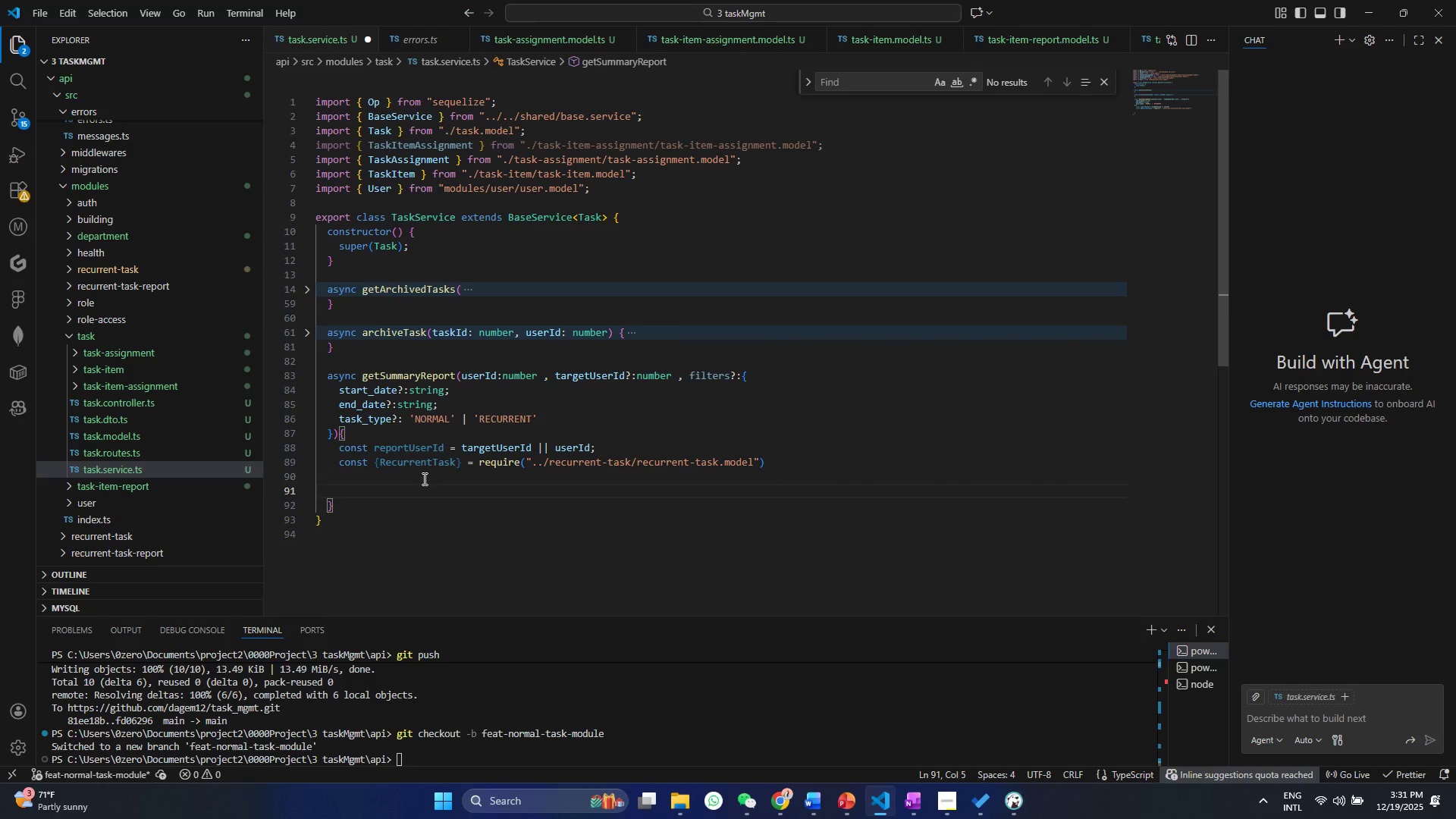 
type(const taskWhereClause )
key(Backspace)
type(.assign-date)
 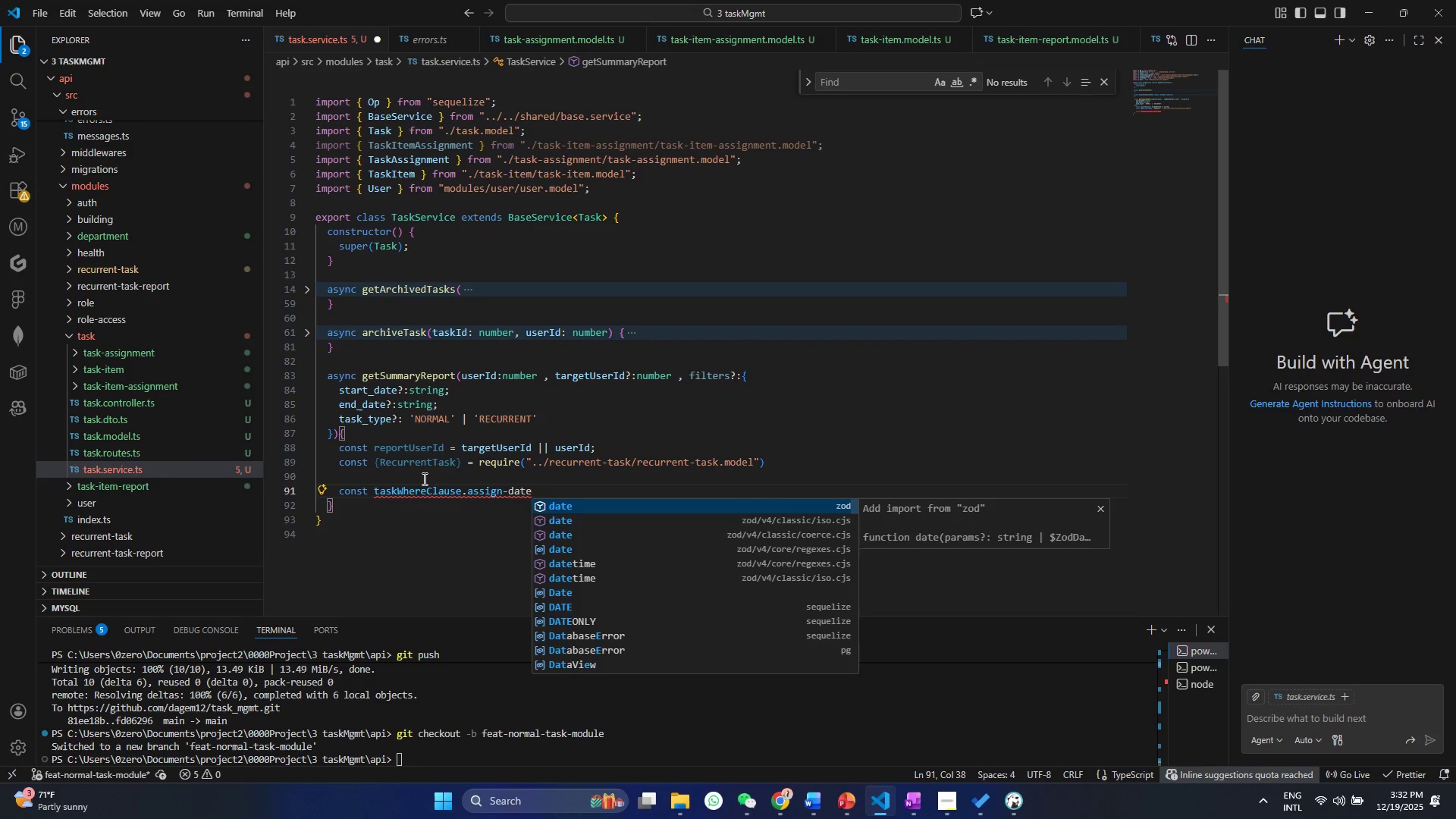 
key(ArrowRight)
 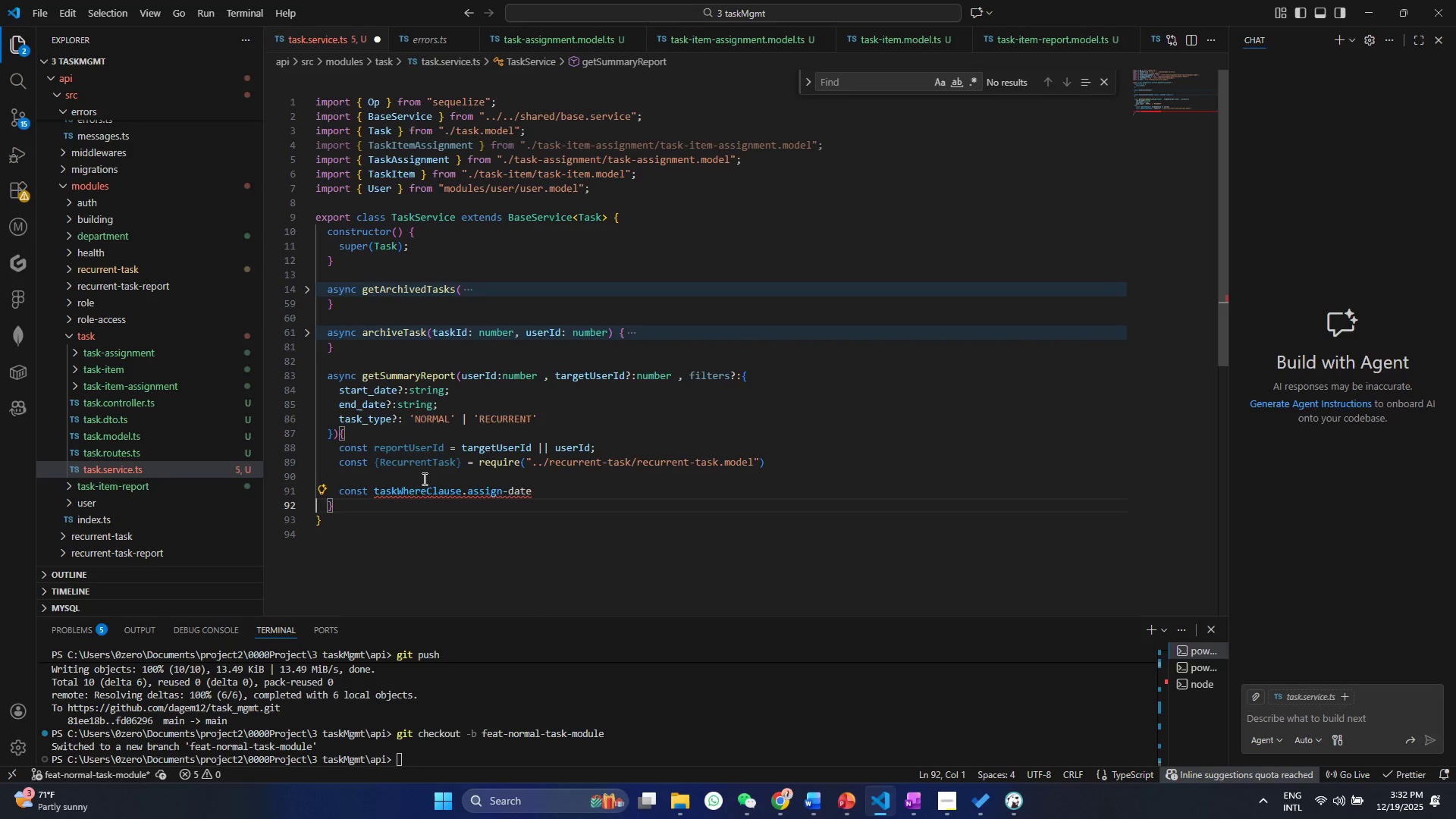 
key(Equal)
 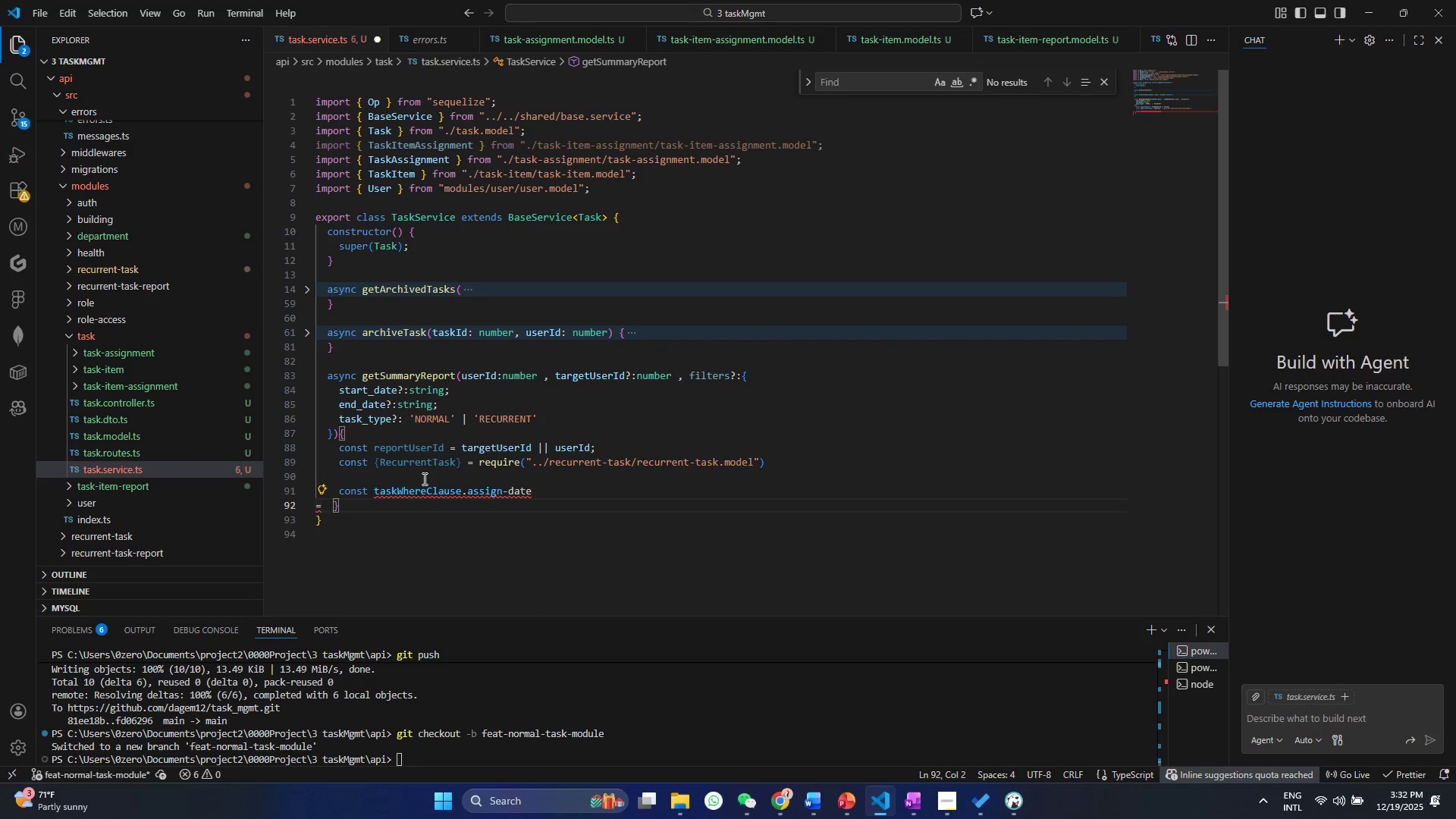 
key(Control+ControlLeft)
 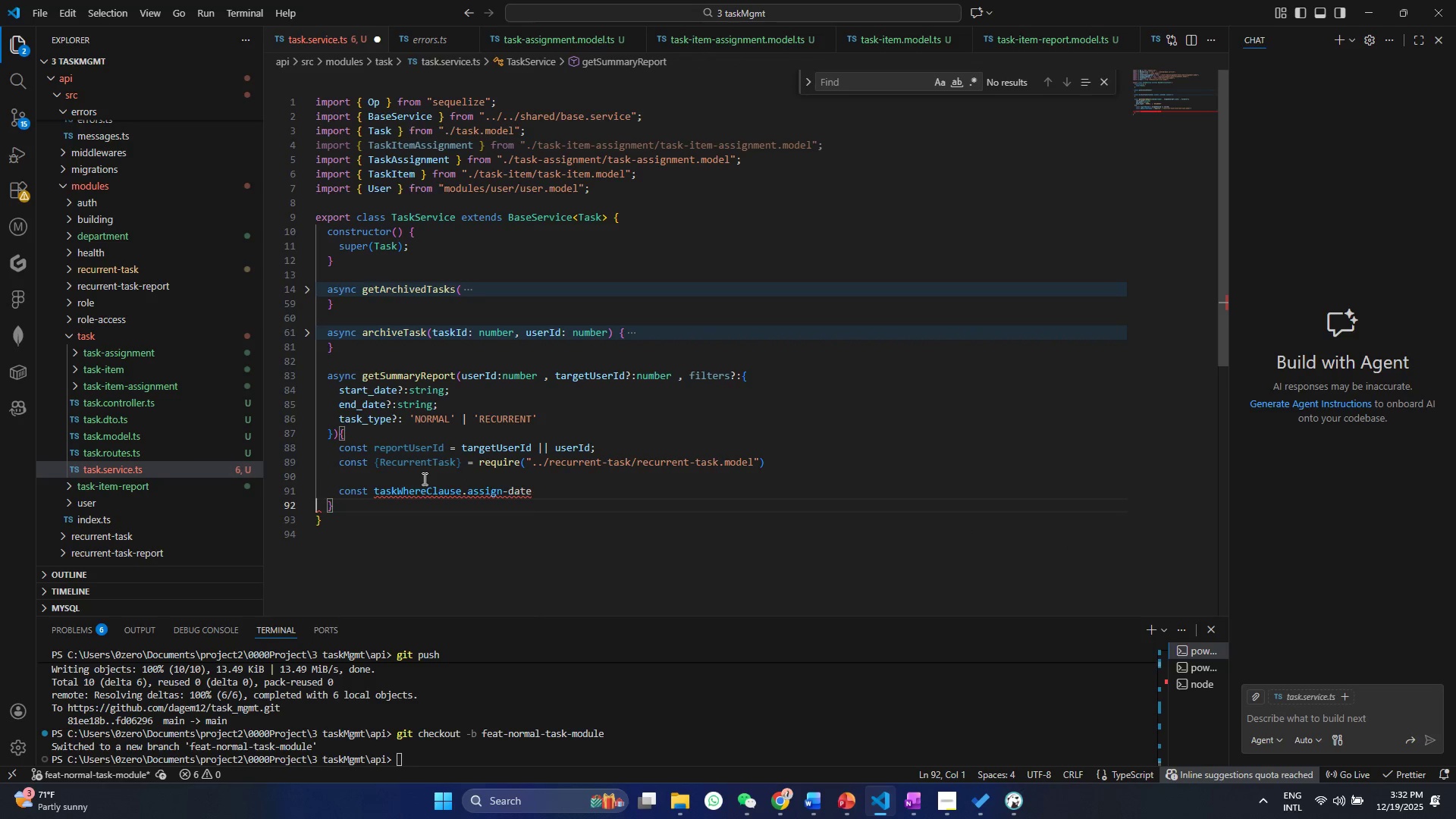 
key(Control+Z)
 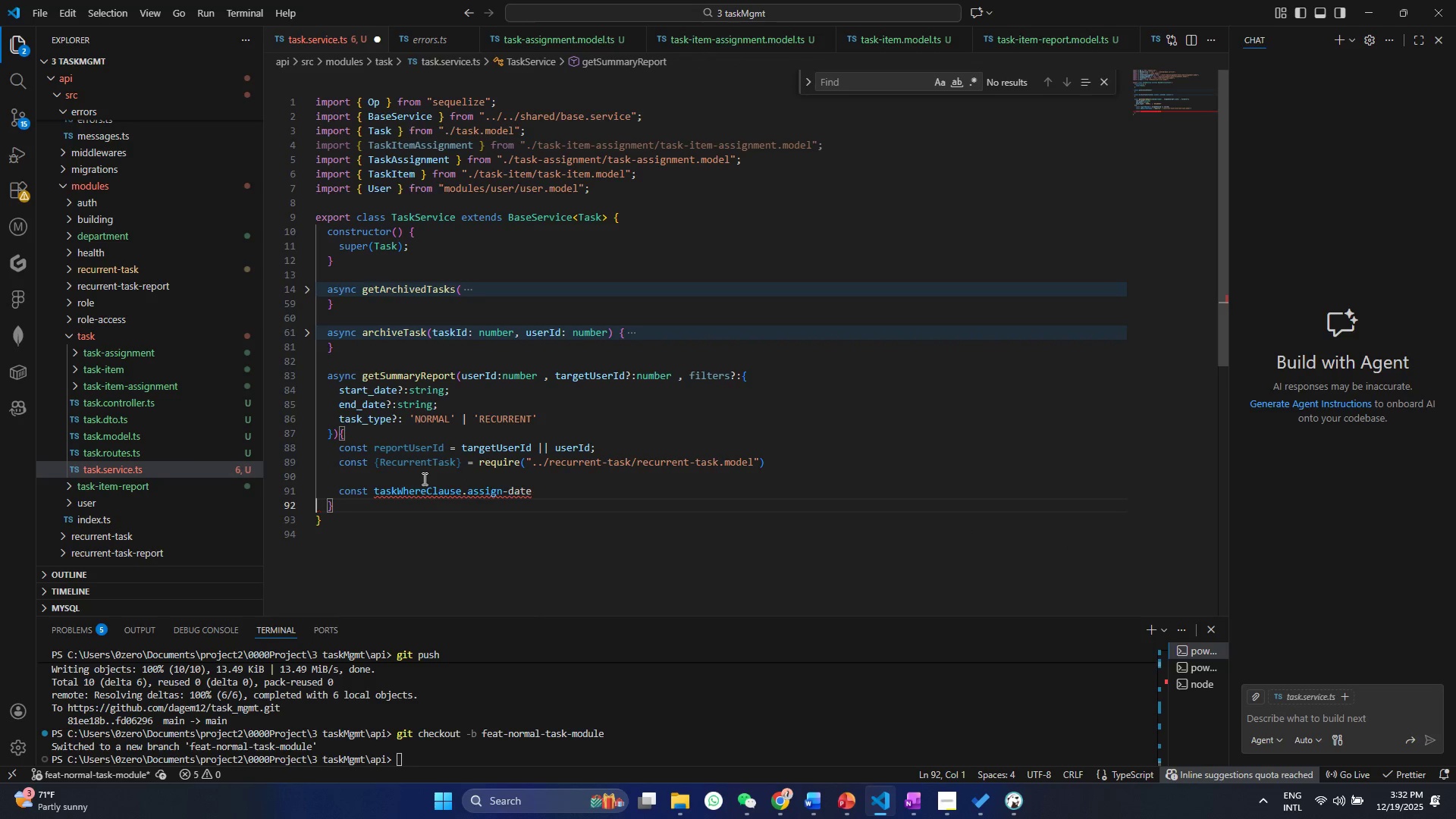 
hold_key(key=ControlLeft, duration=0.47)
 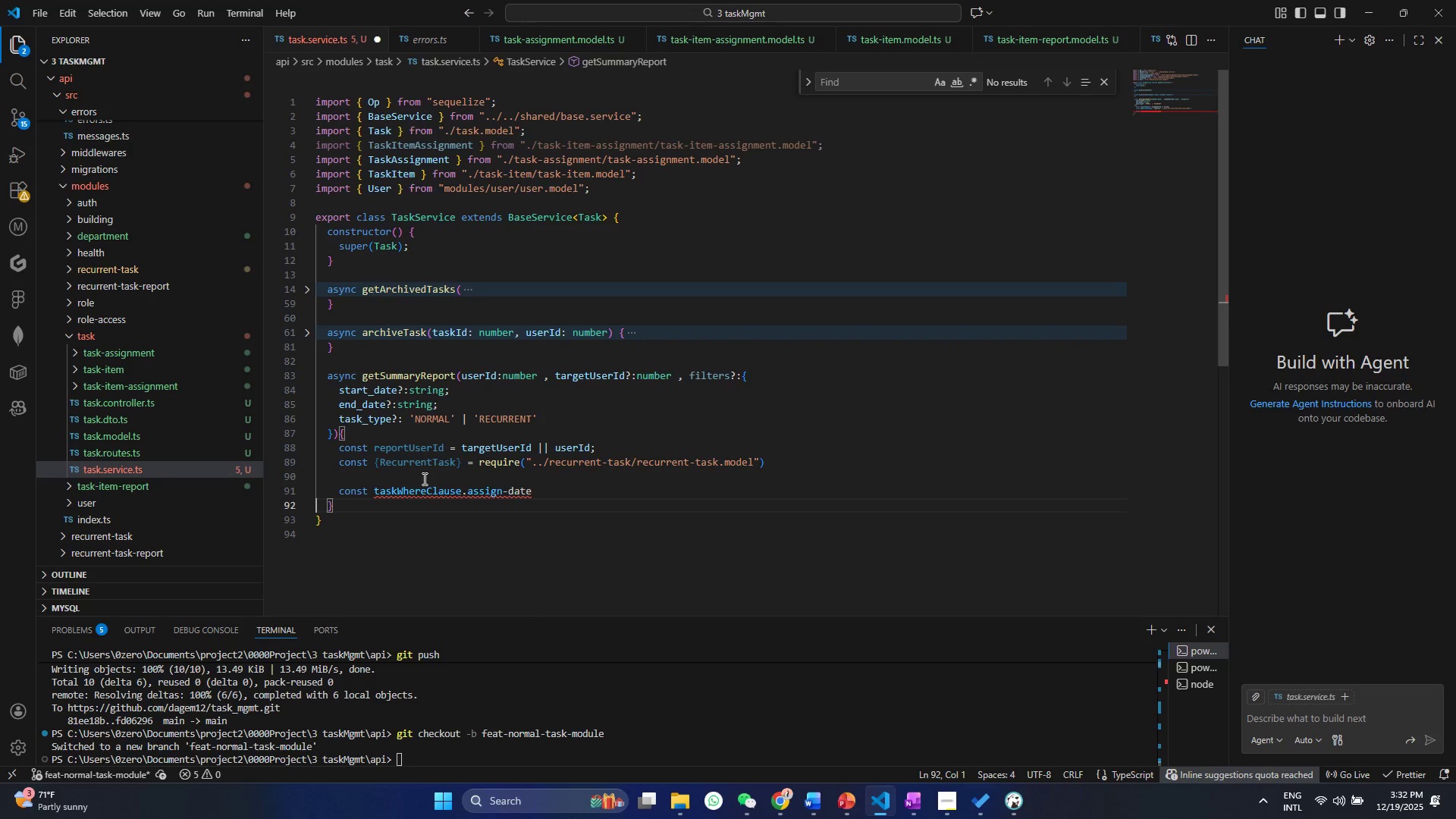 
key(Control+ControlLeft)
 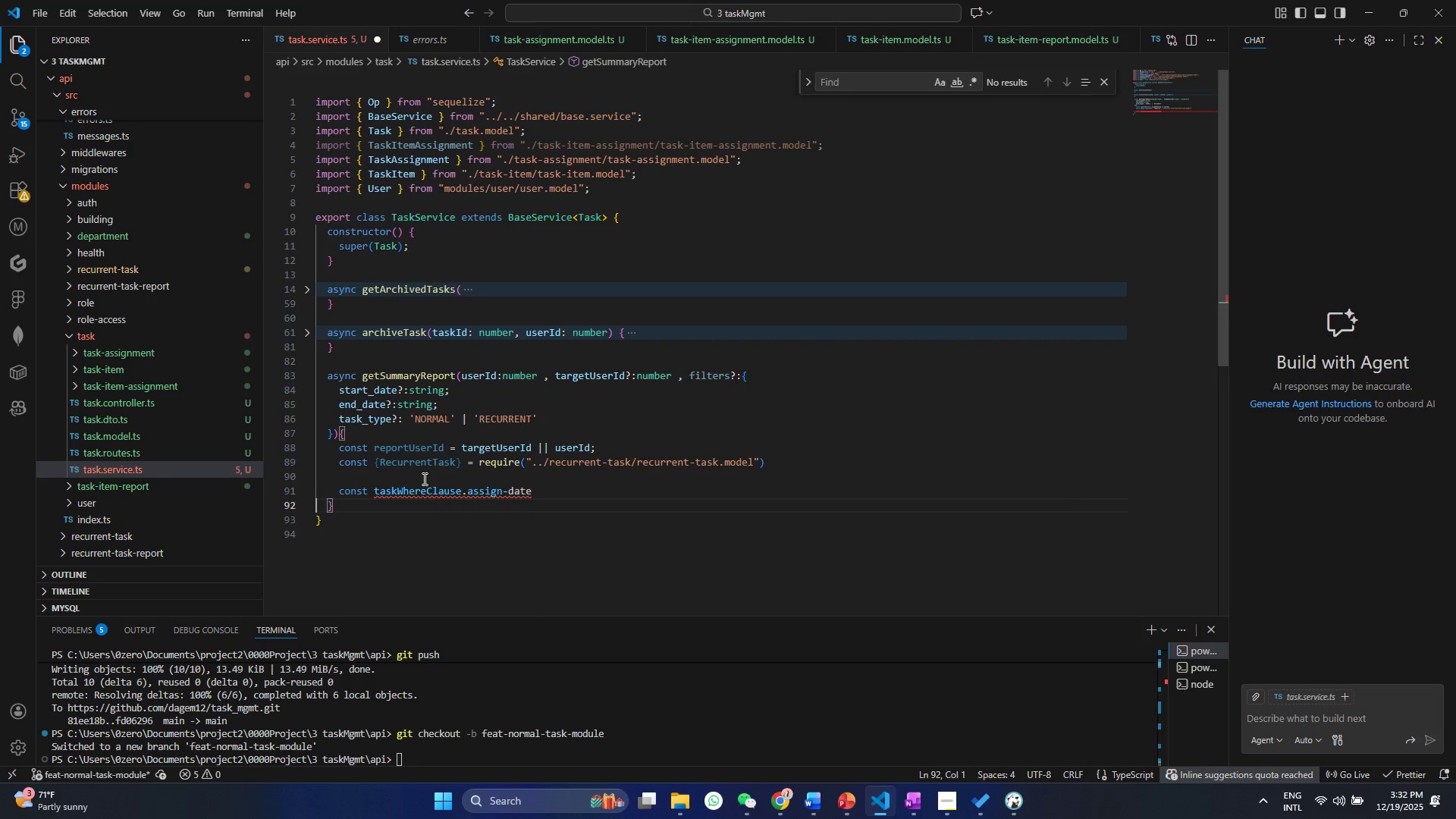 
key(Control+Z)
 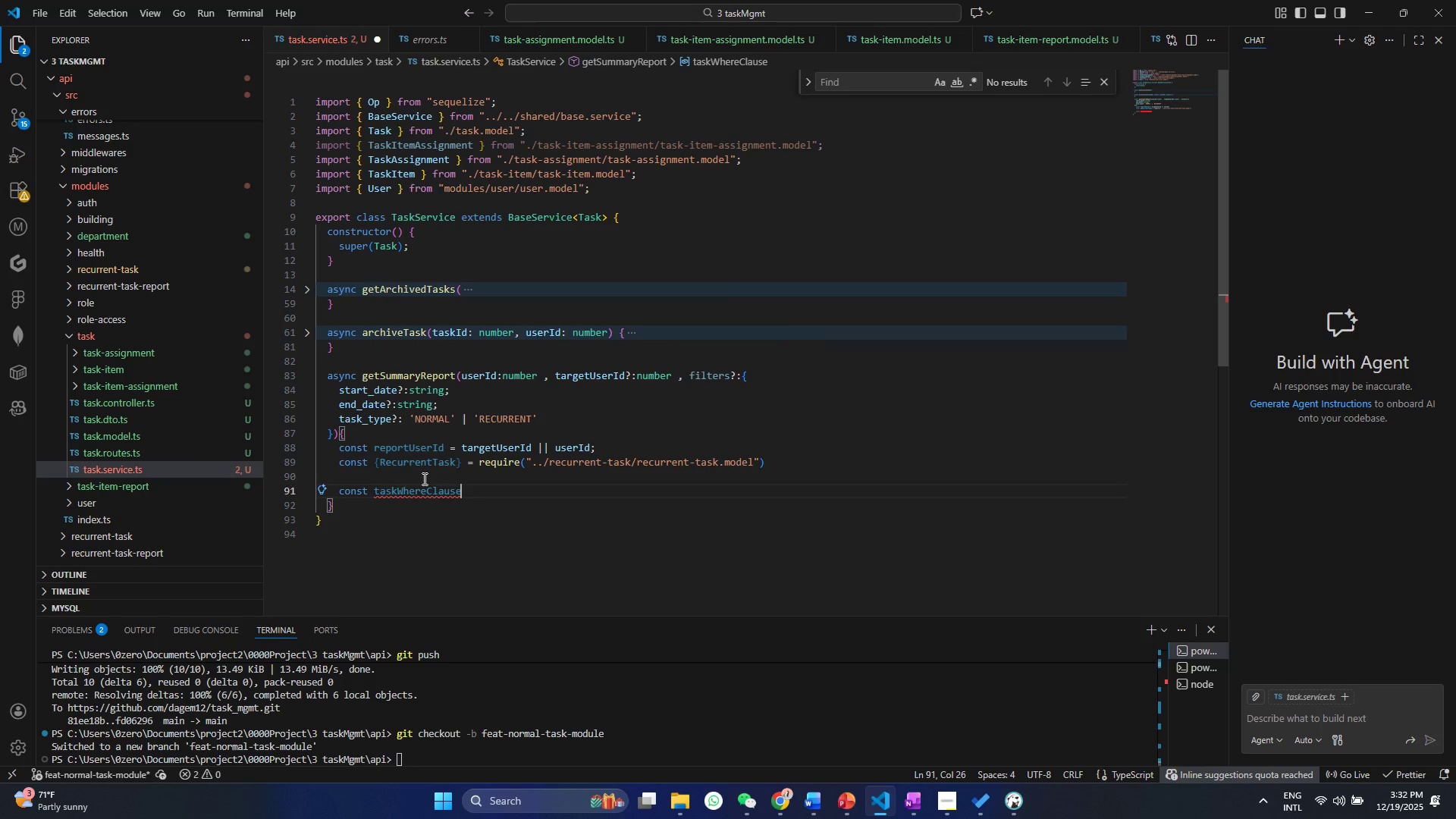 
hold_key(key=ShiftRight, duration=1.5)
 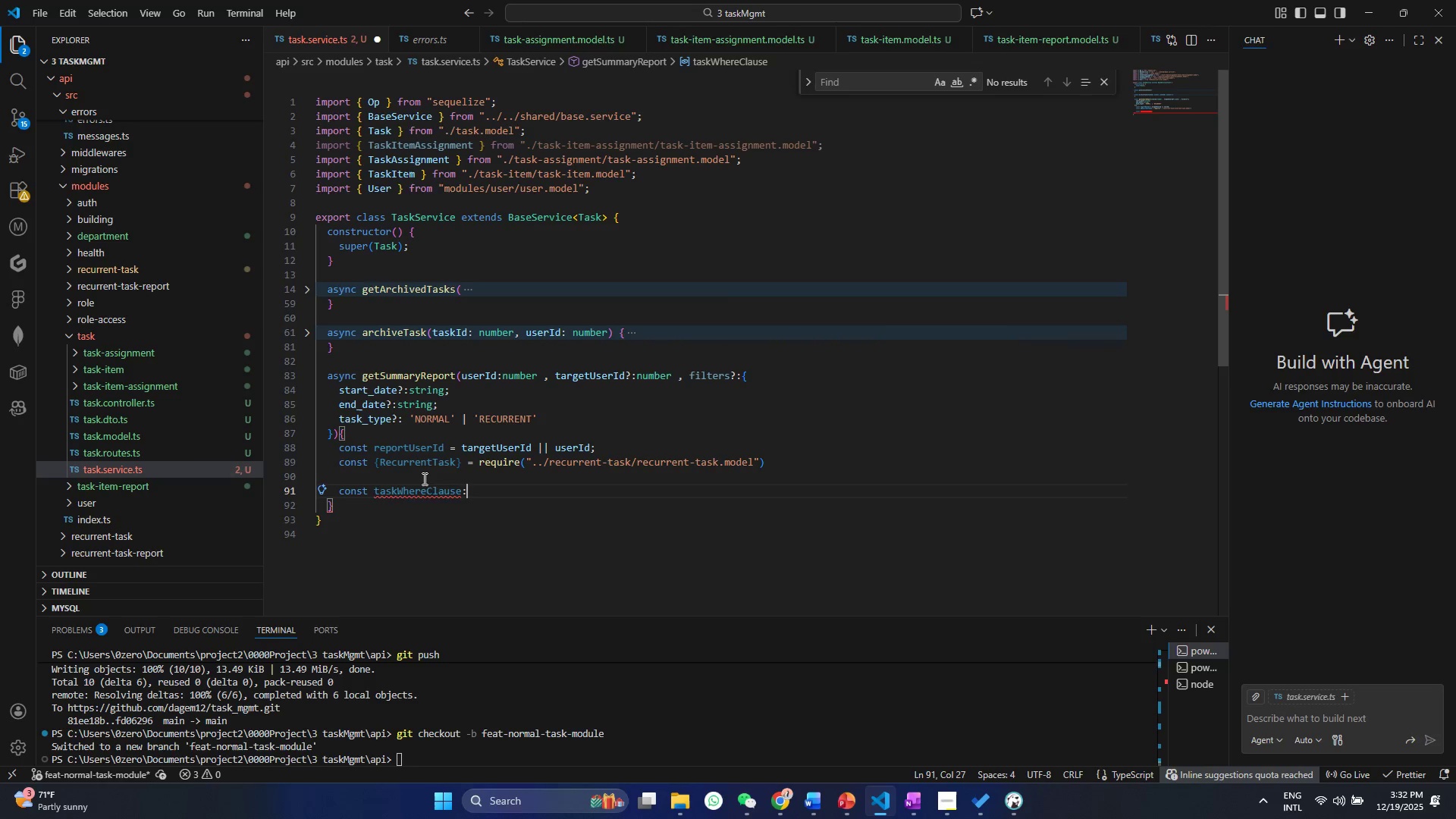 
type(: any ={)
 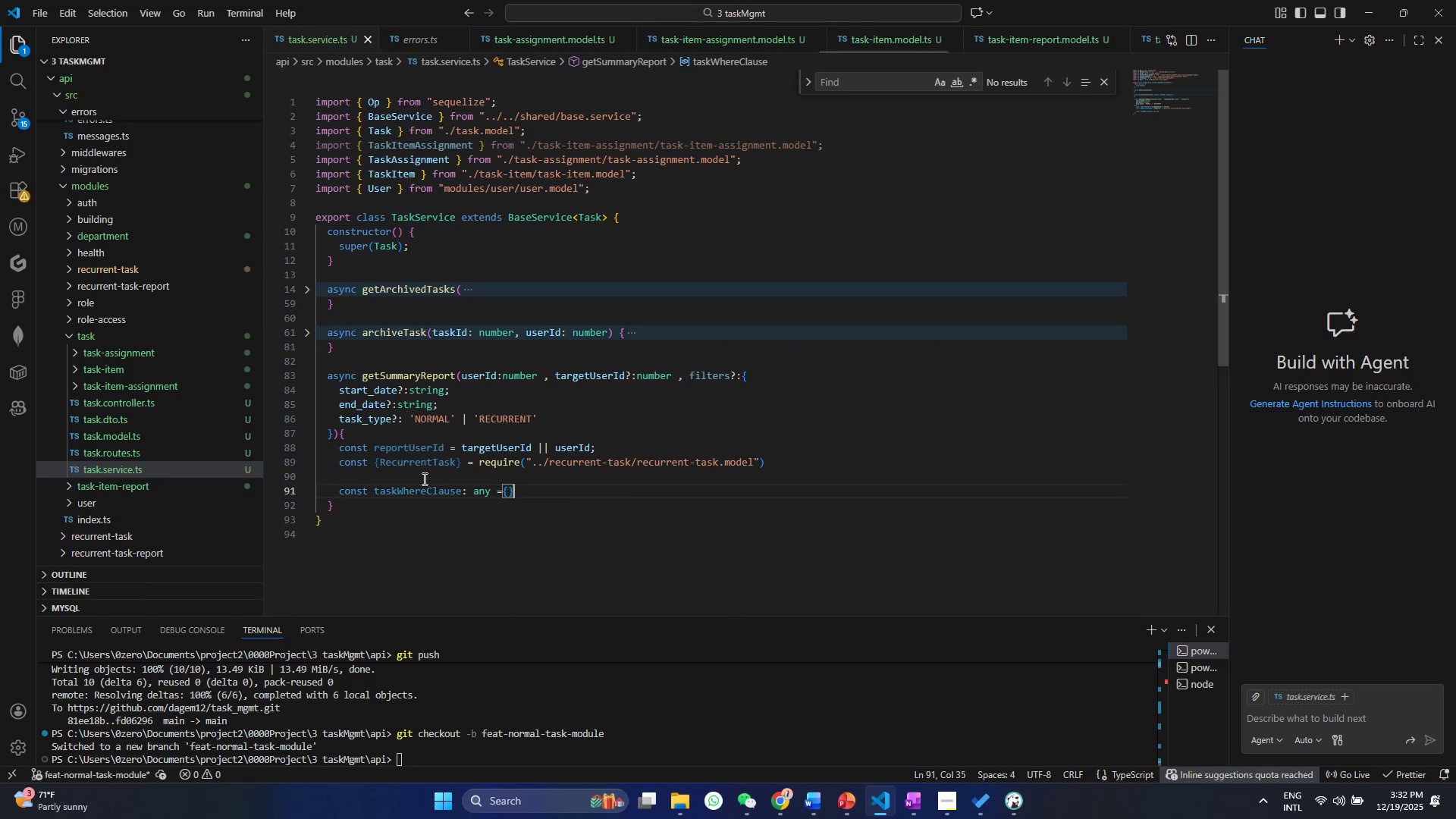 
 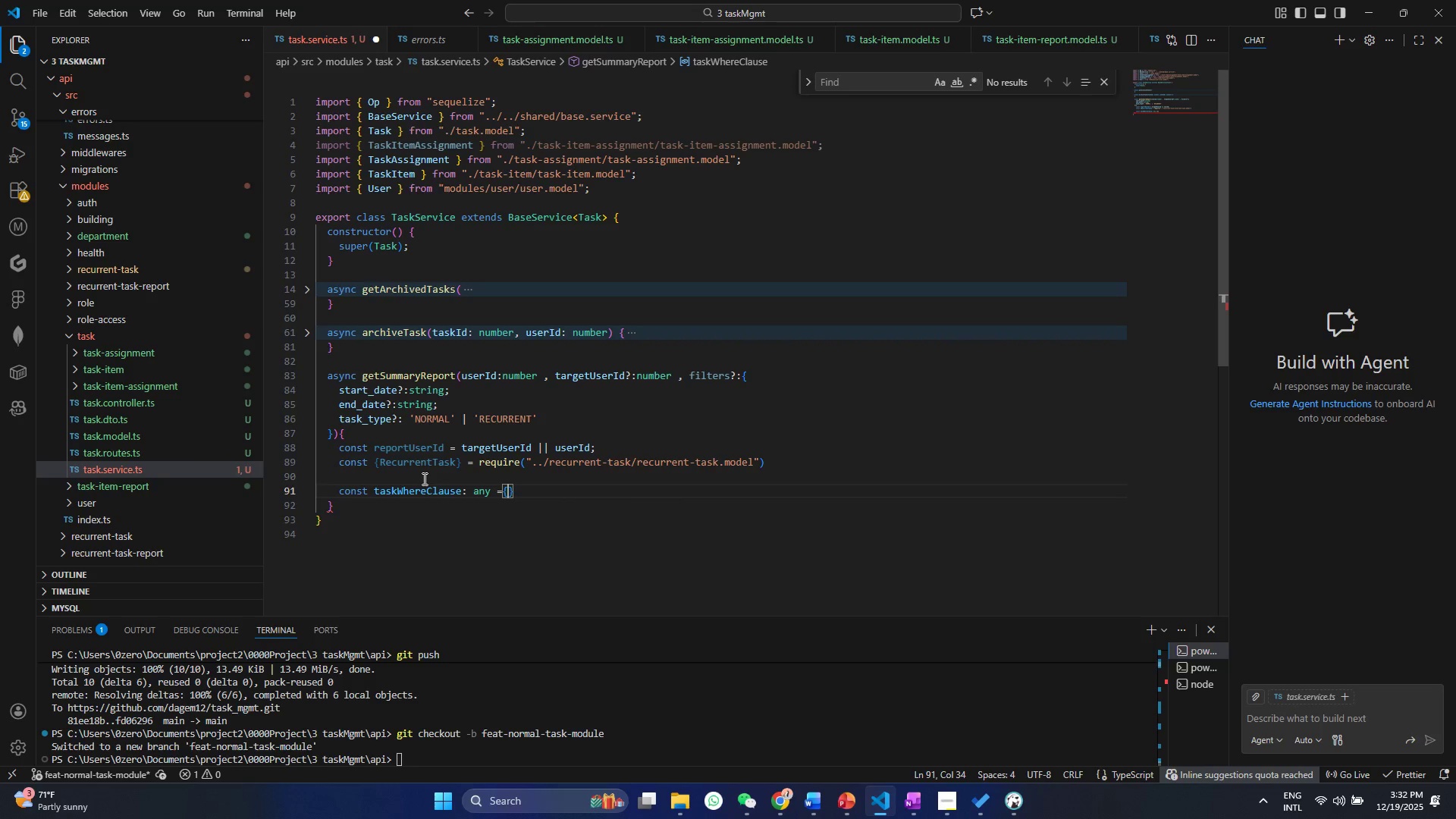 
key(Control+ControlLeft)
 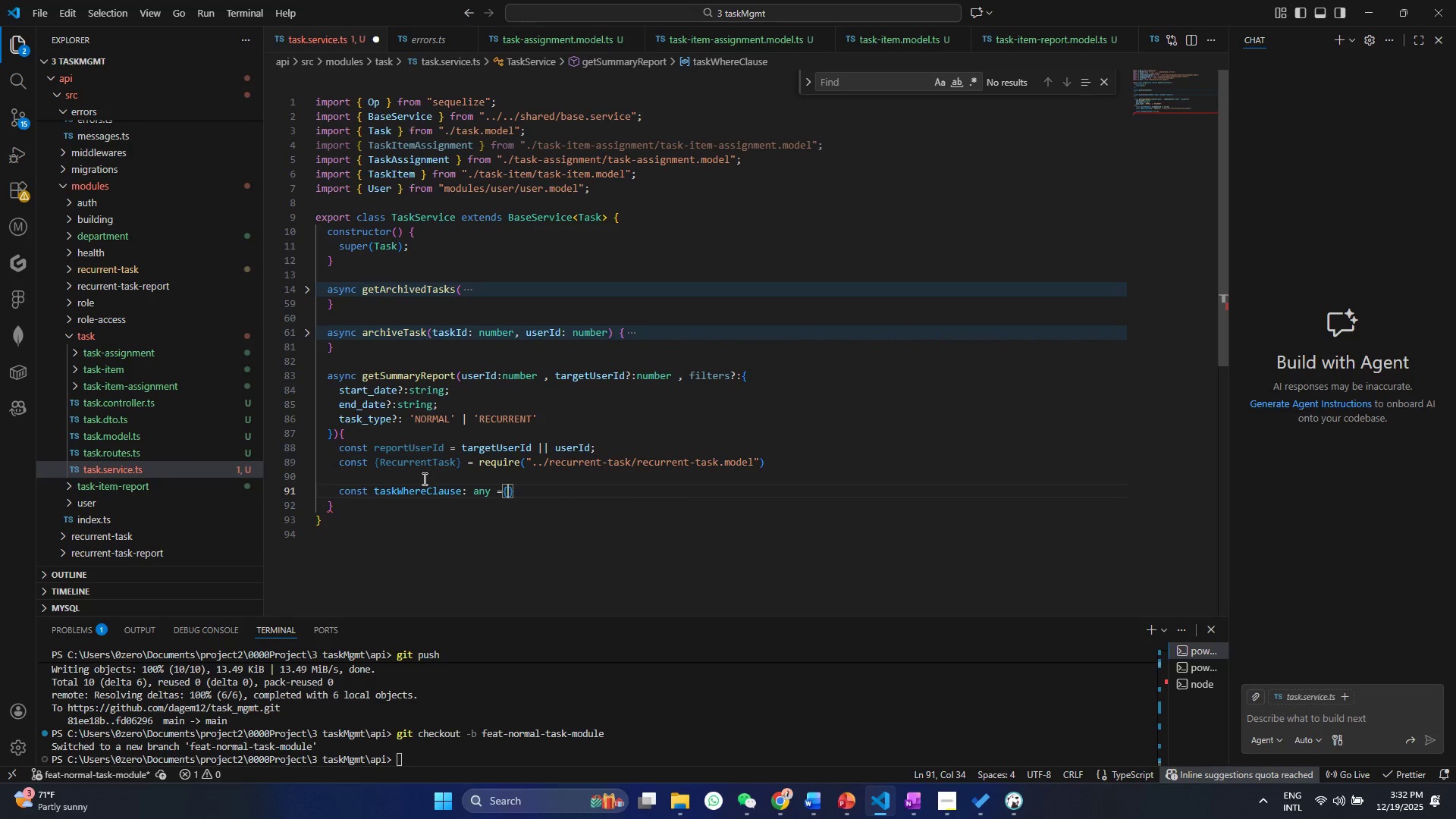 
key(Control+S)
 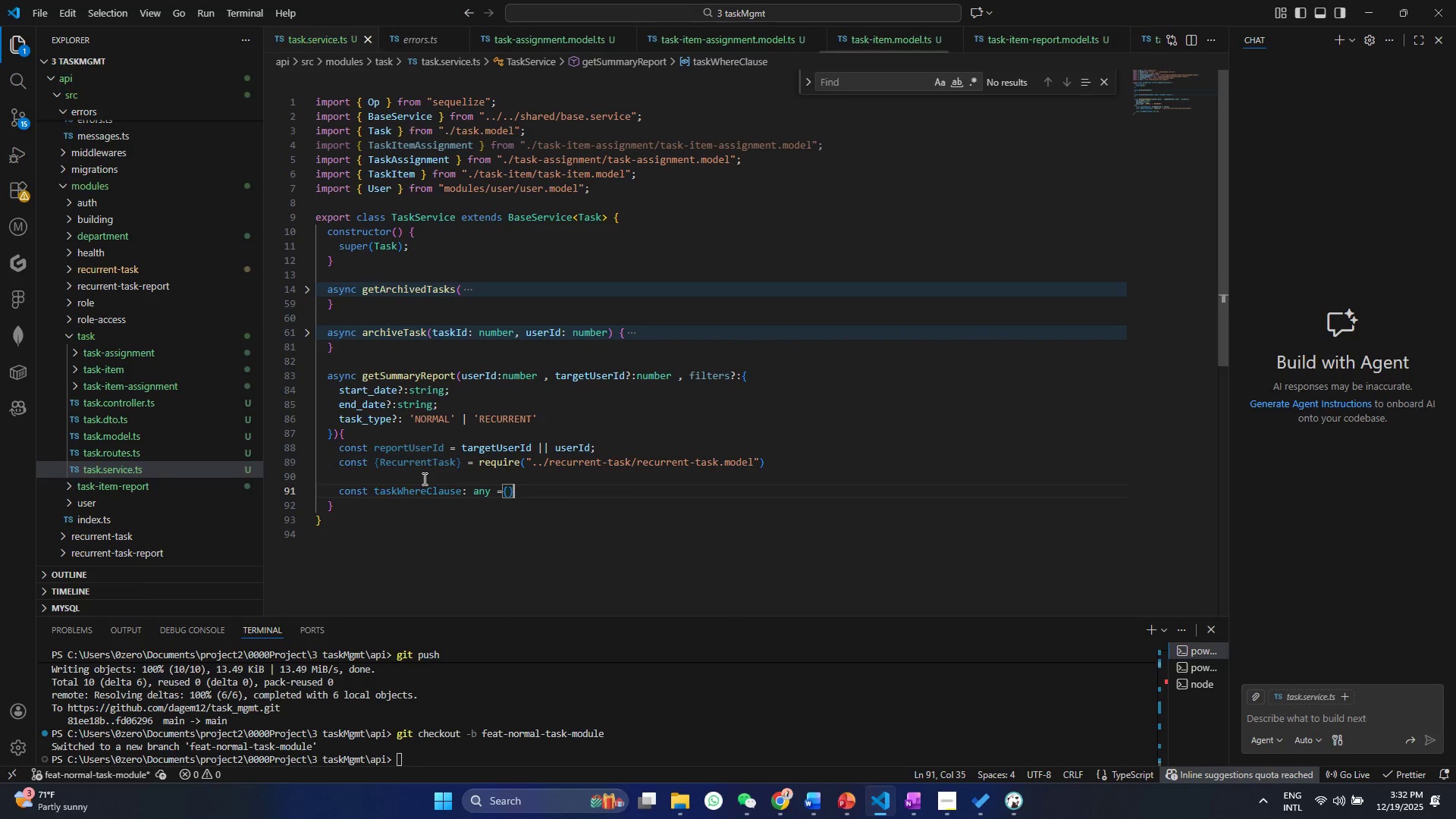 
key(ArrowRight)
 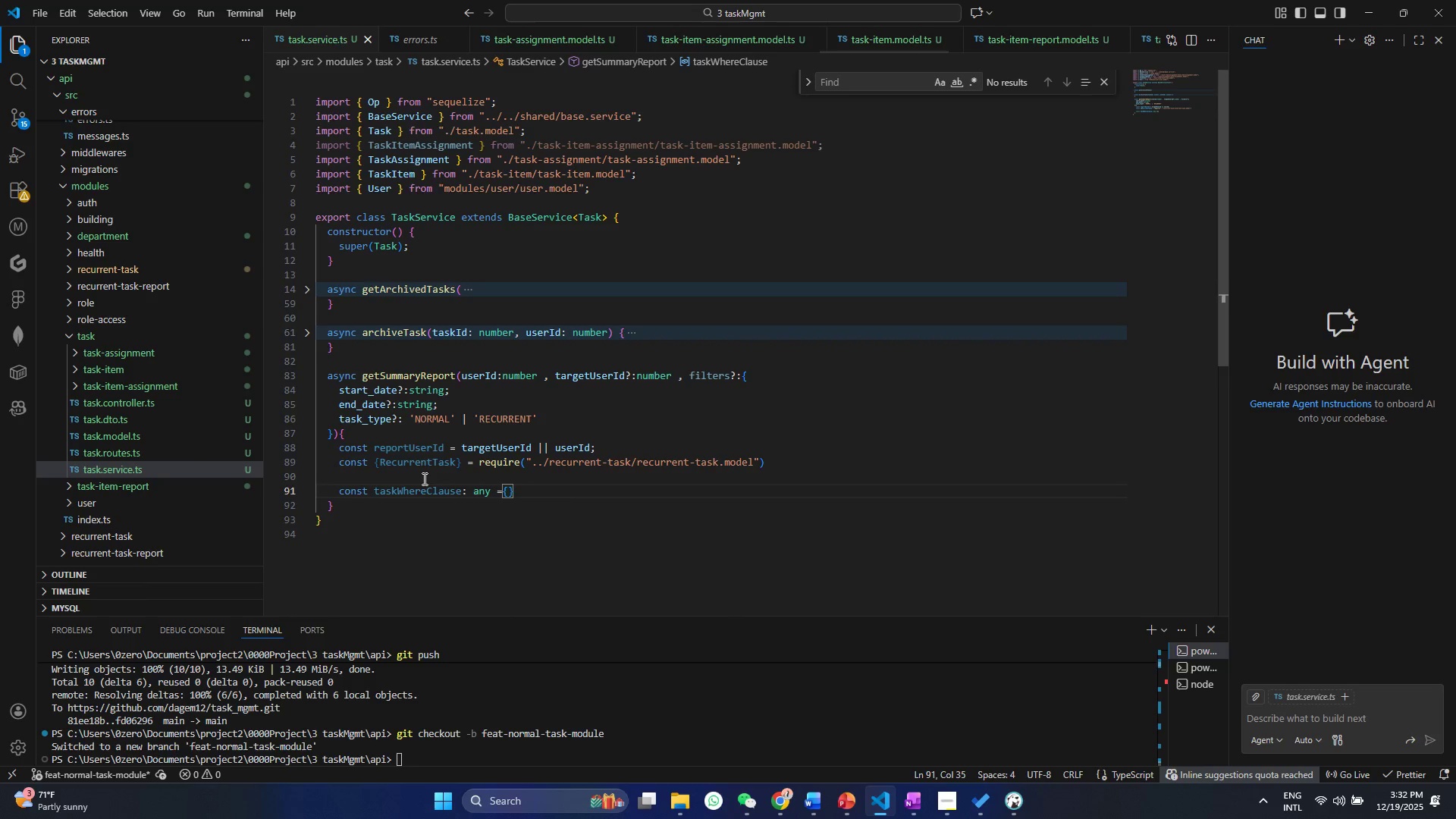 
key(Enter)
 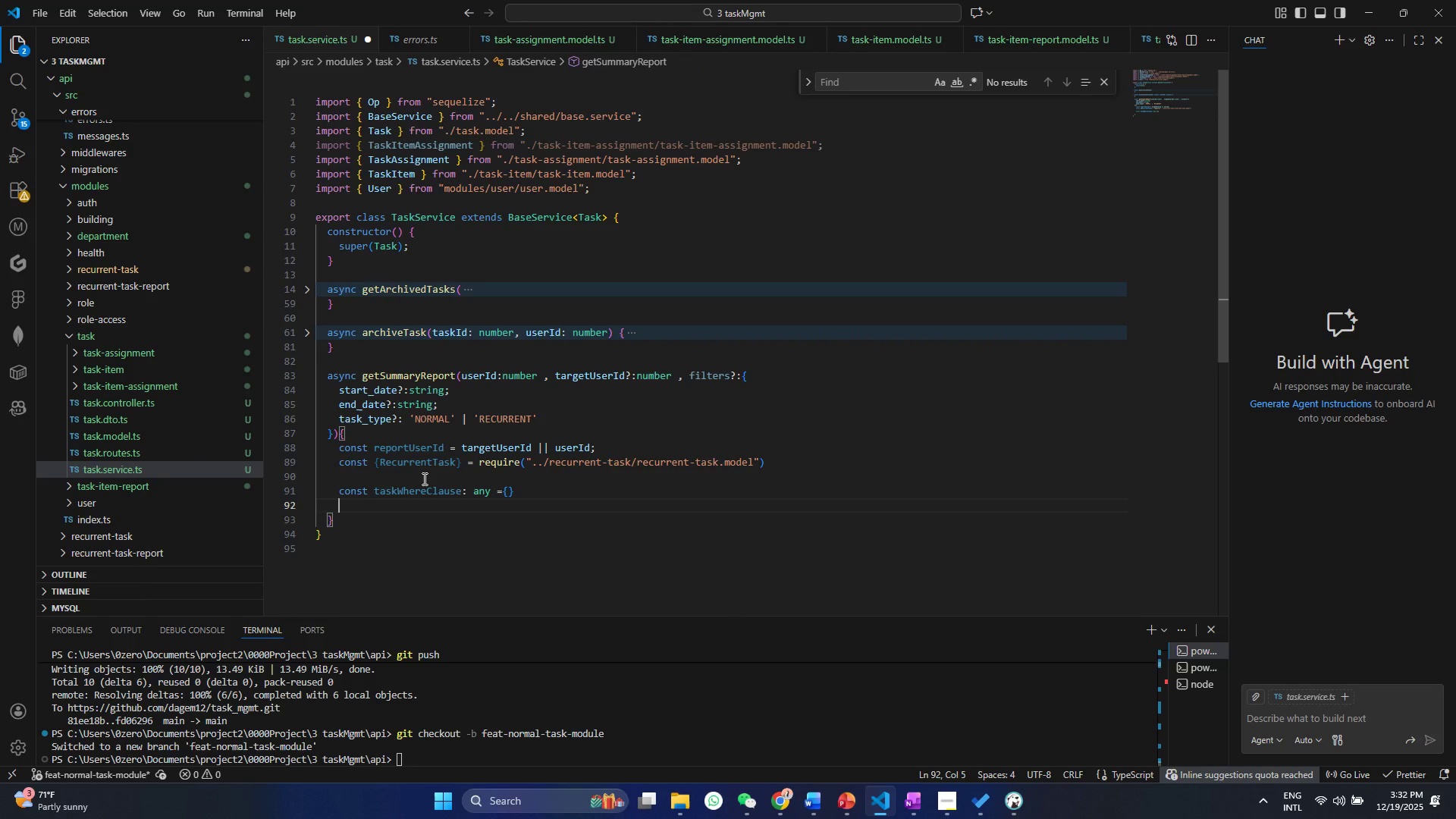 
type(if(file)
 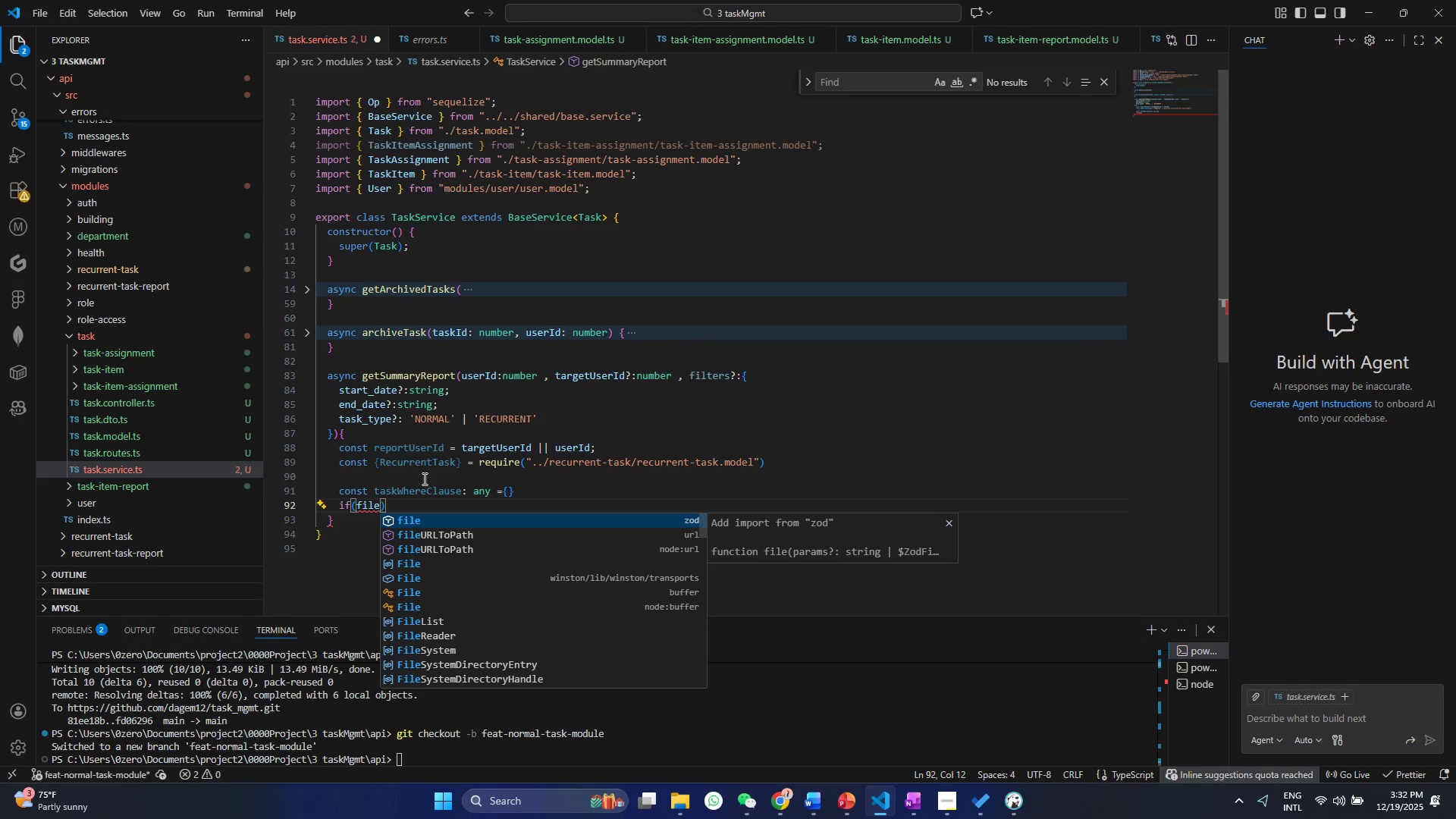 
key(ArrowDown)
 